 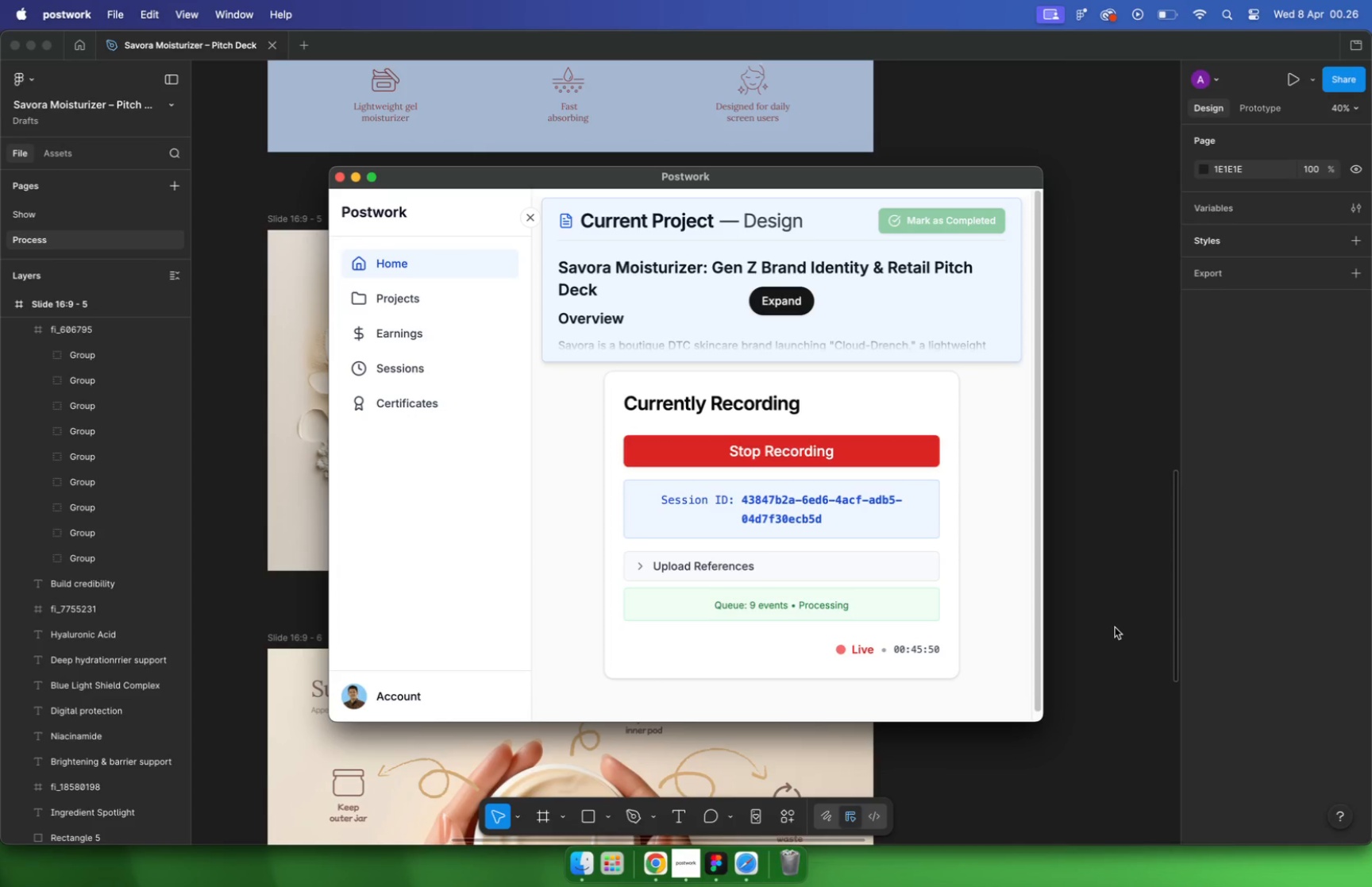 
scroll: coordinate [801, 452], scroll_direction: down, amount: 16.0
 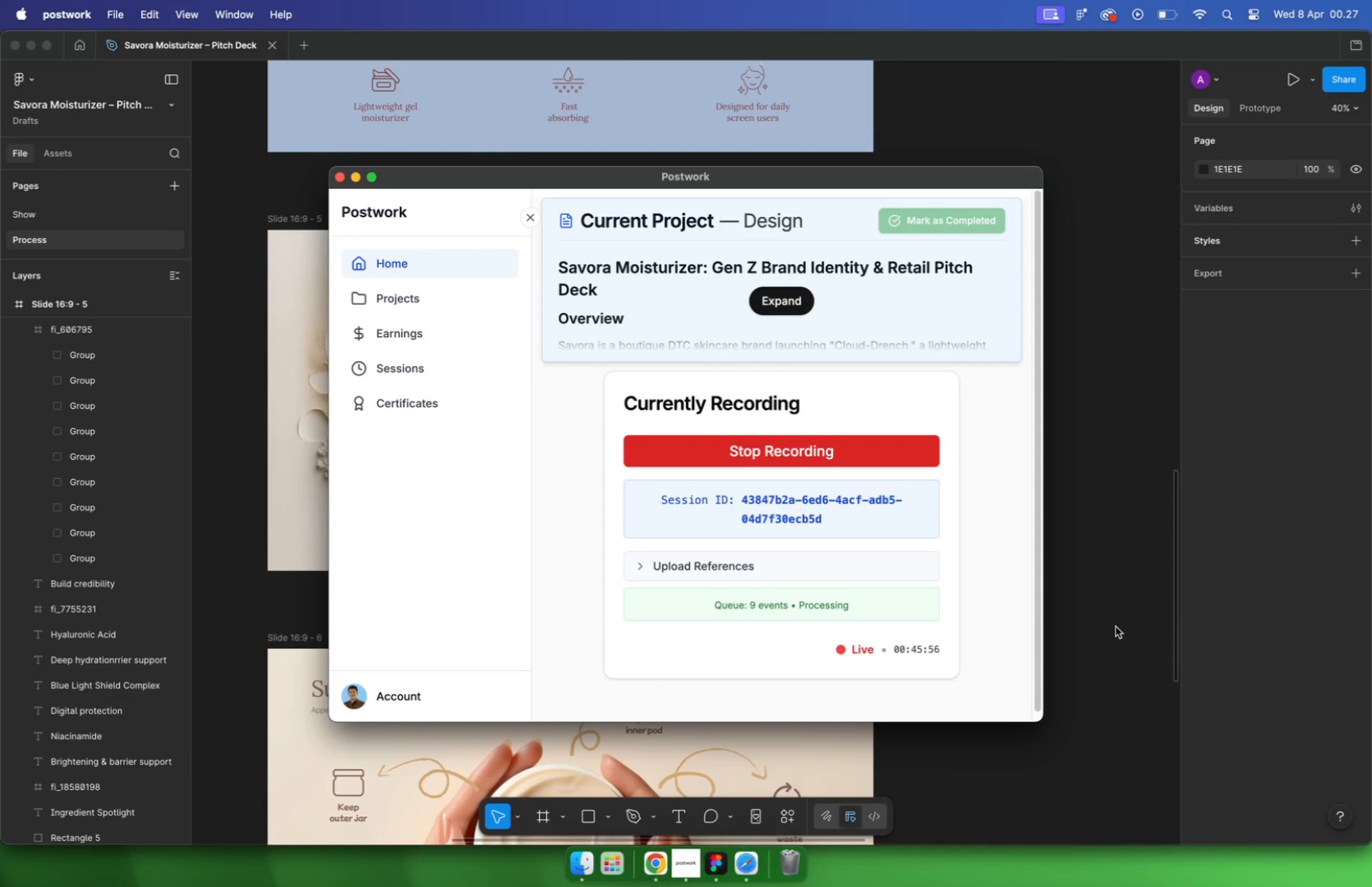 
scroll: coordinate [684, 565], scroll_direction: up, amount: 14.0
 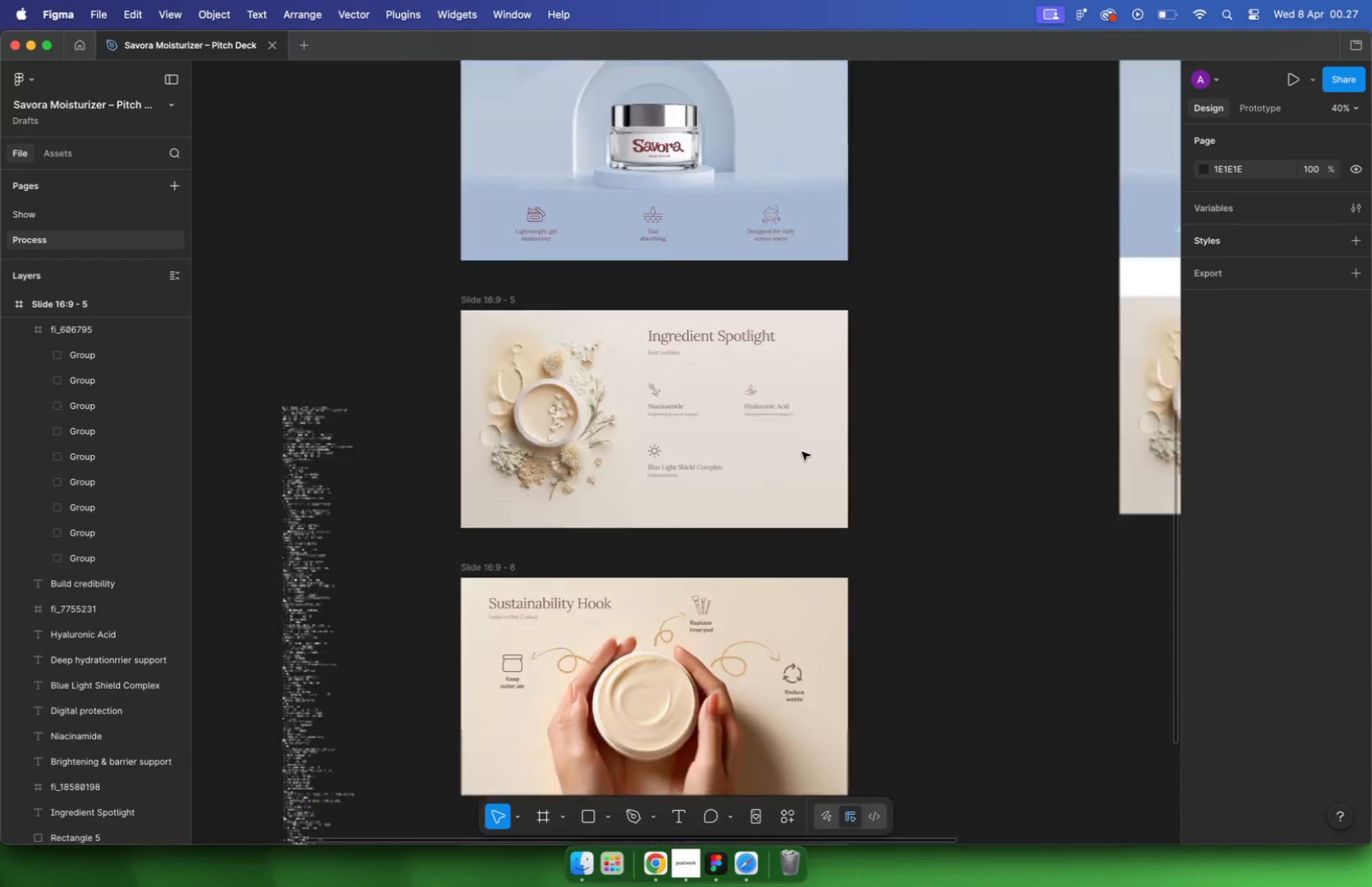 
left_click([904, 526])
 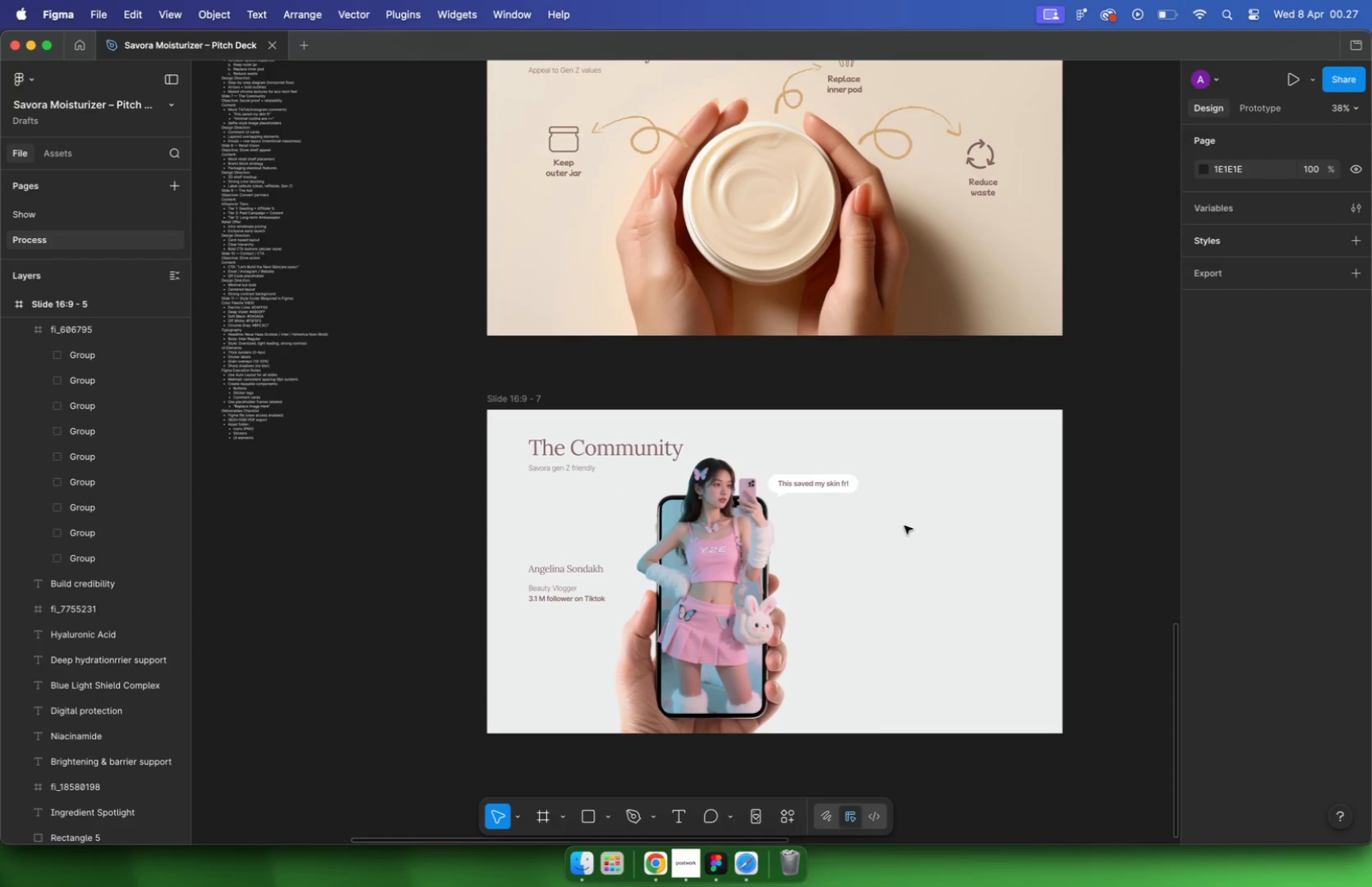 
hold_key(key=CommandLeft, duration=5.76)
scroll: coordinate [904, 526], scroll_direction: up, amount: 5.0
 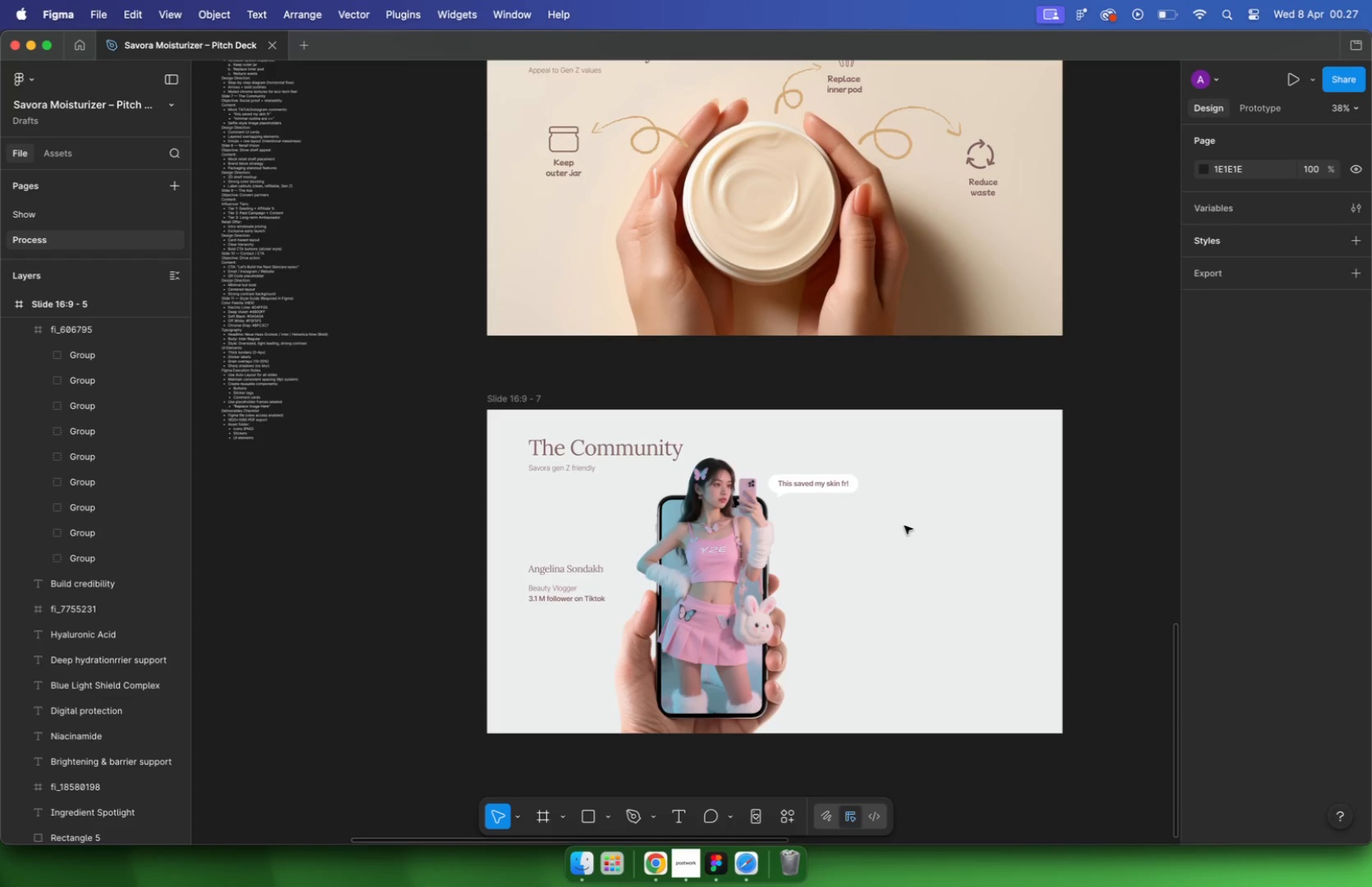 
scroll: coordinate [904, 526], scroll_direction: down, amount: 2.0
 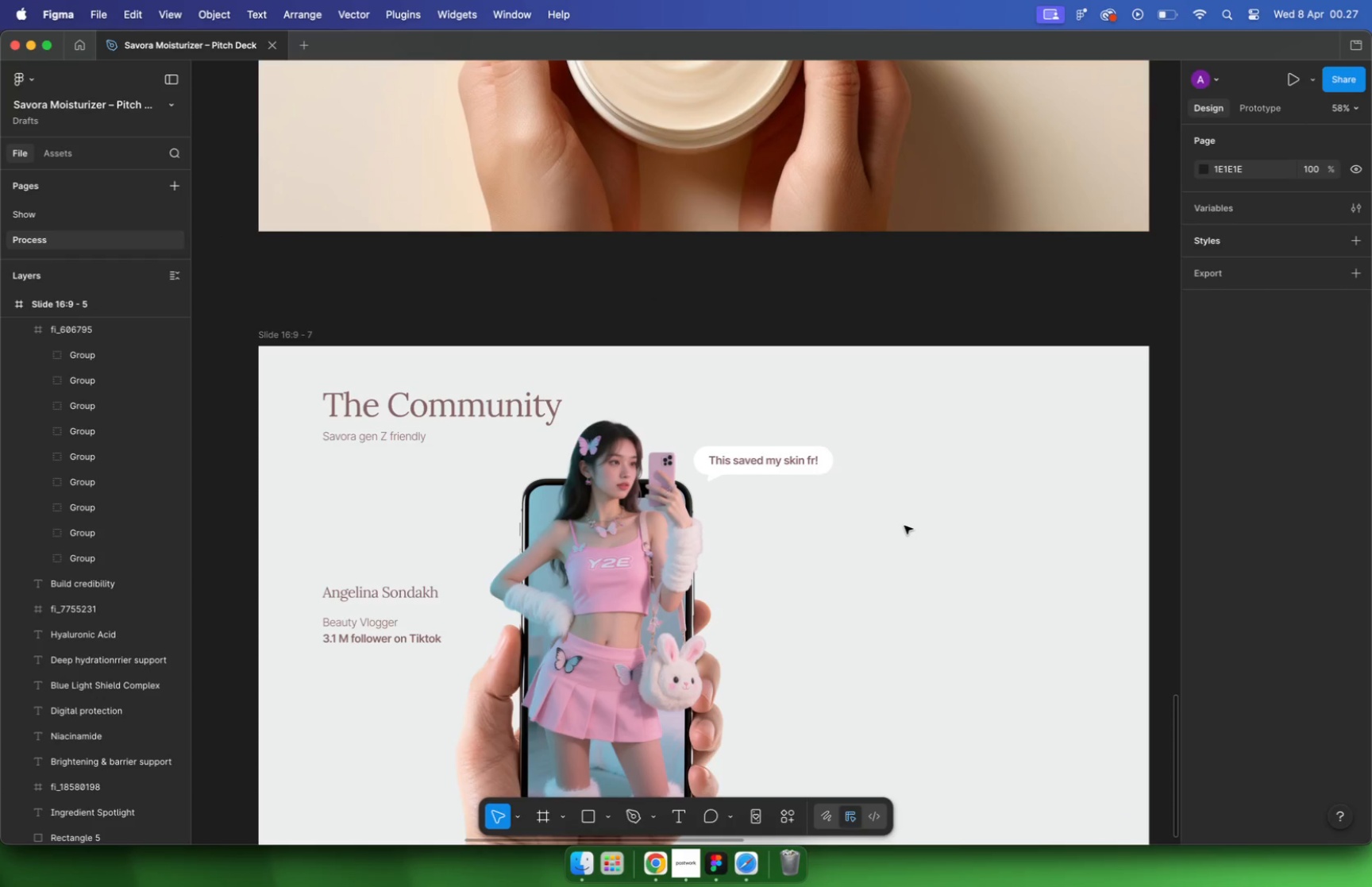 
scroll: coordinate [850, 537], scroll_direction: up, amount: 5.0
 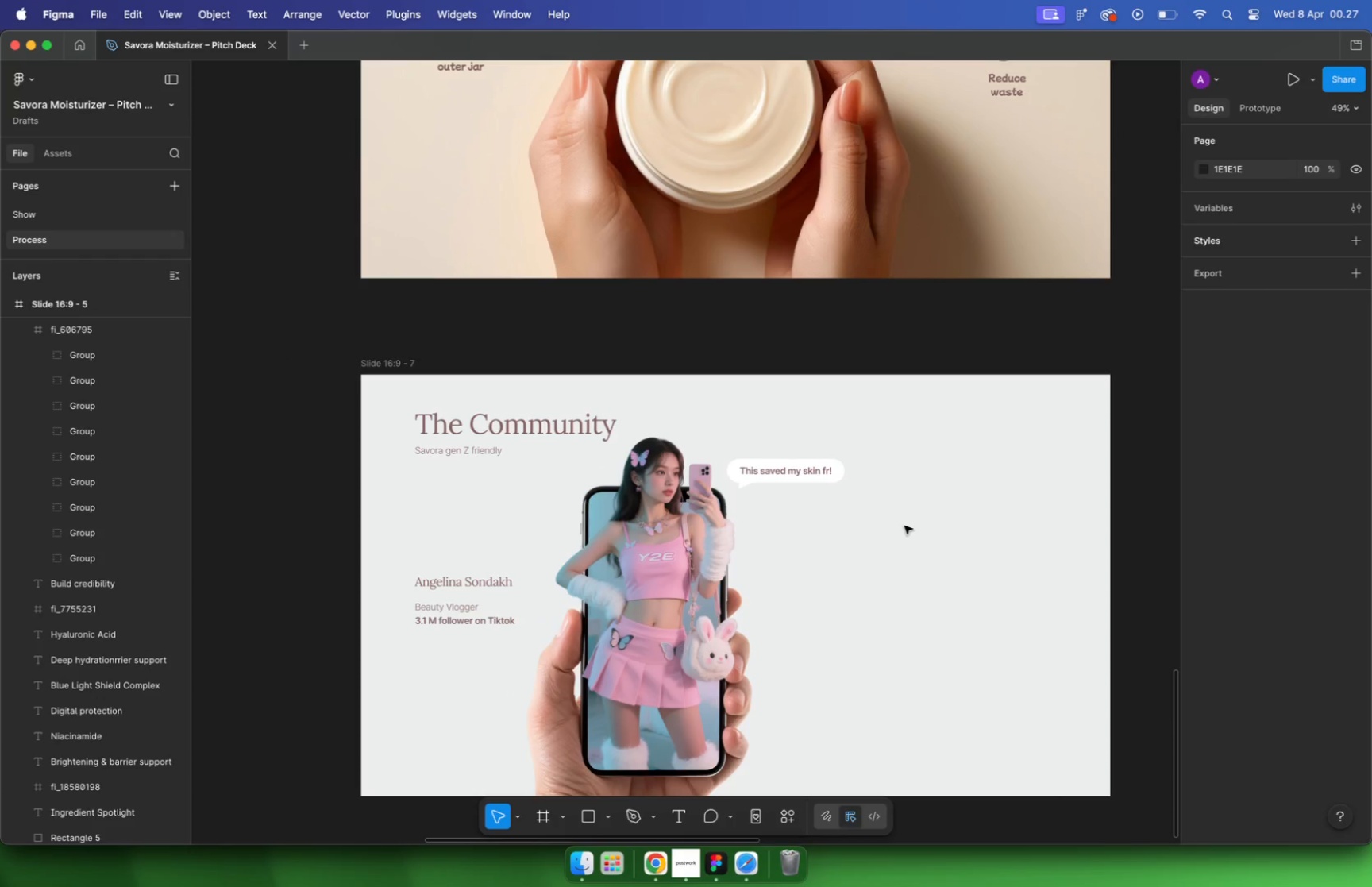 
scroll: coordinate [754, 488], scroll_direction: down, amount: 4.0
 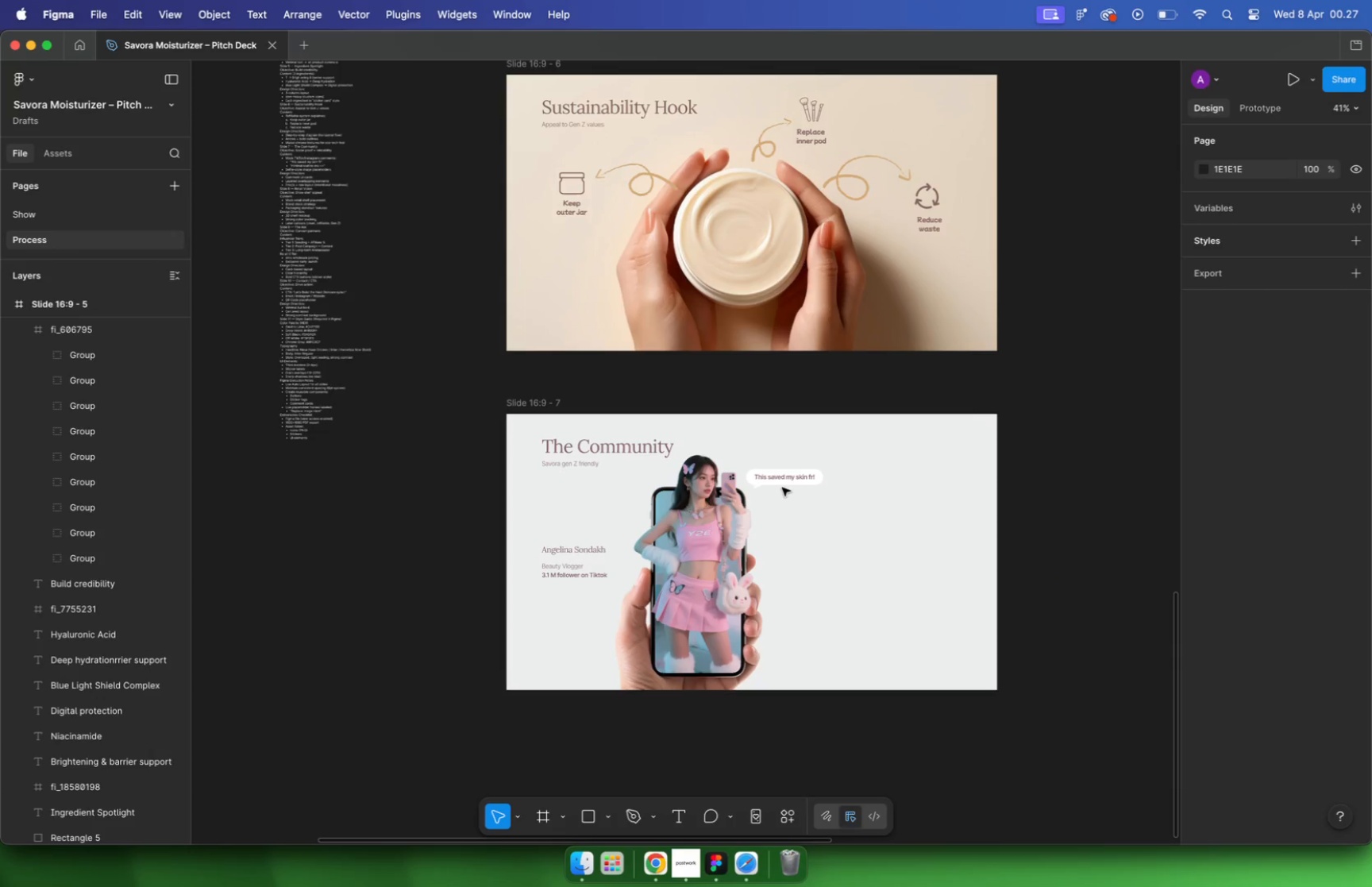 
hold_key(key=CommandLeft, duration=6.82)
scroll: coordinate [769, 503], scroll_direction: up, amount: 5.0
 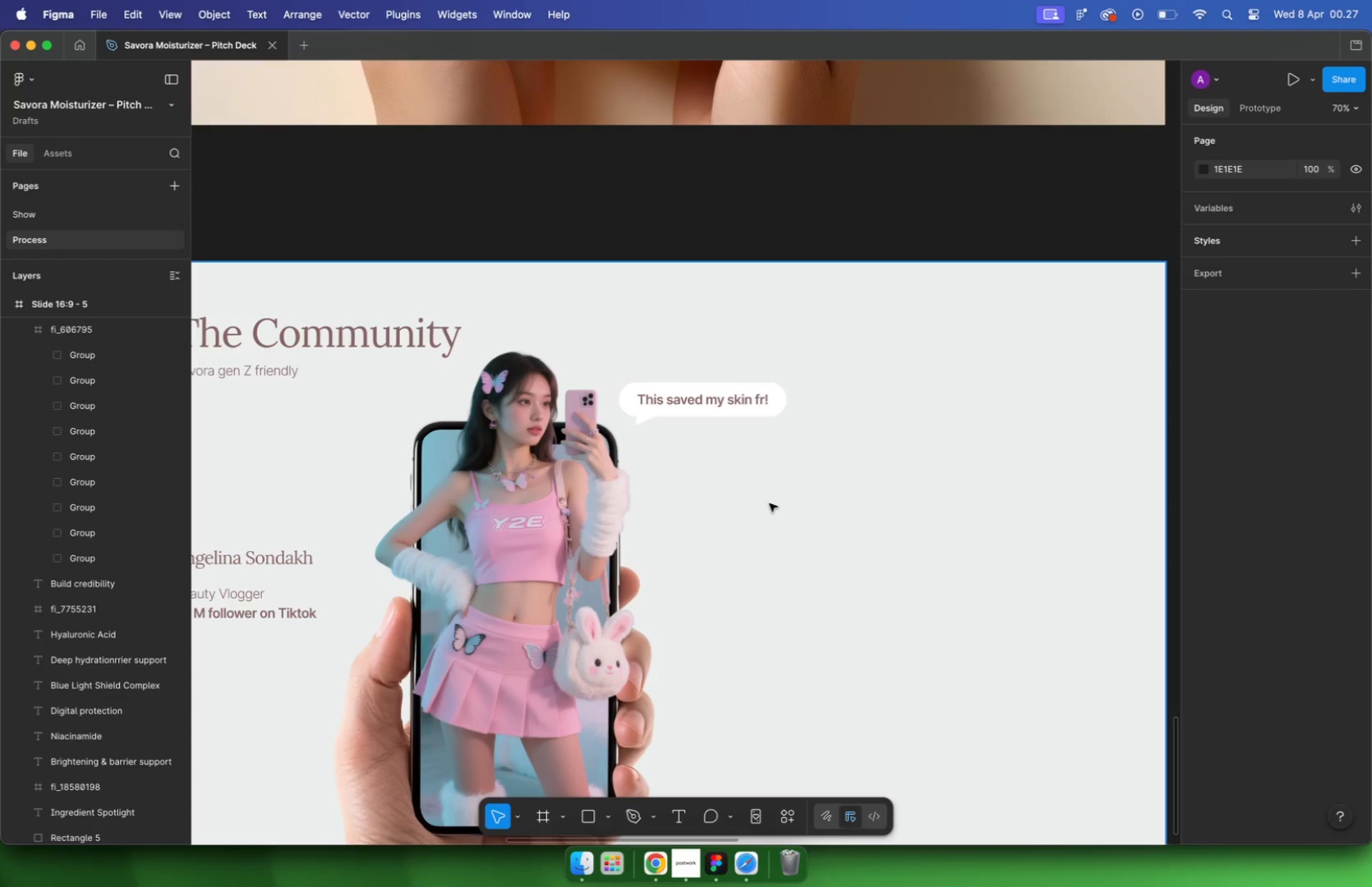 
scroll: coordinate [769, 502], scroll_direction: down, amount: 28.0
 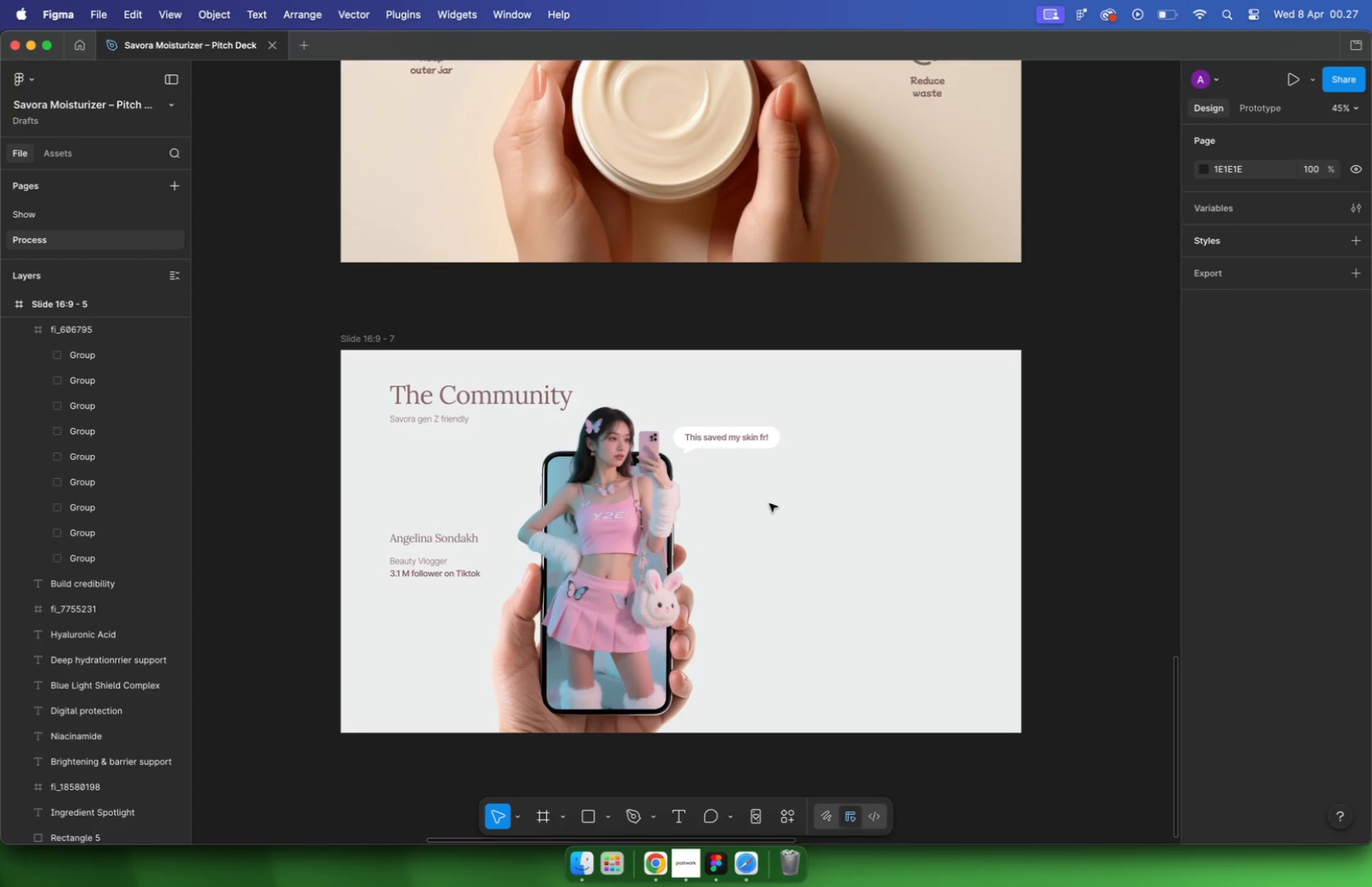 
scroll: coordinate [796, 233], scroll_direction: up, amount: 5.0
 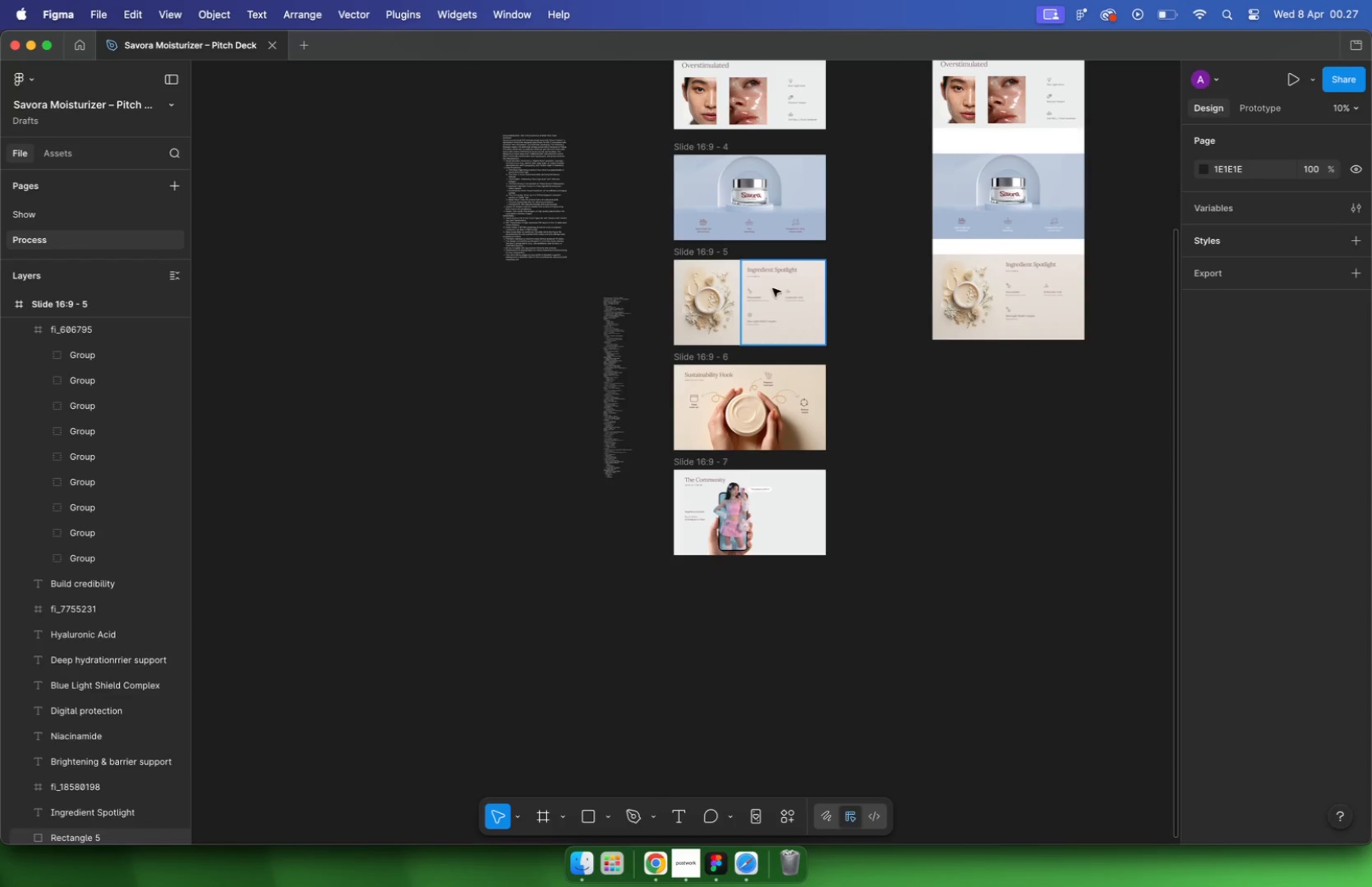 
left_click([774, 160])
 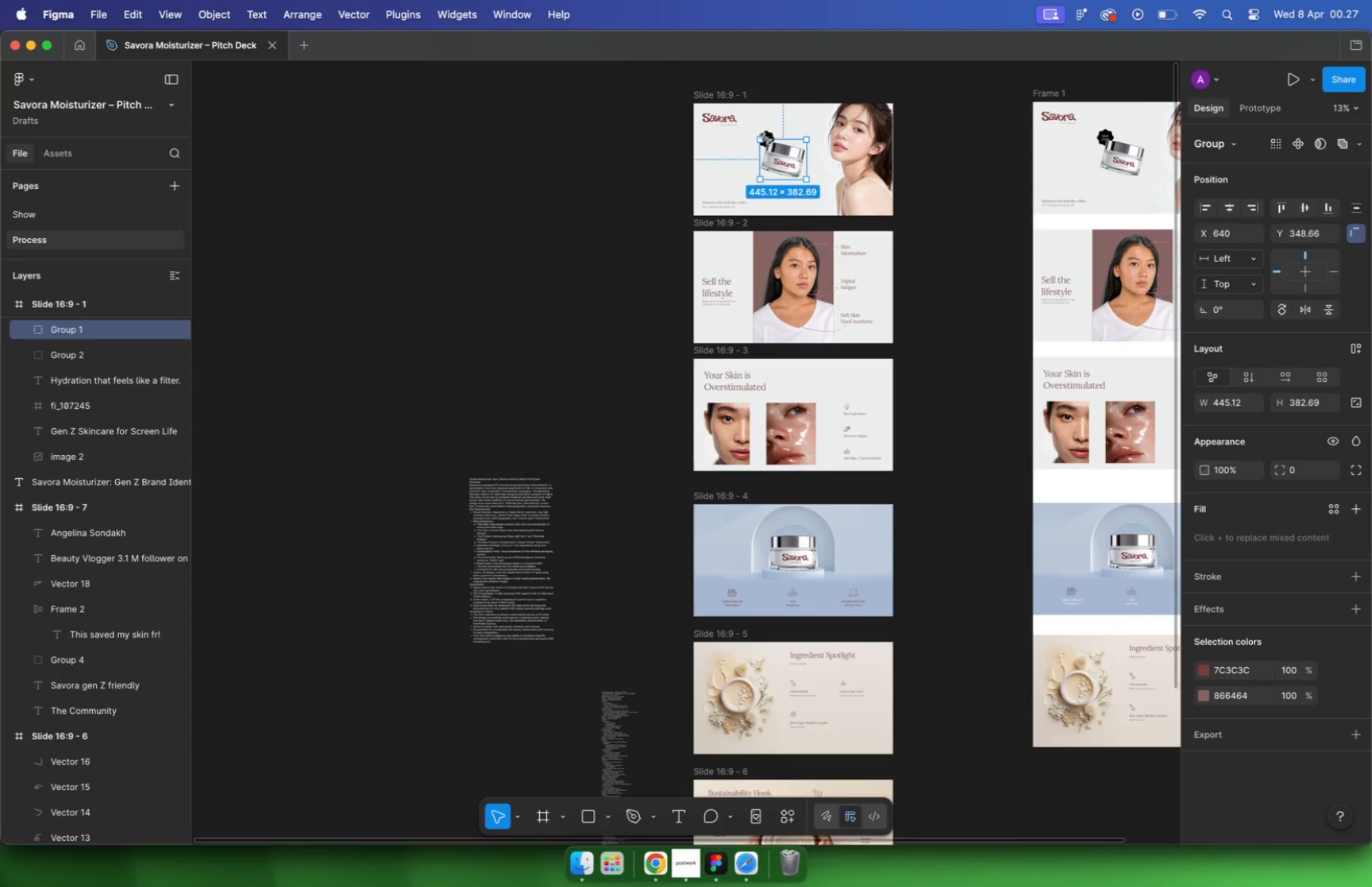 
hold_key(key=ShiftLeft, duration=0.36)
 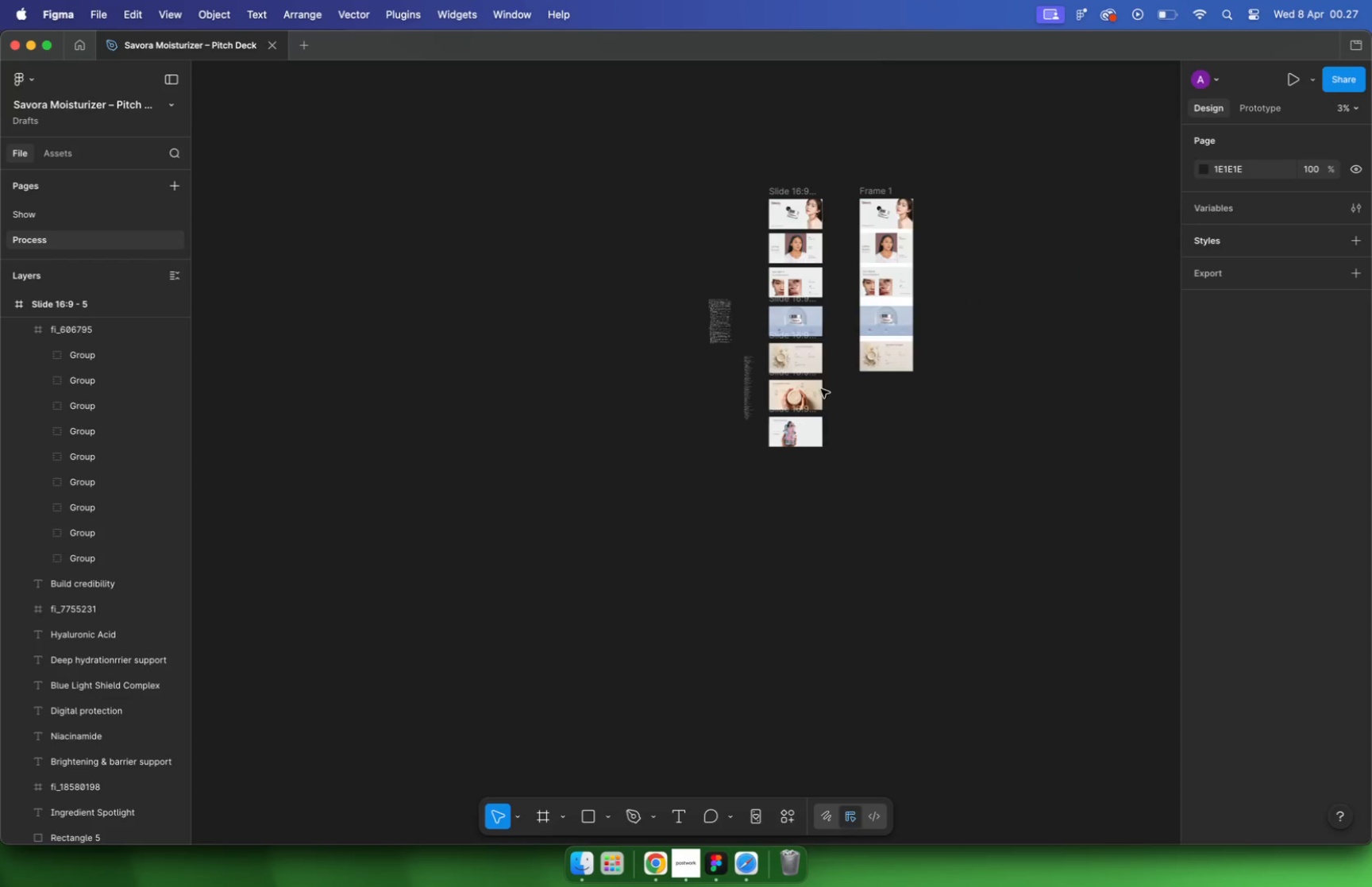 
hold_key(key=CommandLeft, duration=0.44)
 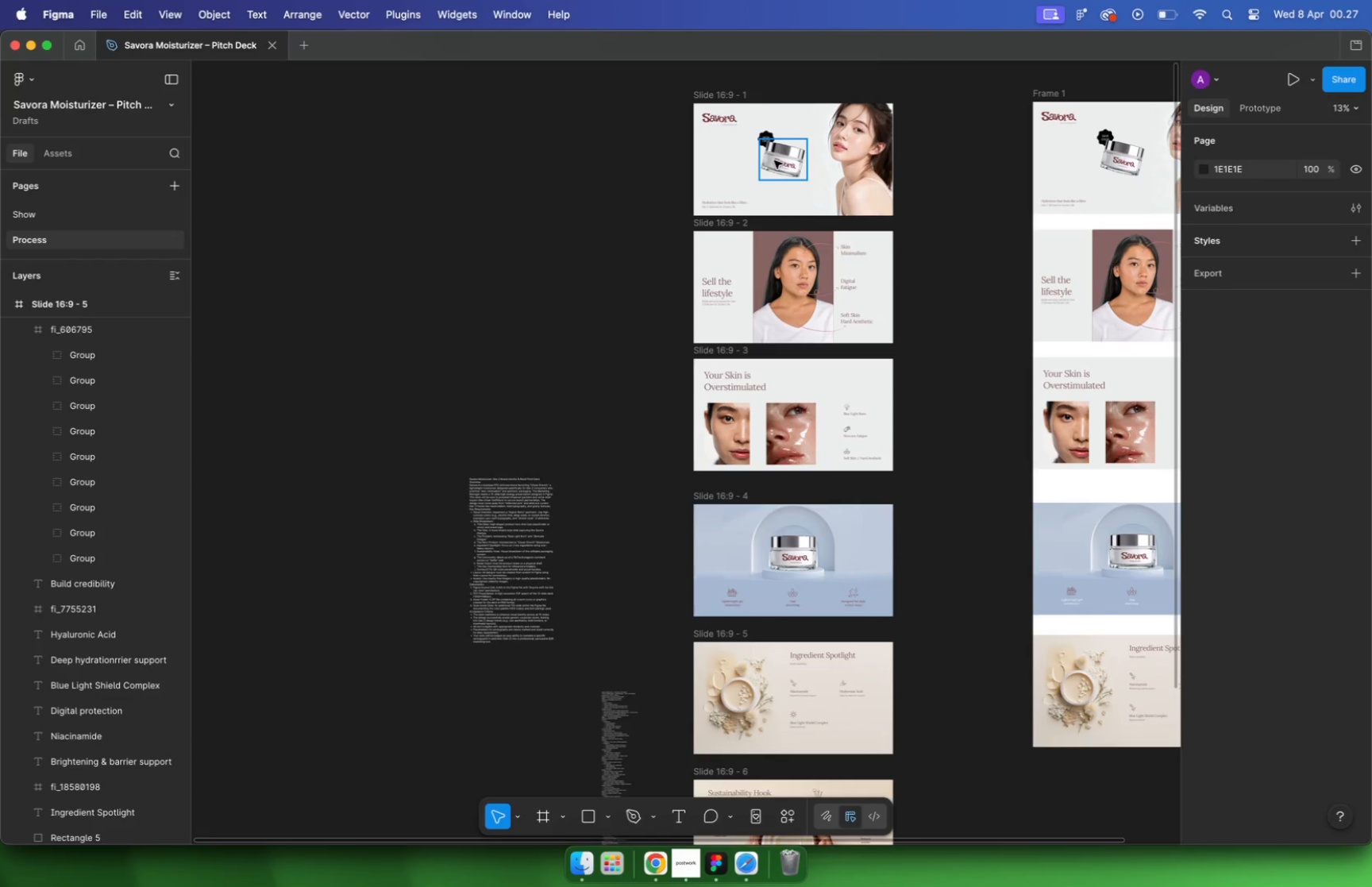 
hold_key(key=ShiftLeft, duration=0.58)
 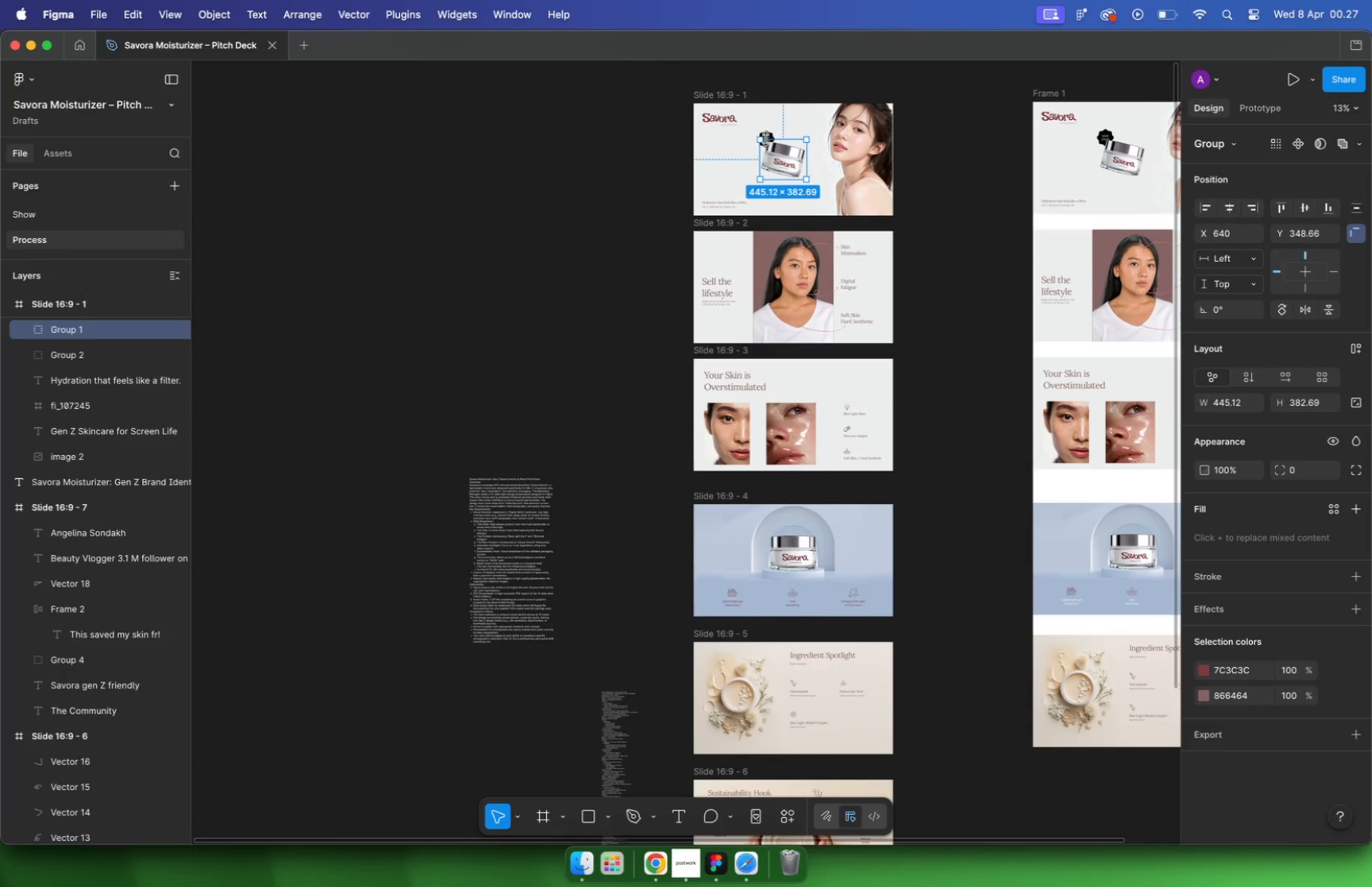 
scroll: coordinate [767, 134], scroll_direction: up, amount: 16.0
 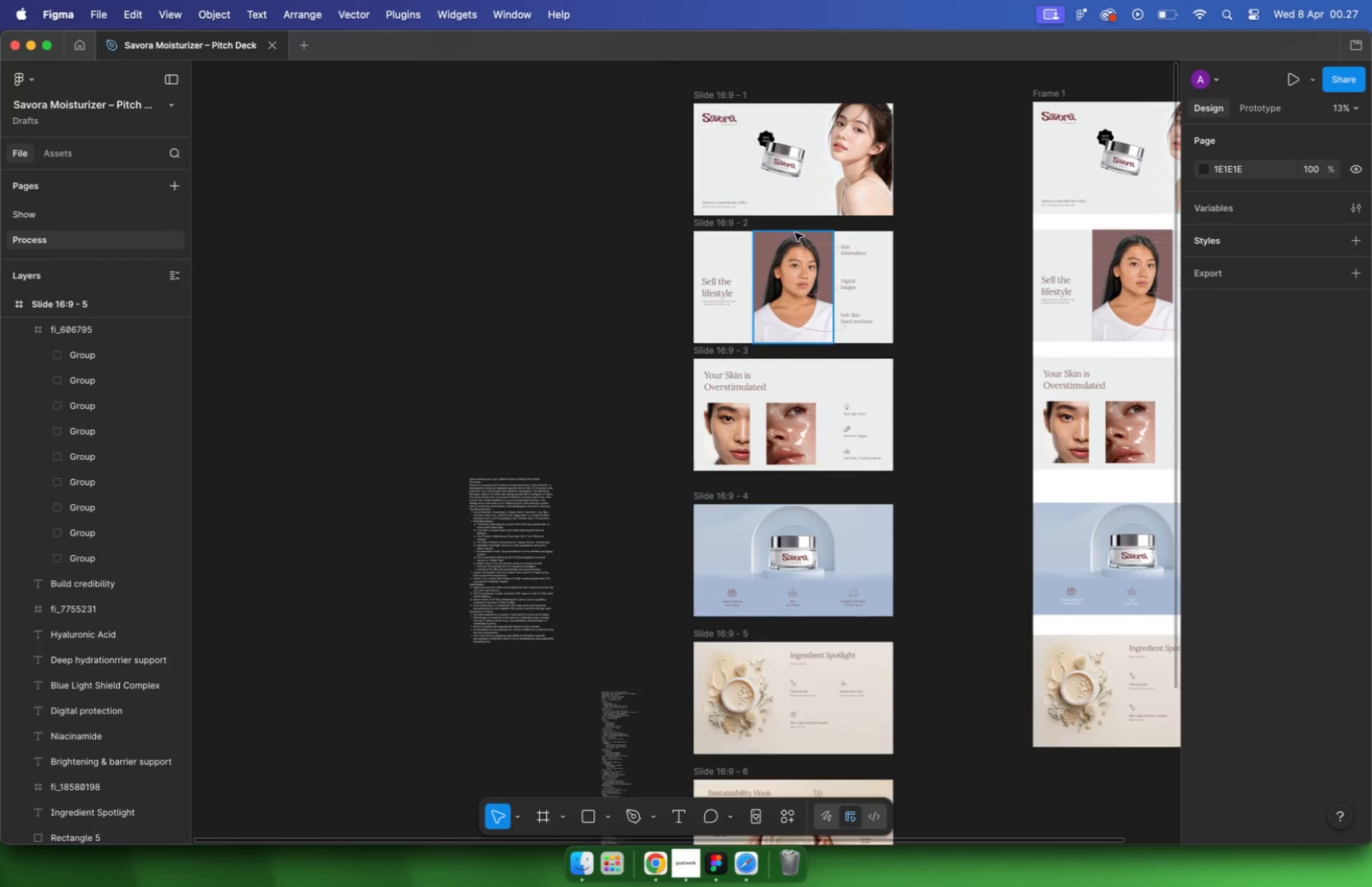 
left_click([771, 140])
 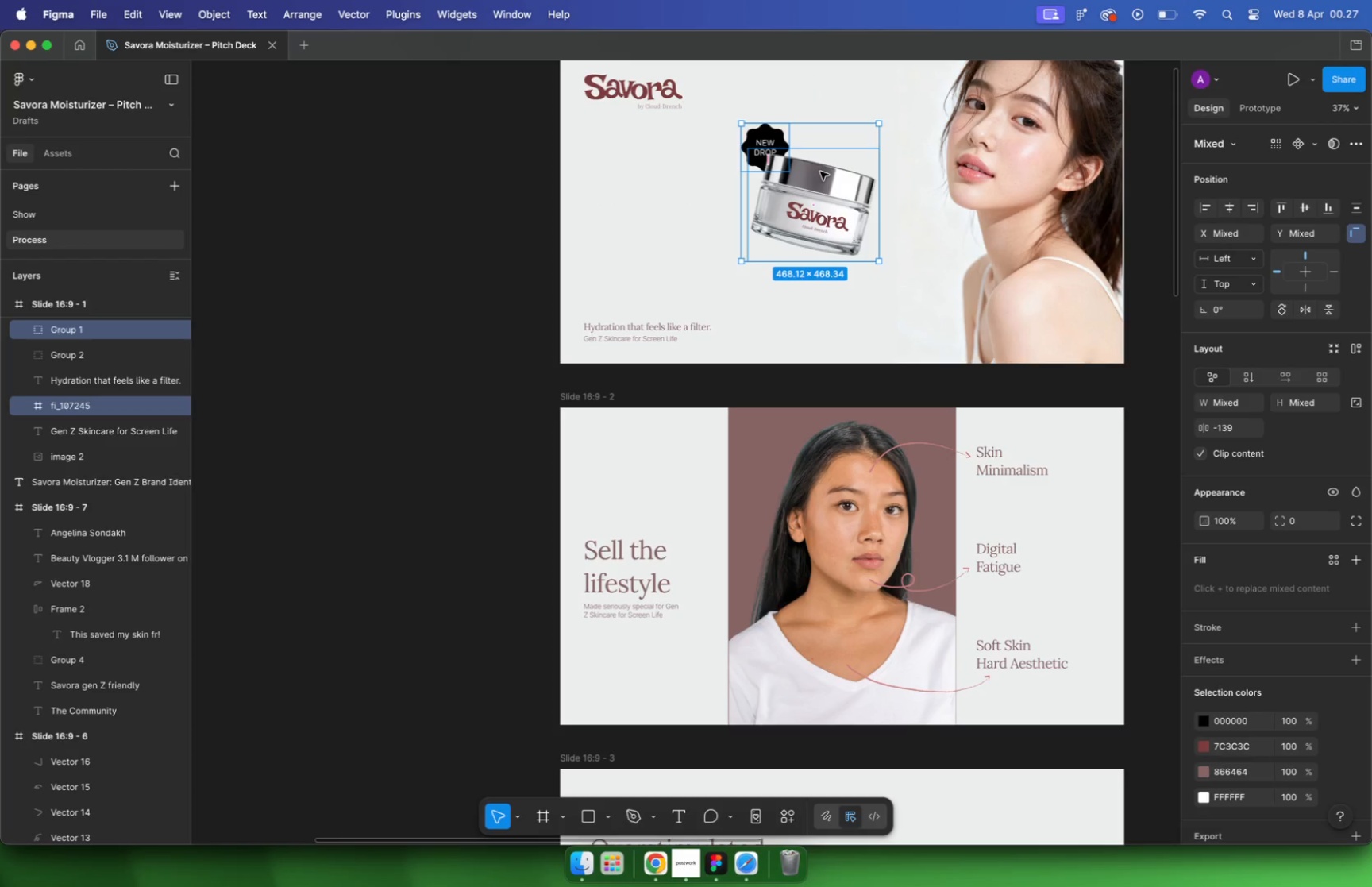 
left_click_drag(start_coordinate=[820, 172], to_coordinate=[865, 142])
 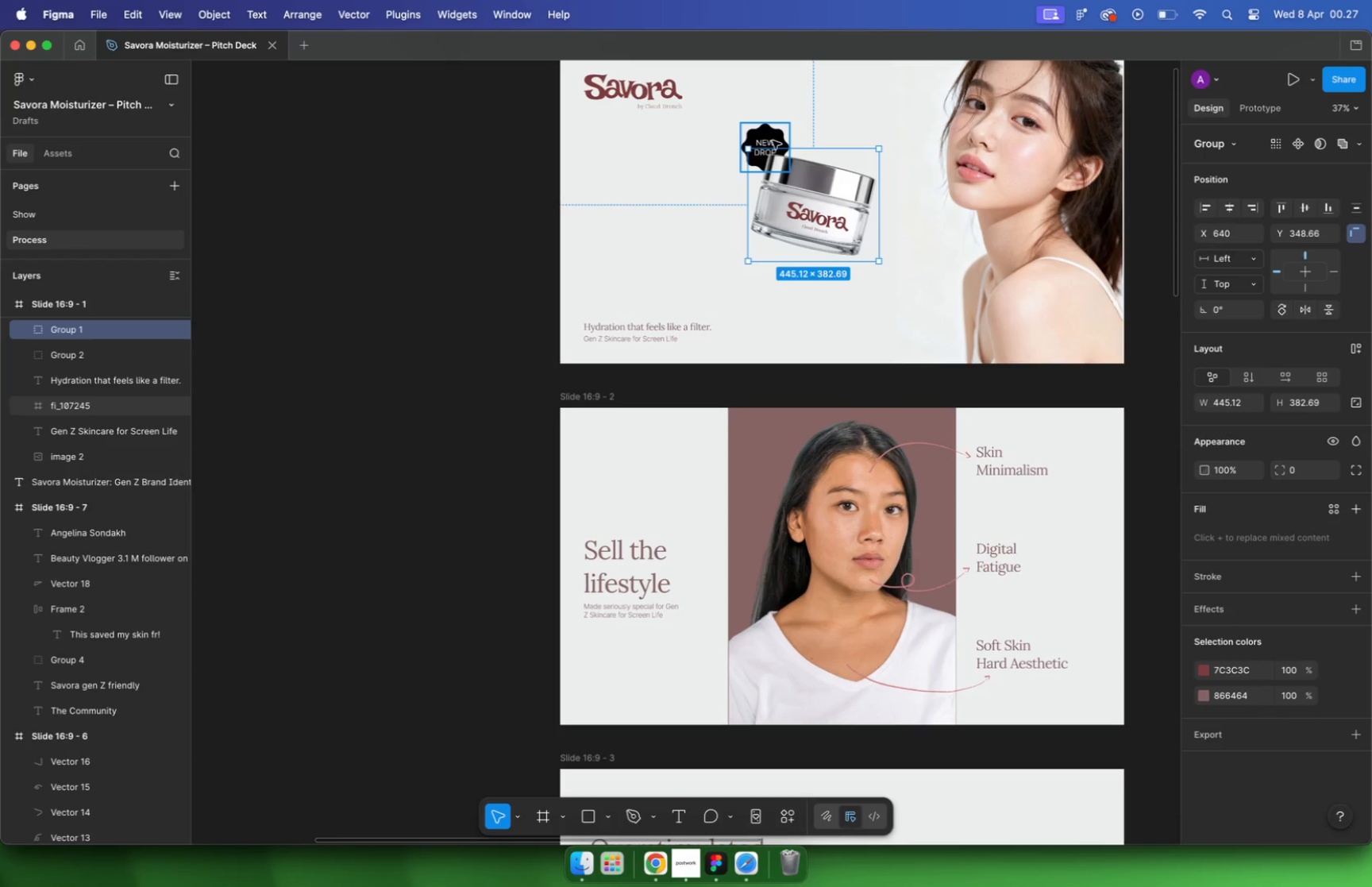 
key(Meta+CommandLeft)
 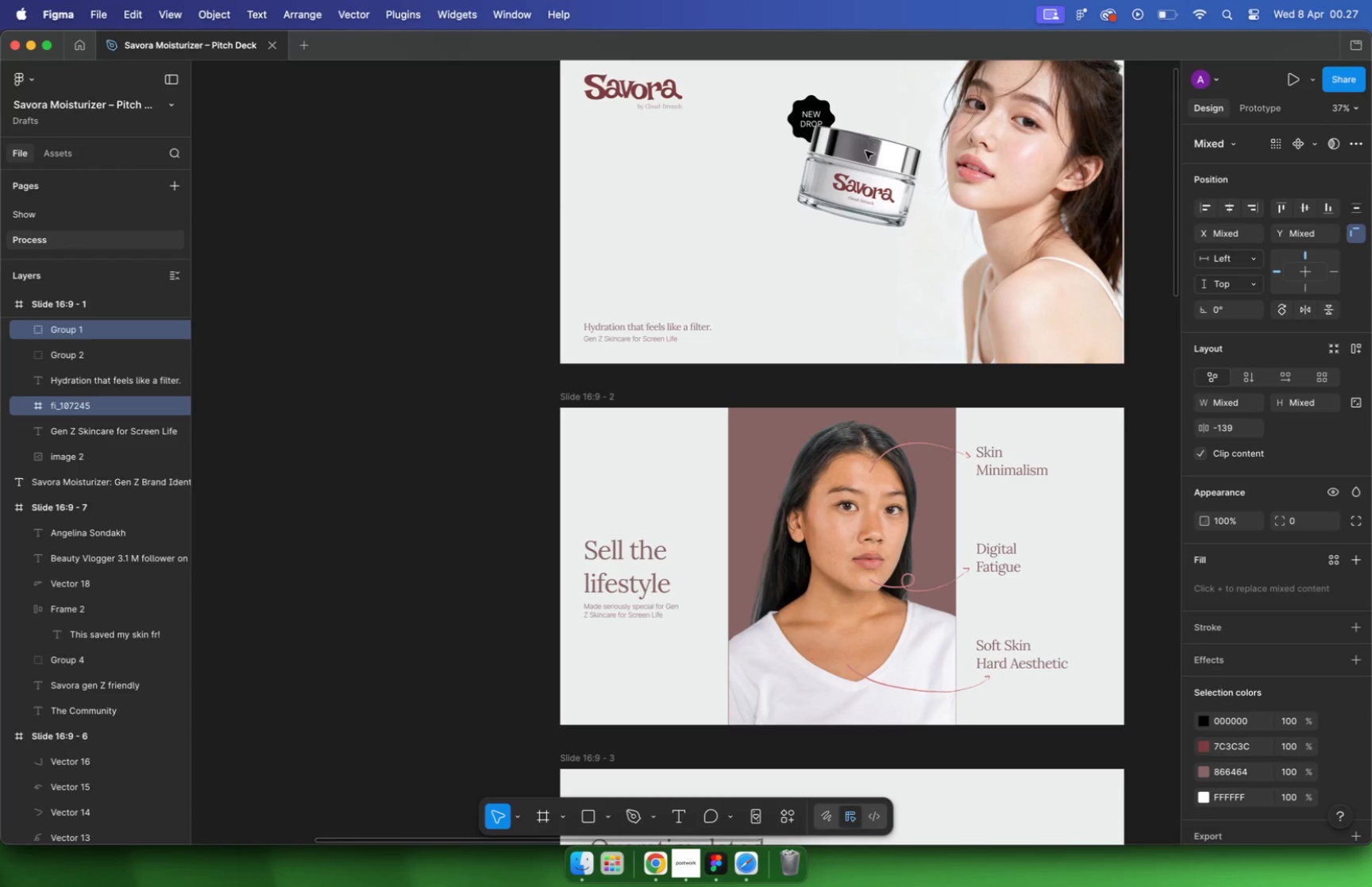 
key(Meta+Z)
 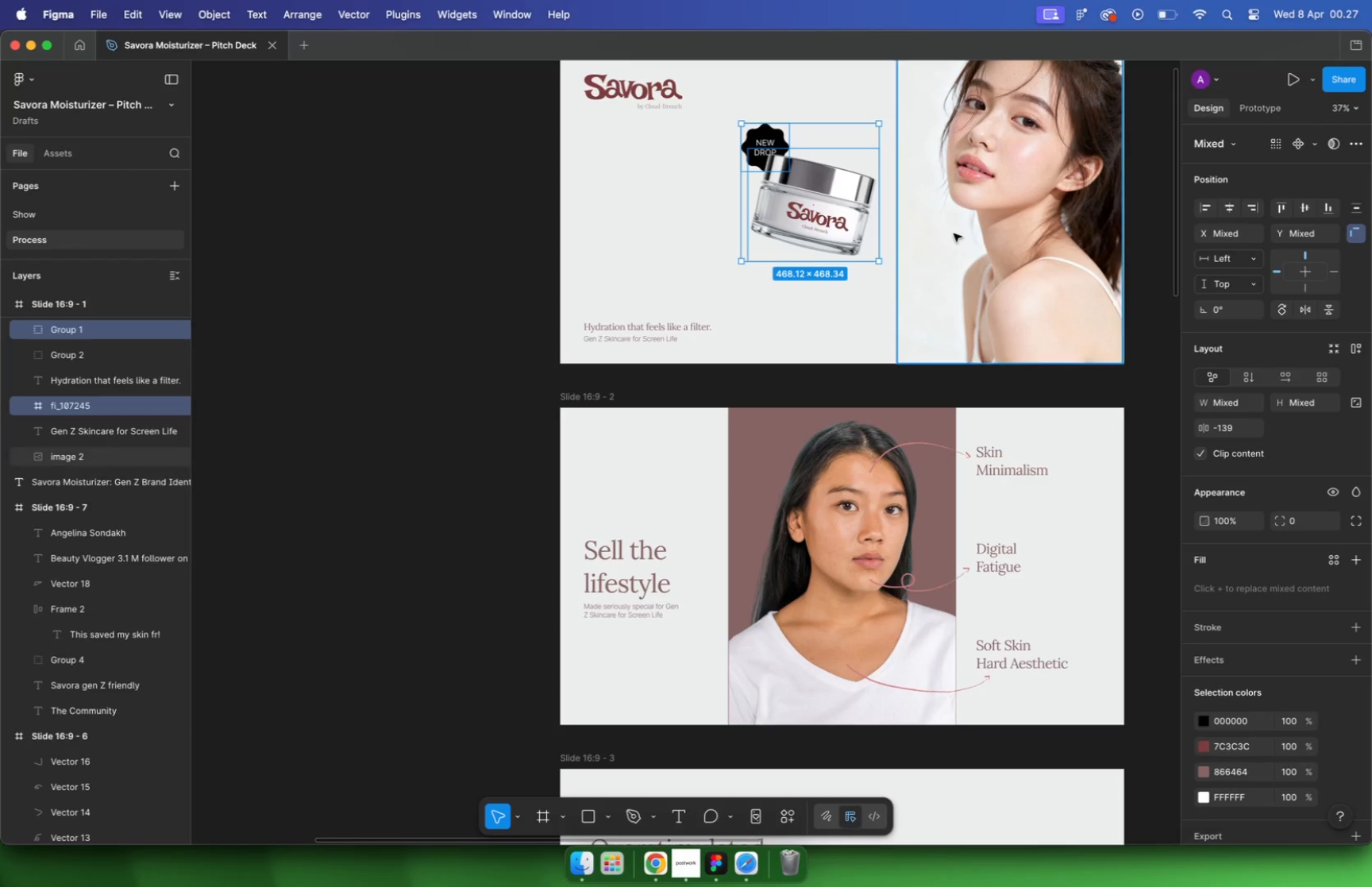 
key(Meta+C)
 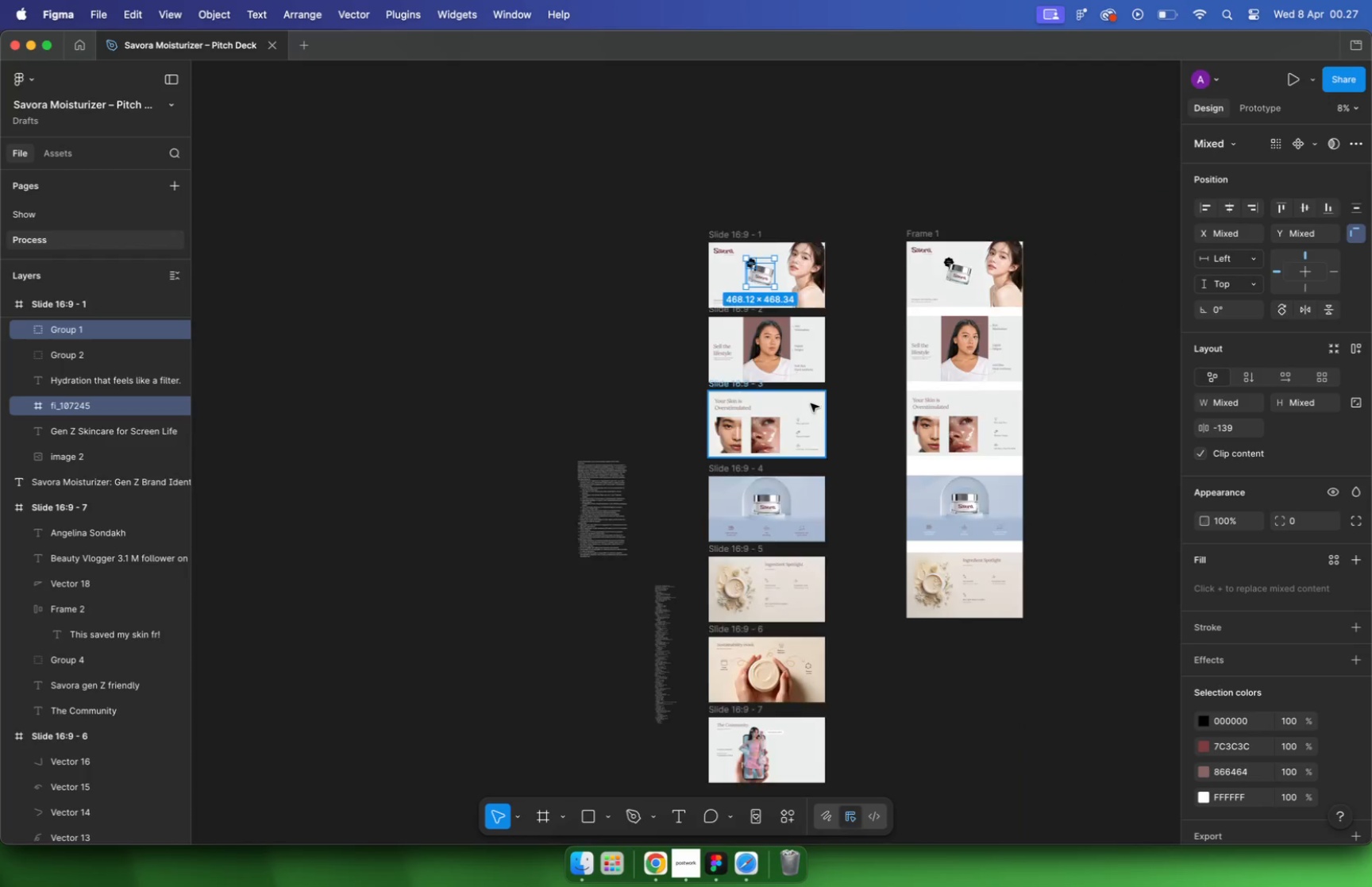 
hold_key(key=CommandLeft, duration=2.75)
scroll: coordinate [750, 300], scroll_direction: down, amount: 26.0
 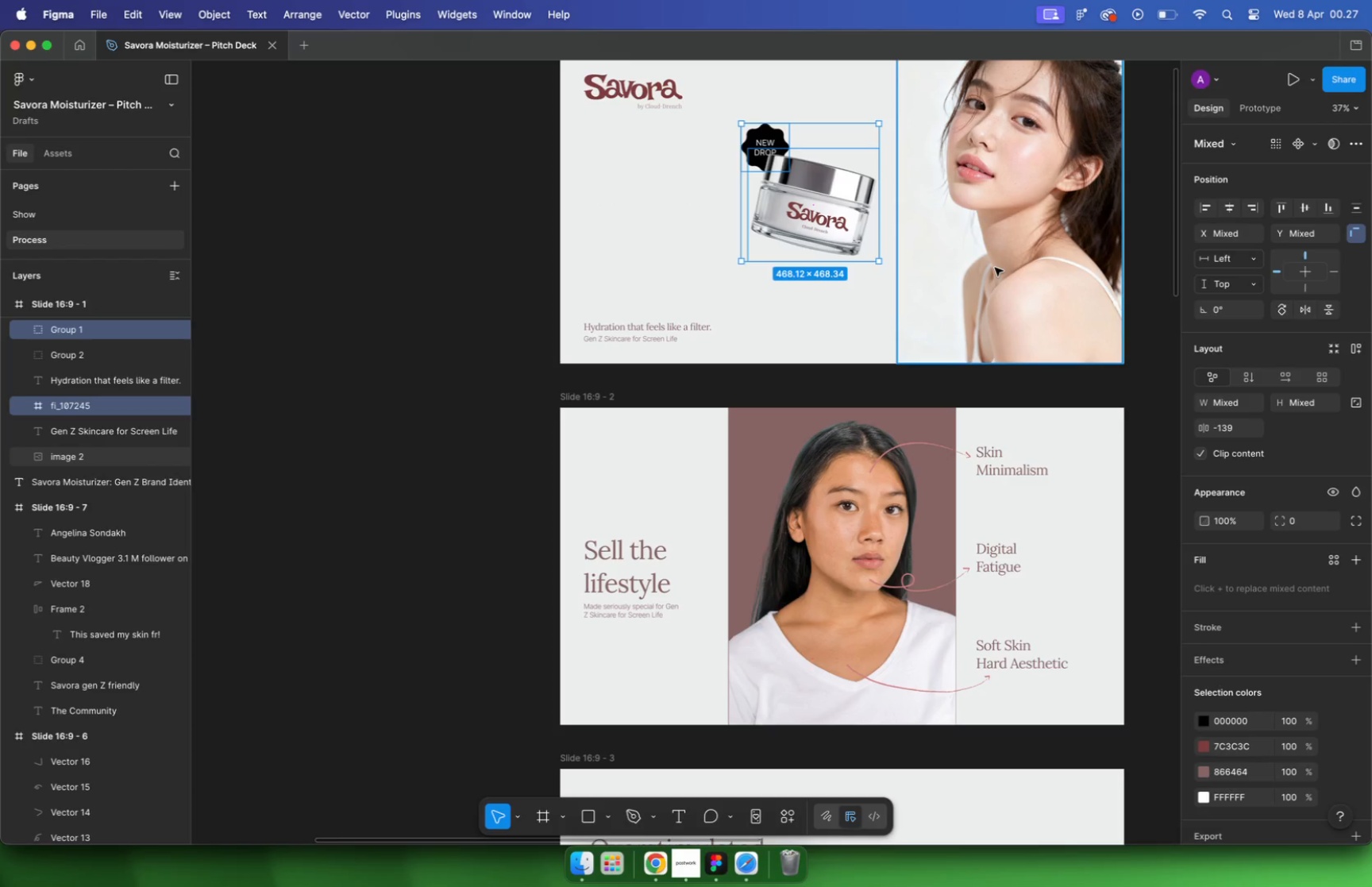 
scroll: coordinate [817, 395], scroll_direction: up, amount: 17.0
 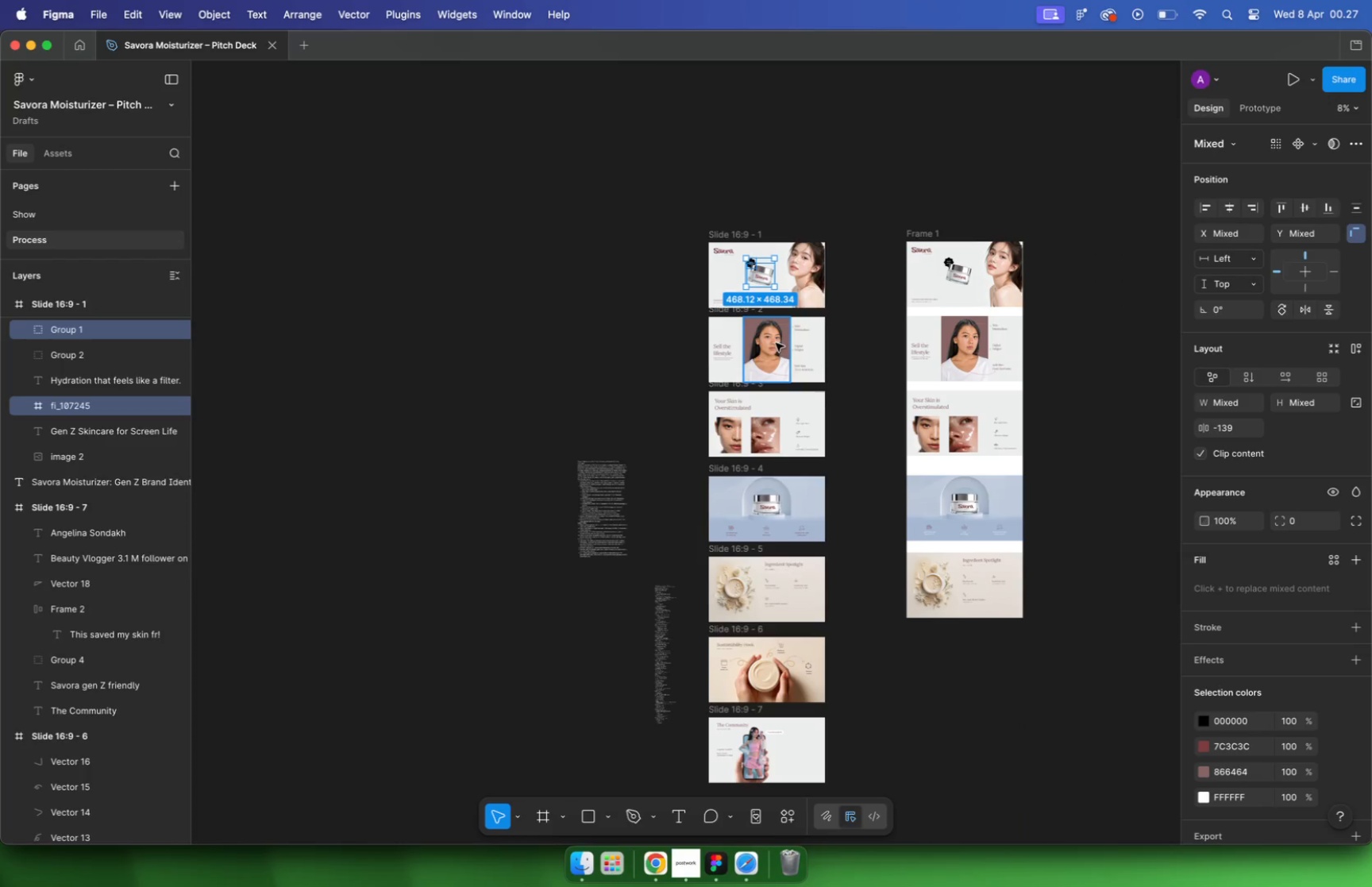 
left_click([472, 383])
 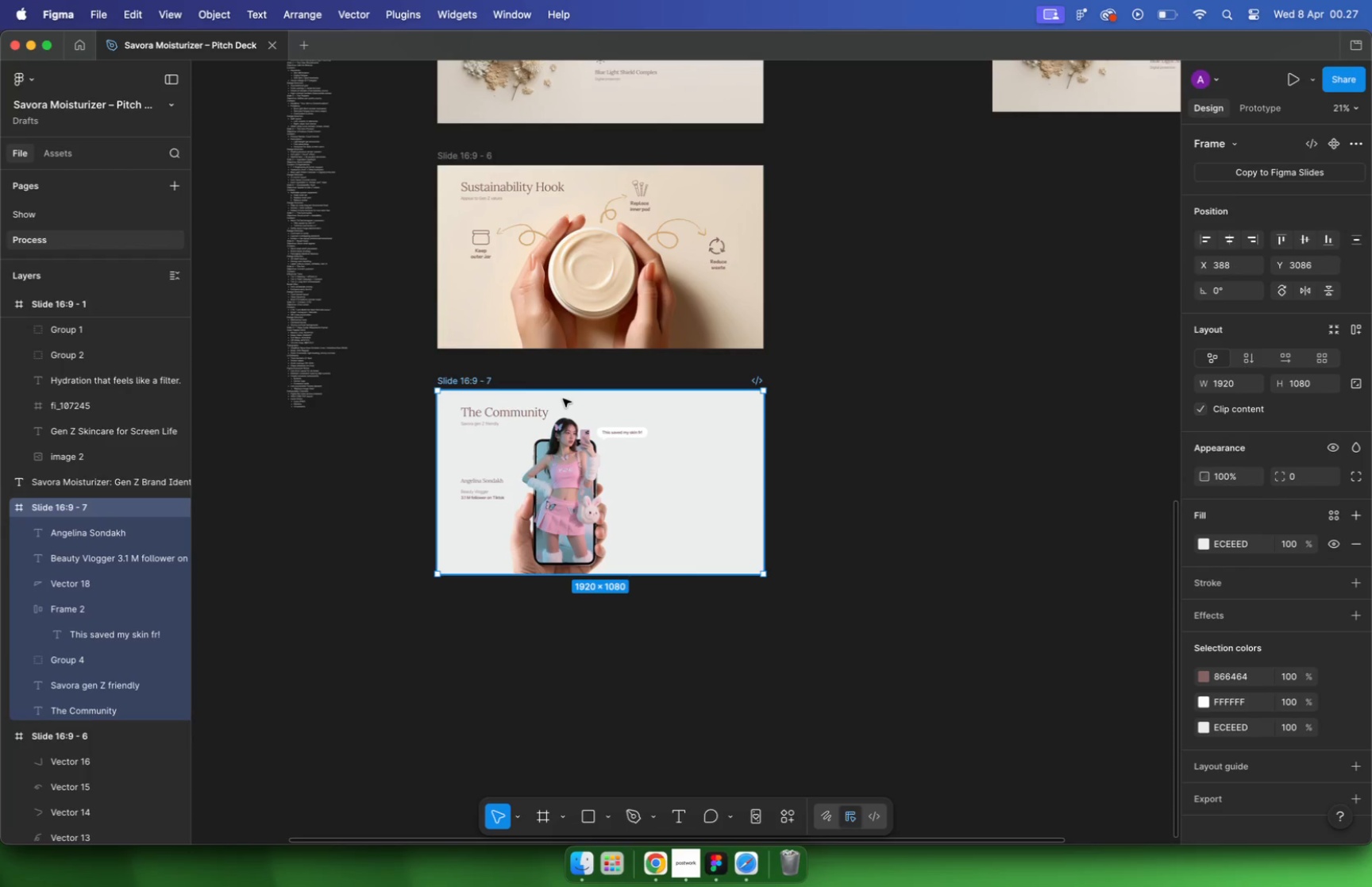 
key(Meta+V)
 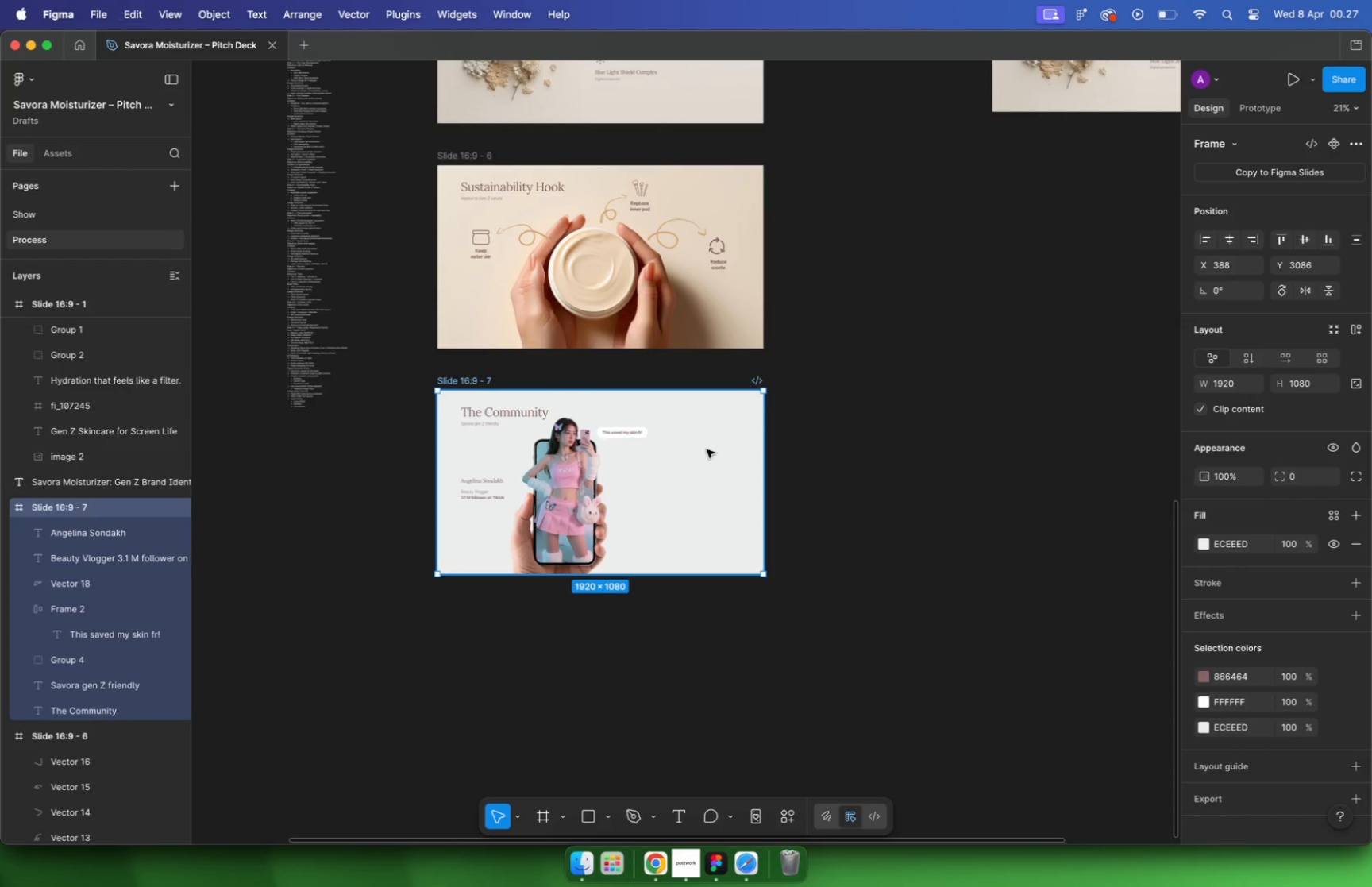 
left_click_drag(start_coordinate=[588, 475], to_coordinate=[761, 450])
 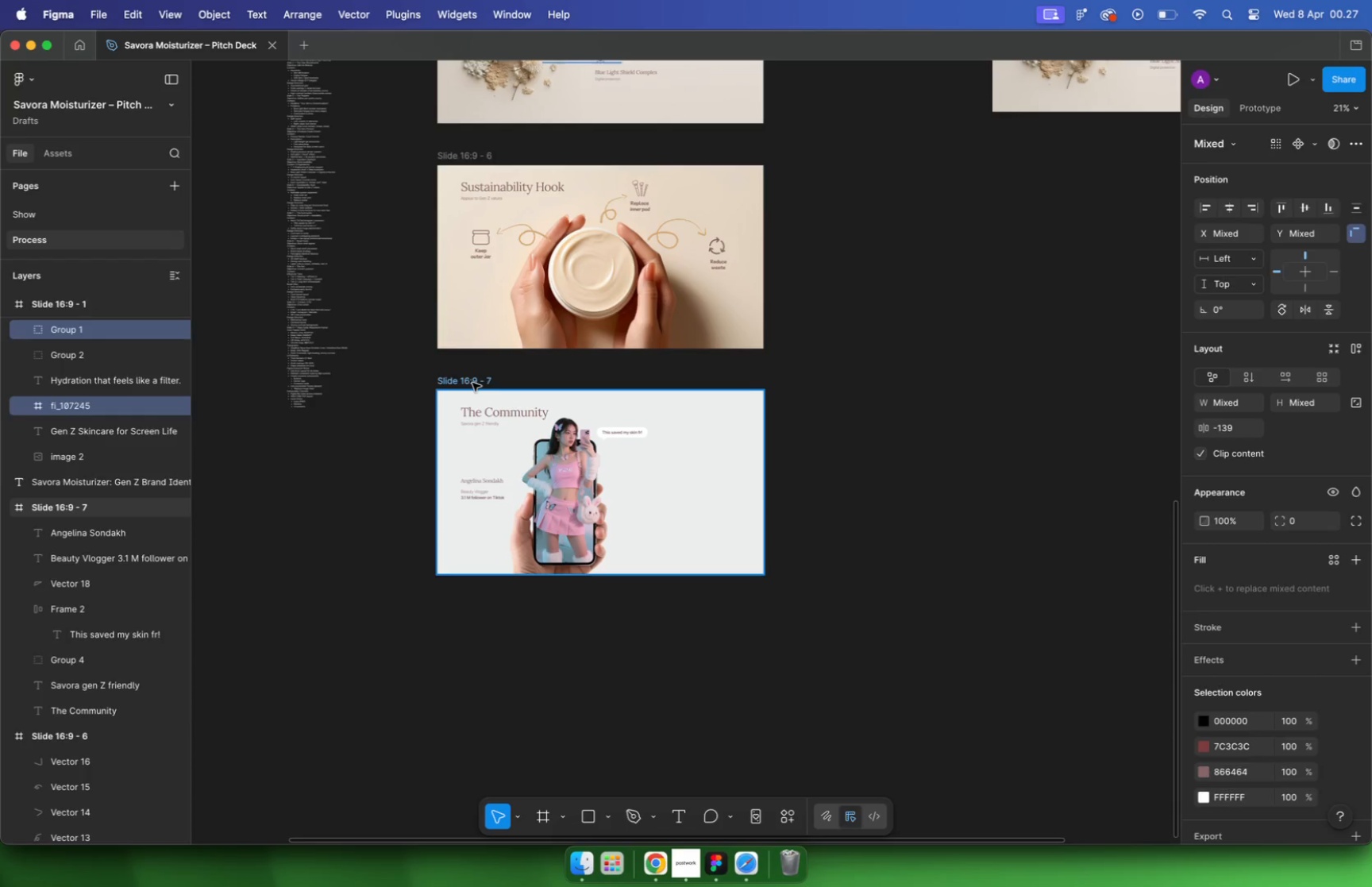 
key(Meta+Z)
 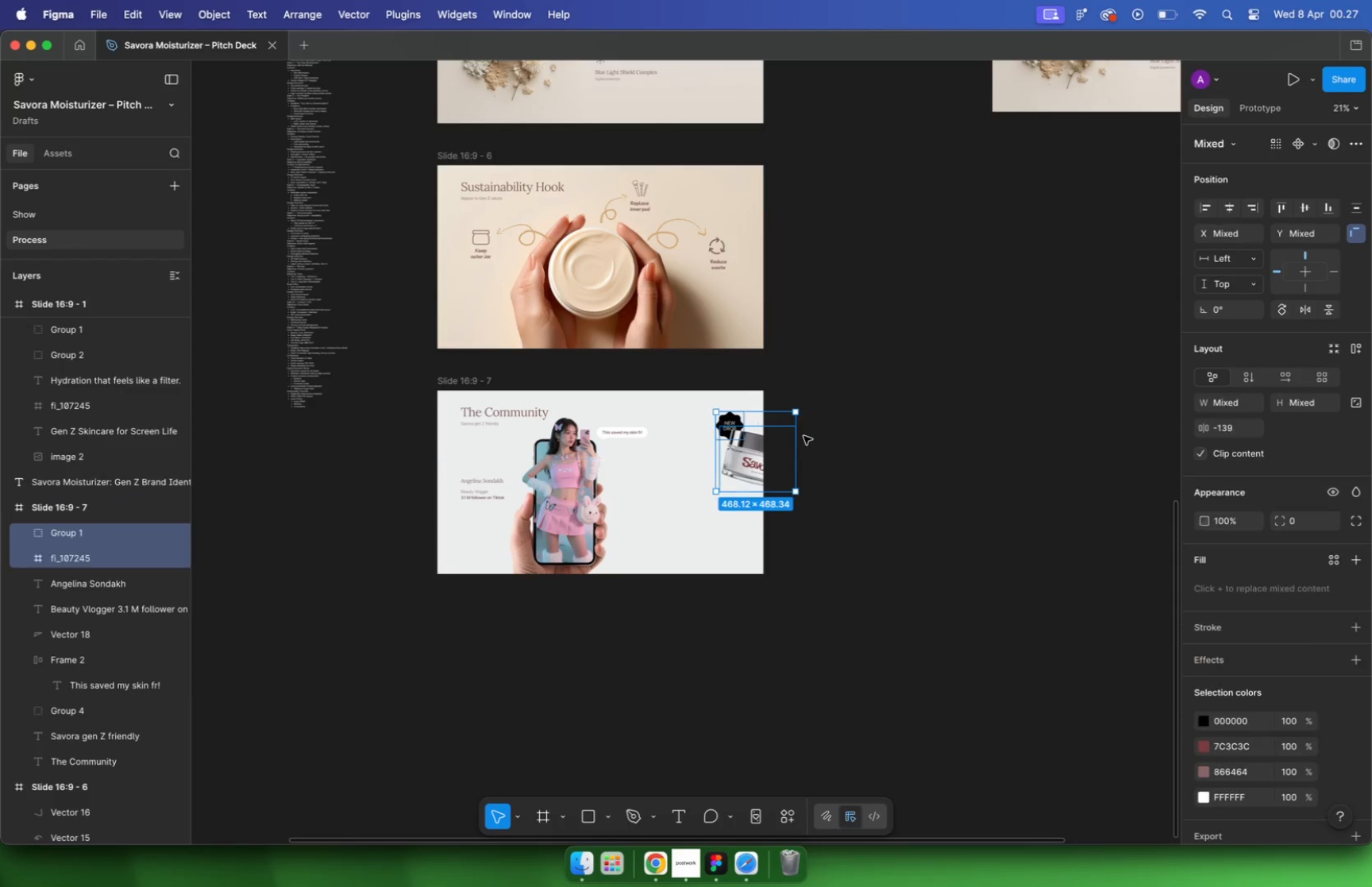 
left_click_drag(start_coordinate=[753, 442], to_coordinate=[726, 442])
 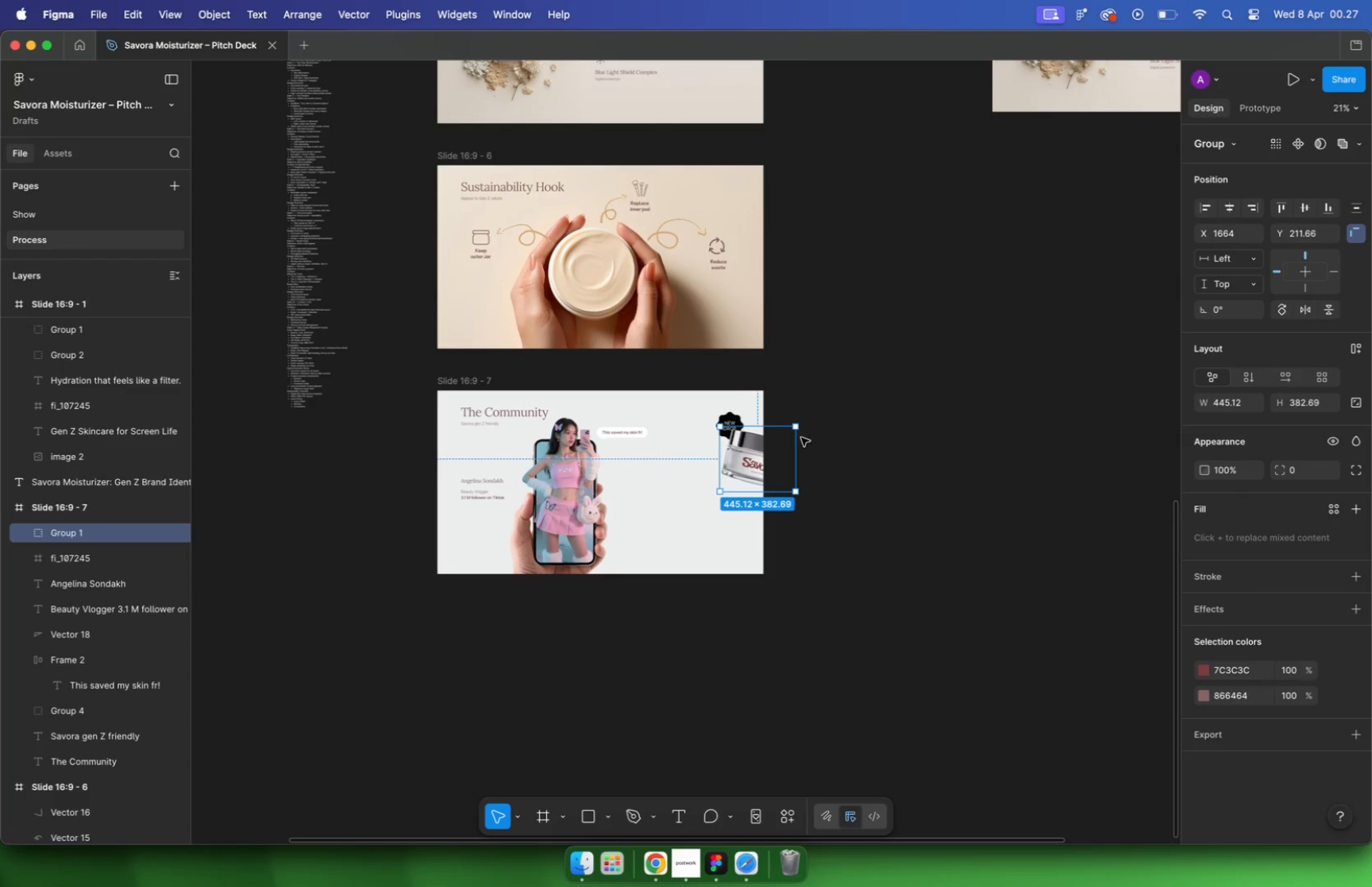 
hold_key(key=CommandLeft, duration=0.38)
scroll: coordinate [728, 441], scroll_direction: up, amount: 15.0
 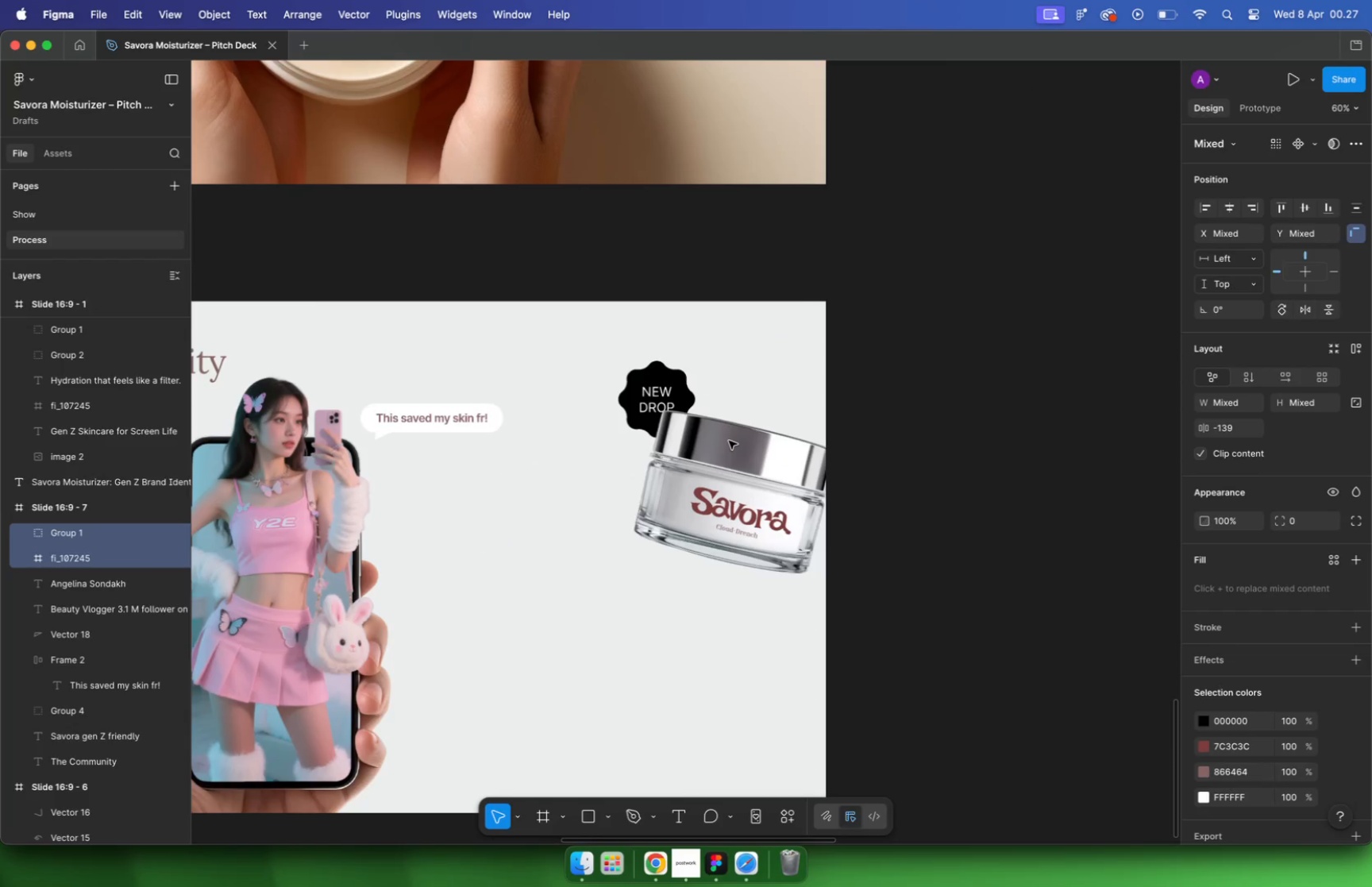 
key(K)
 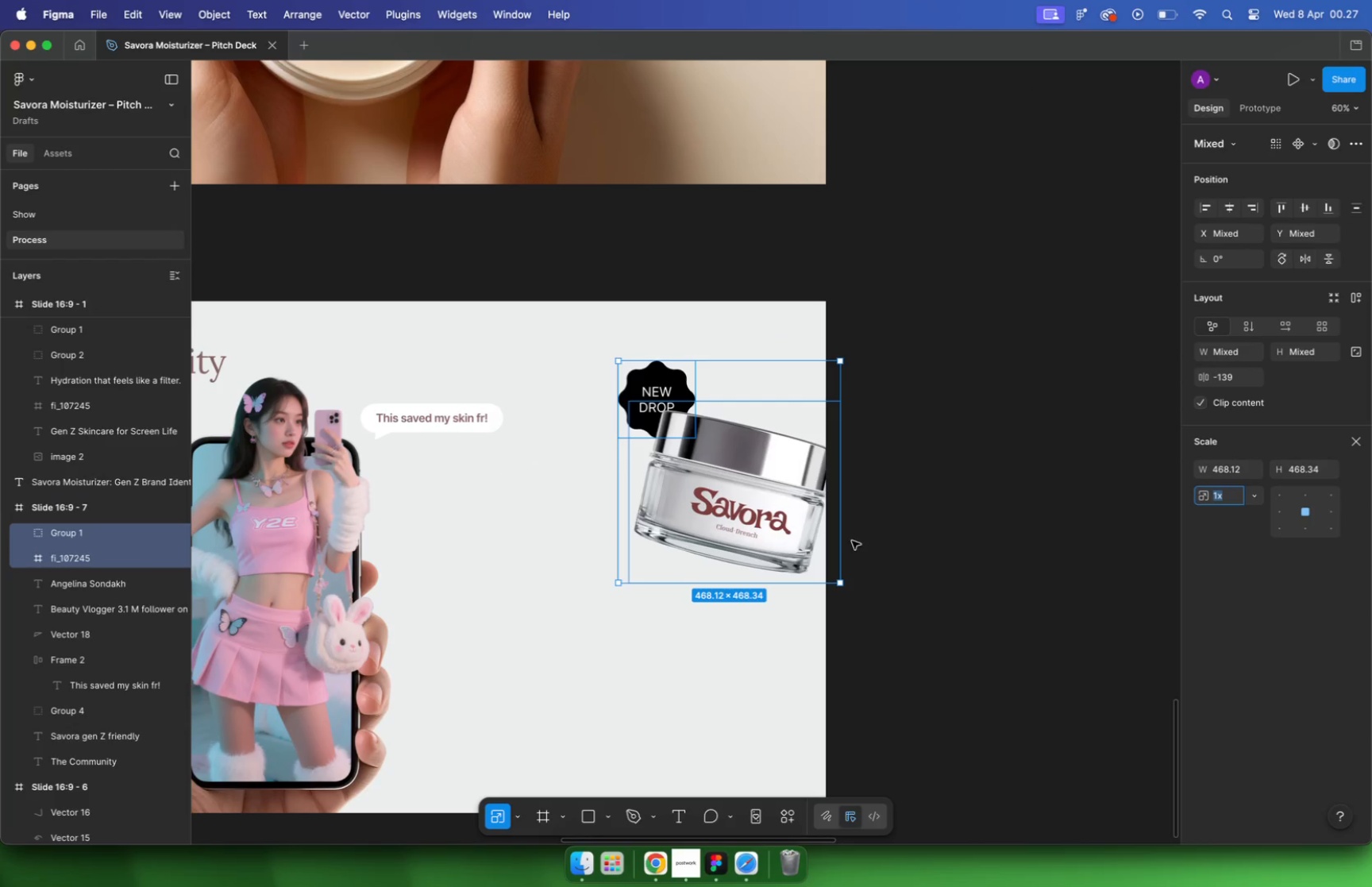 
left_click_drag(start_coordinate=[841, 582], to_coordinate=[702, 450])
 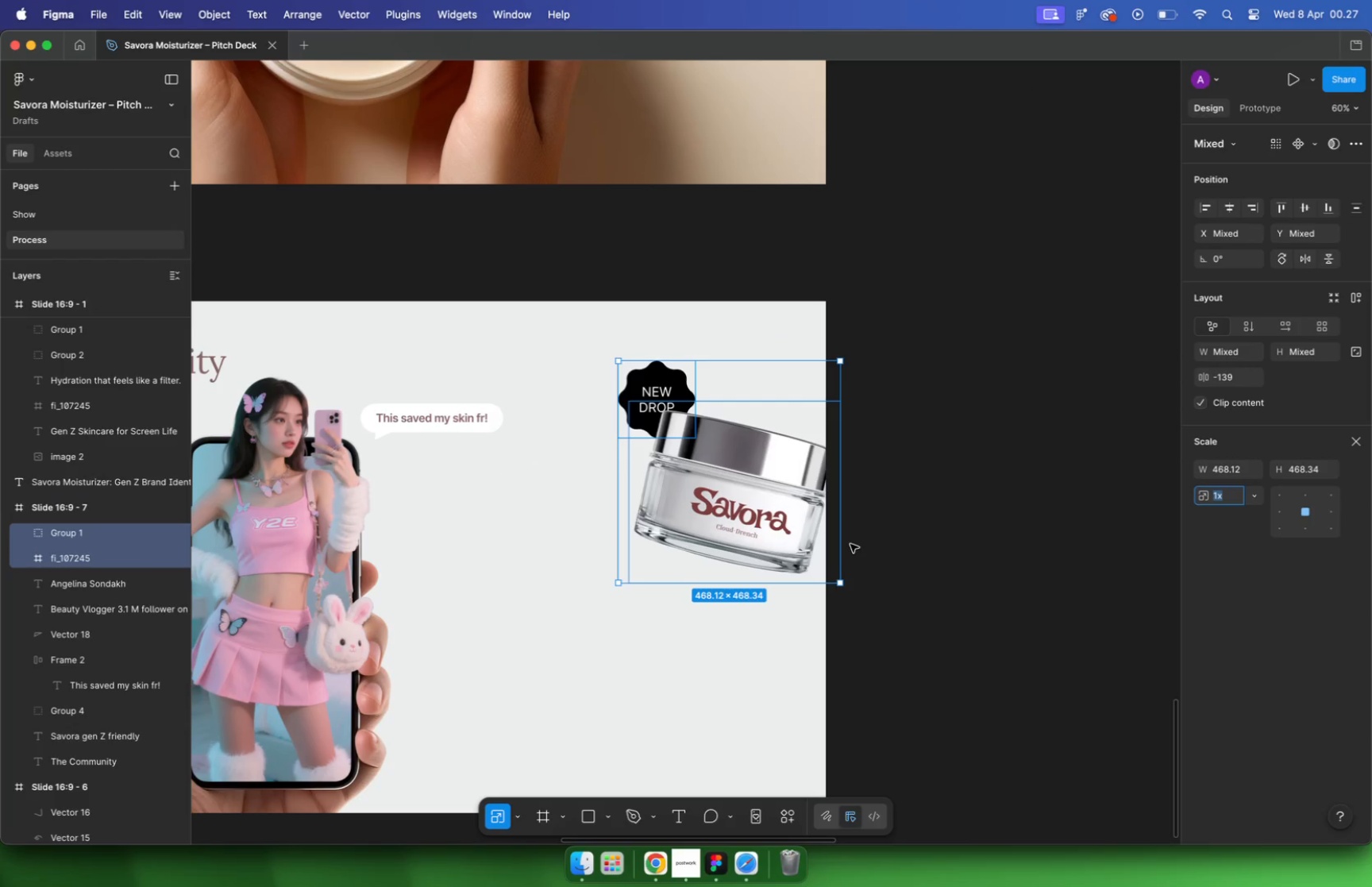 
hold_key(key=ShiftLeft, duration=0.69)
 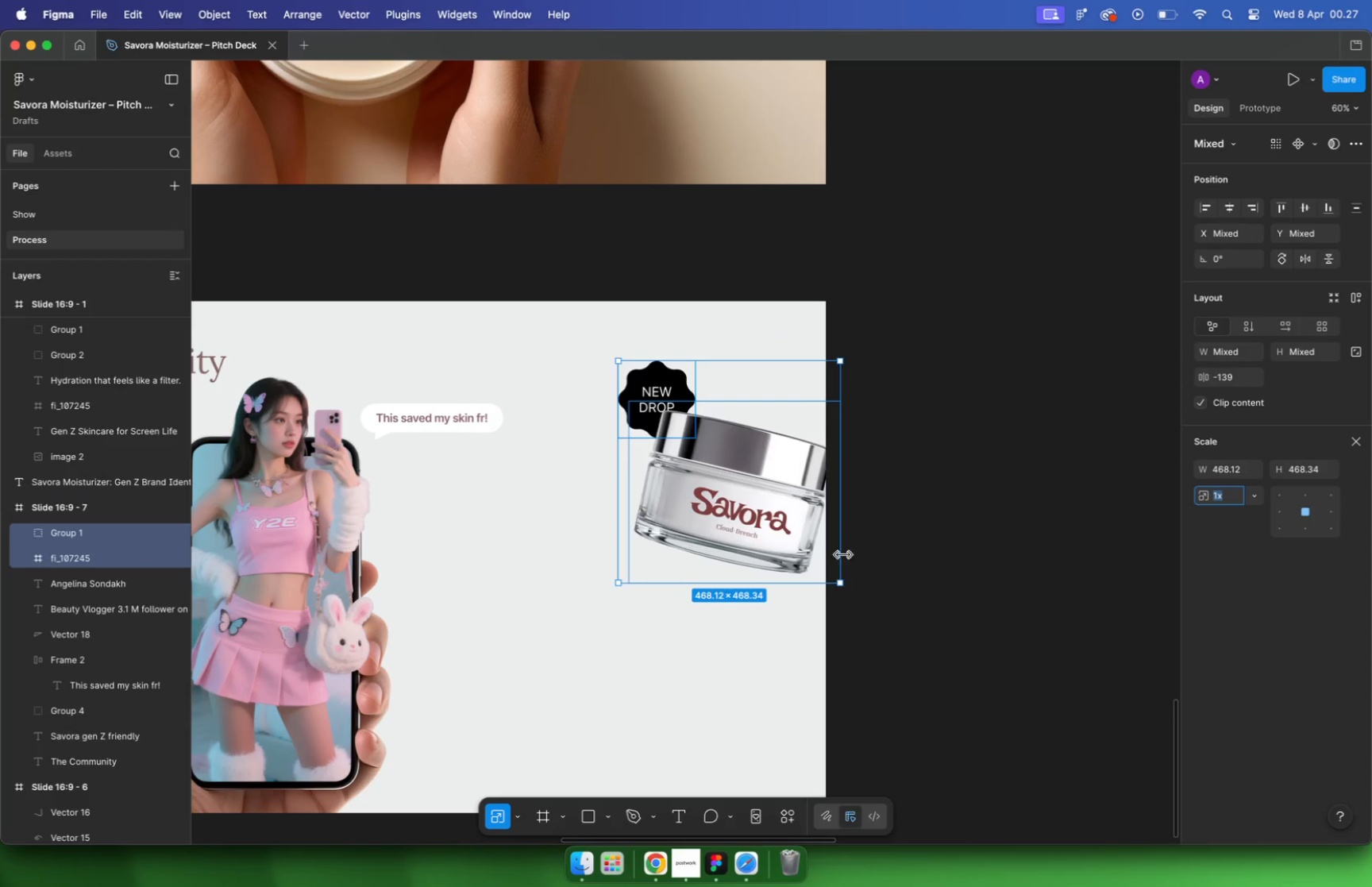 
left_click_drag(start_coordinate=[676, 403], to_coordinate=[462, 522])
 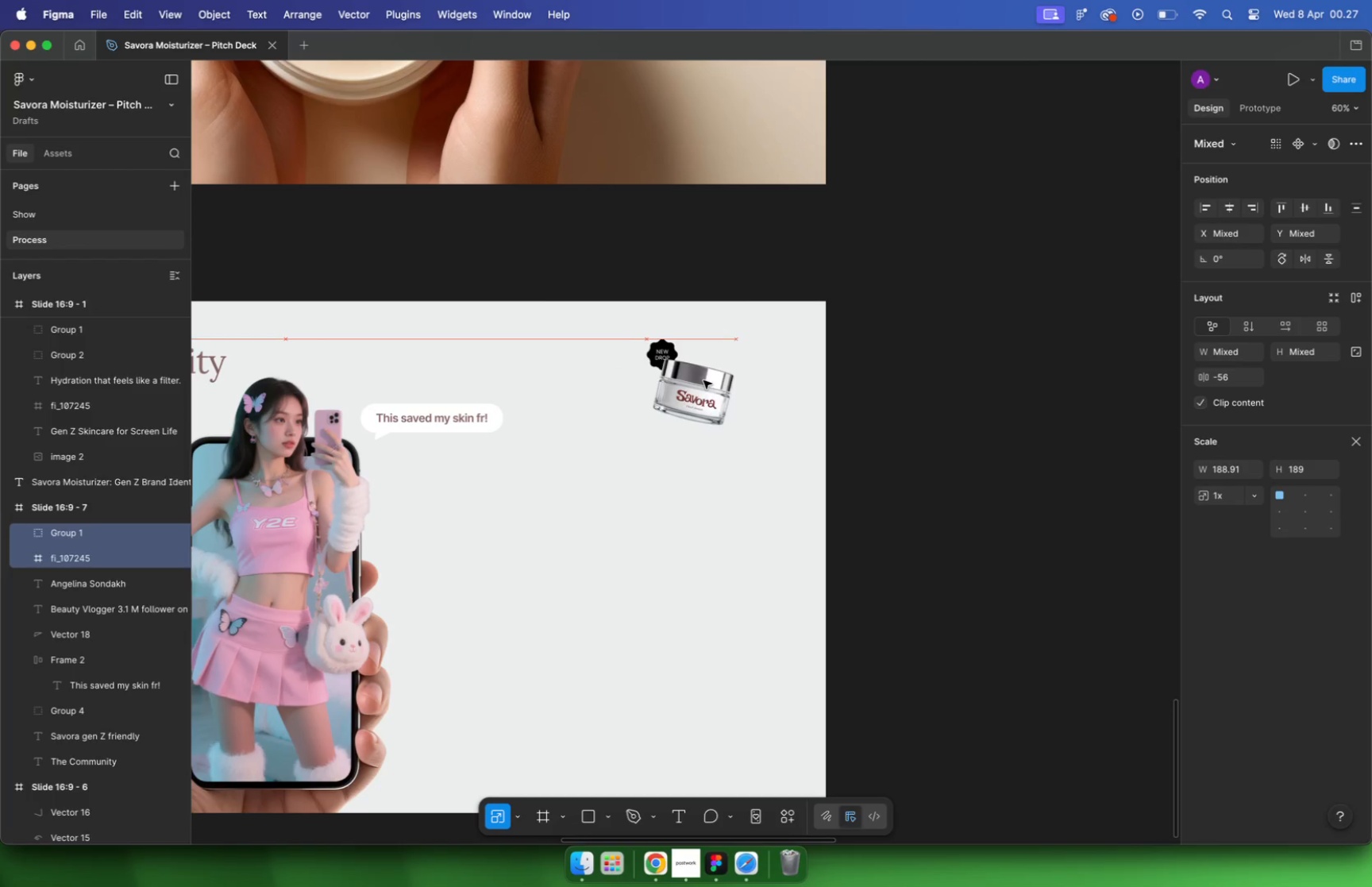 
left_click_drag(start_coordinate=[491, 569], to_coordinate=[536, 596])
 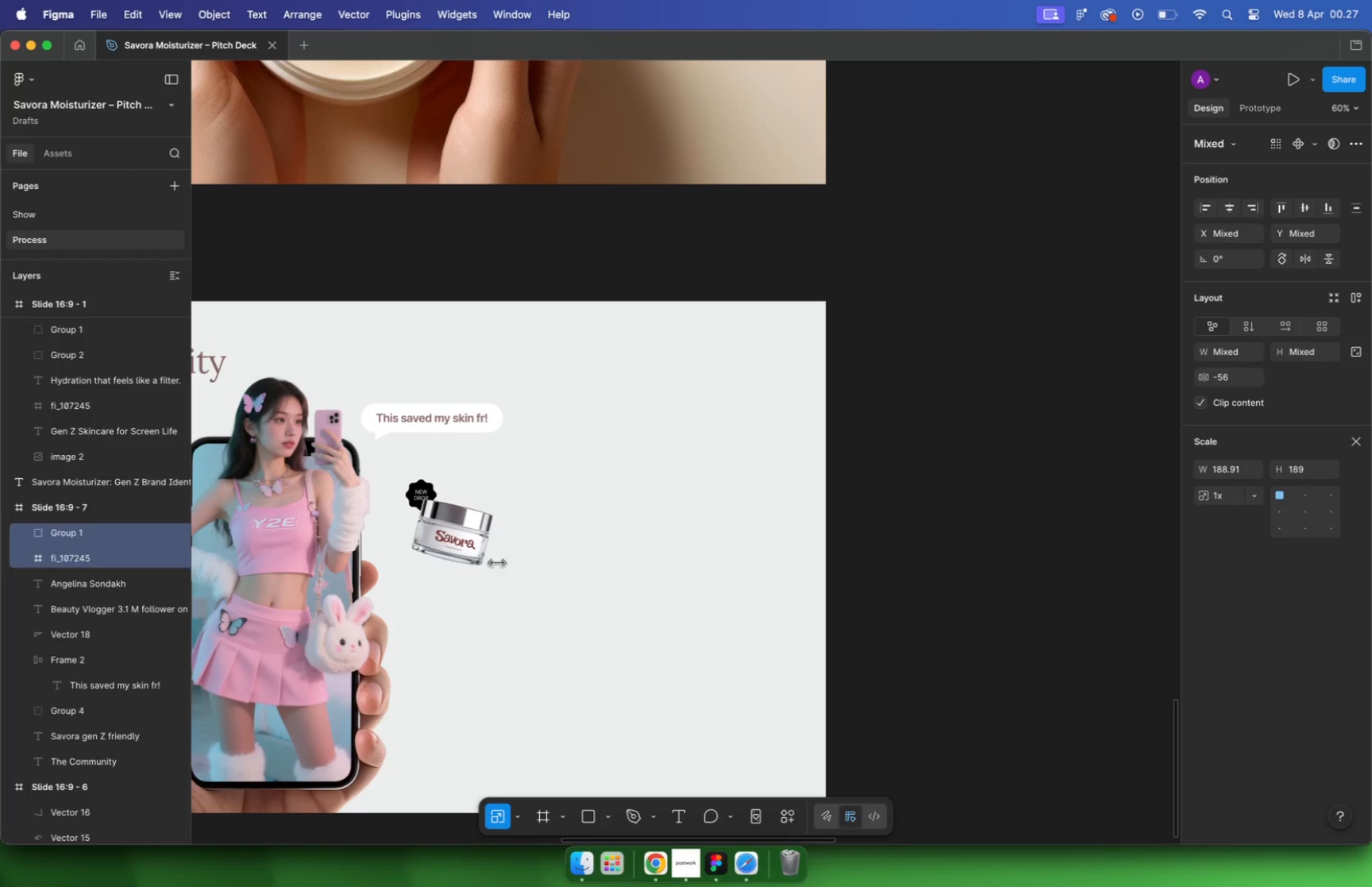 
hold_key(key=ShiftLeft, duration=0.84)
 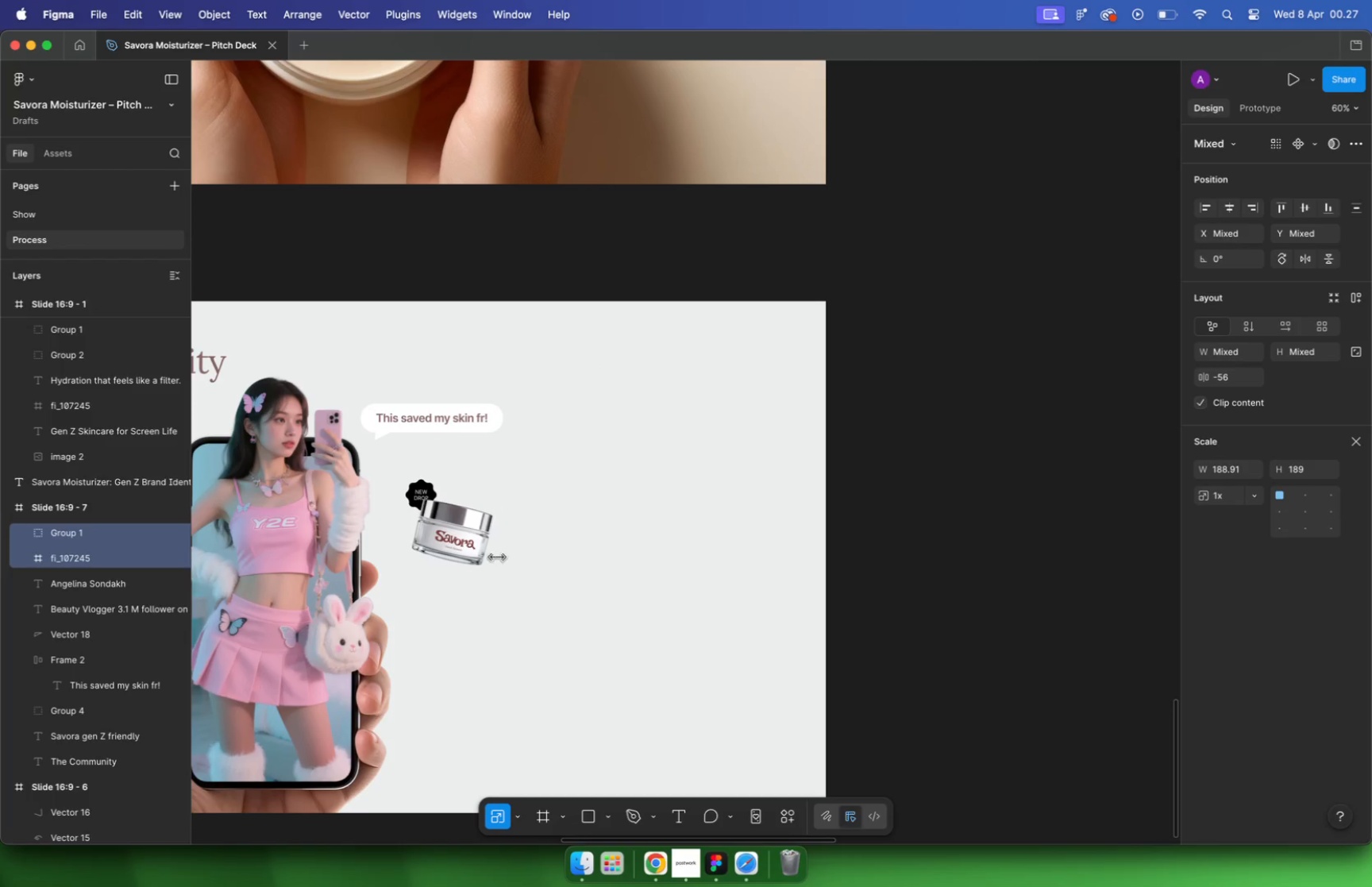 
left_click_drag(start_coordinate=[478, 549], to_coordinate=[482, 552])
 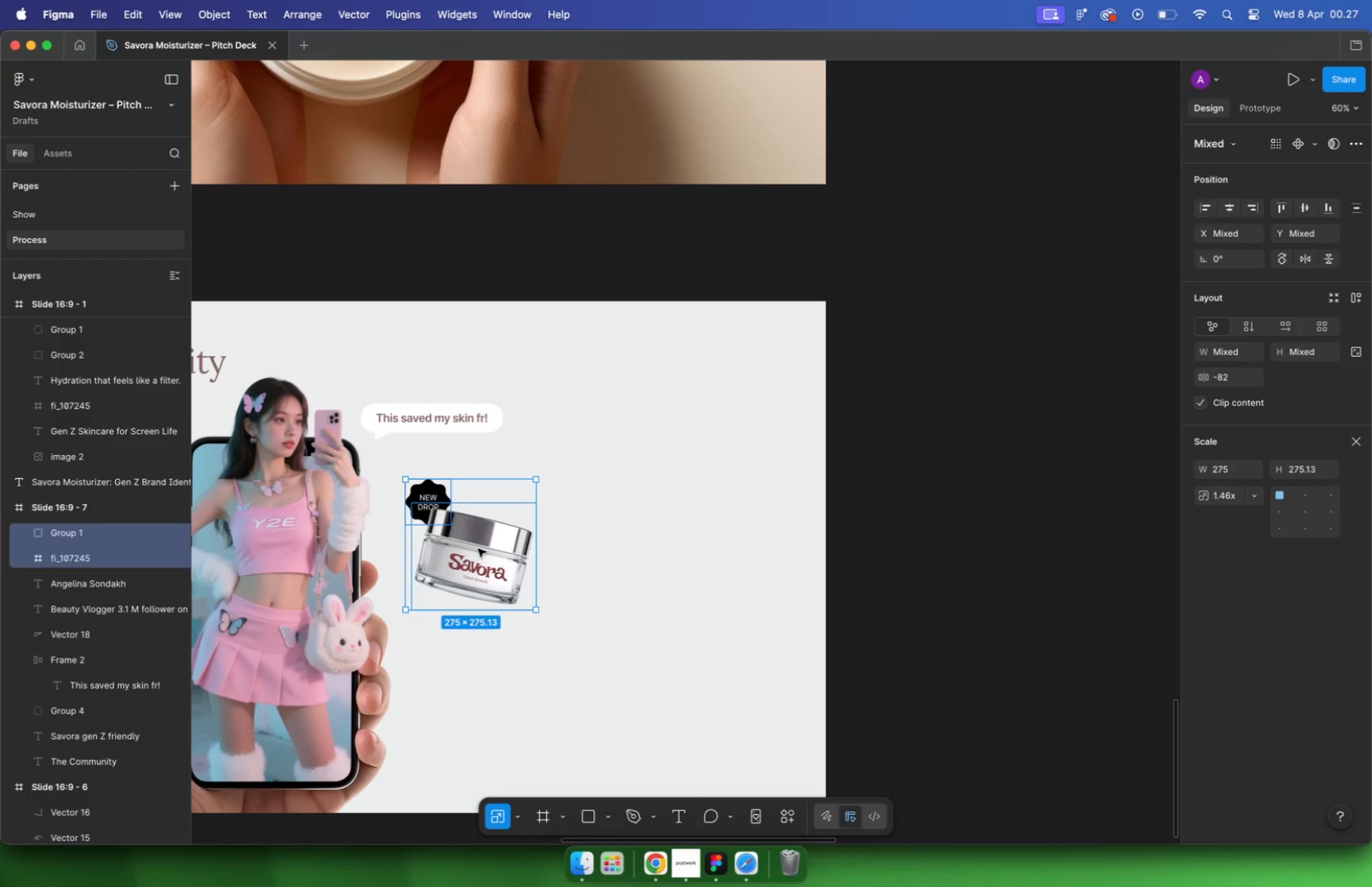 
hold_key(key=CommandLeft, duration=1.34)
scroll: coordinate [775, 564], scroll_direction: up, amount: 1.0
 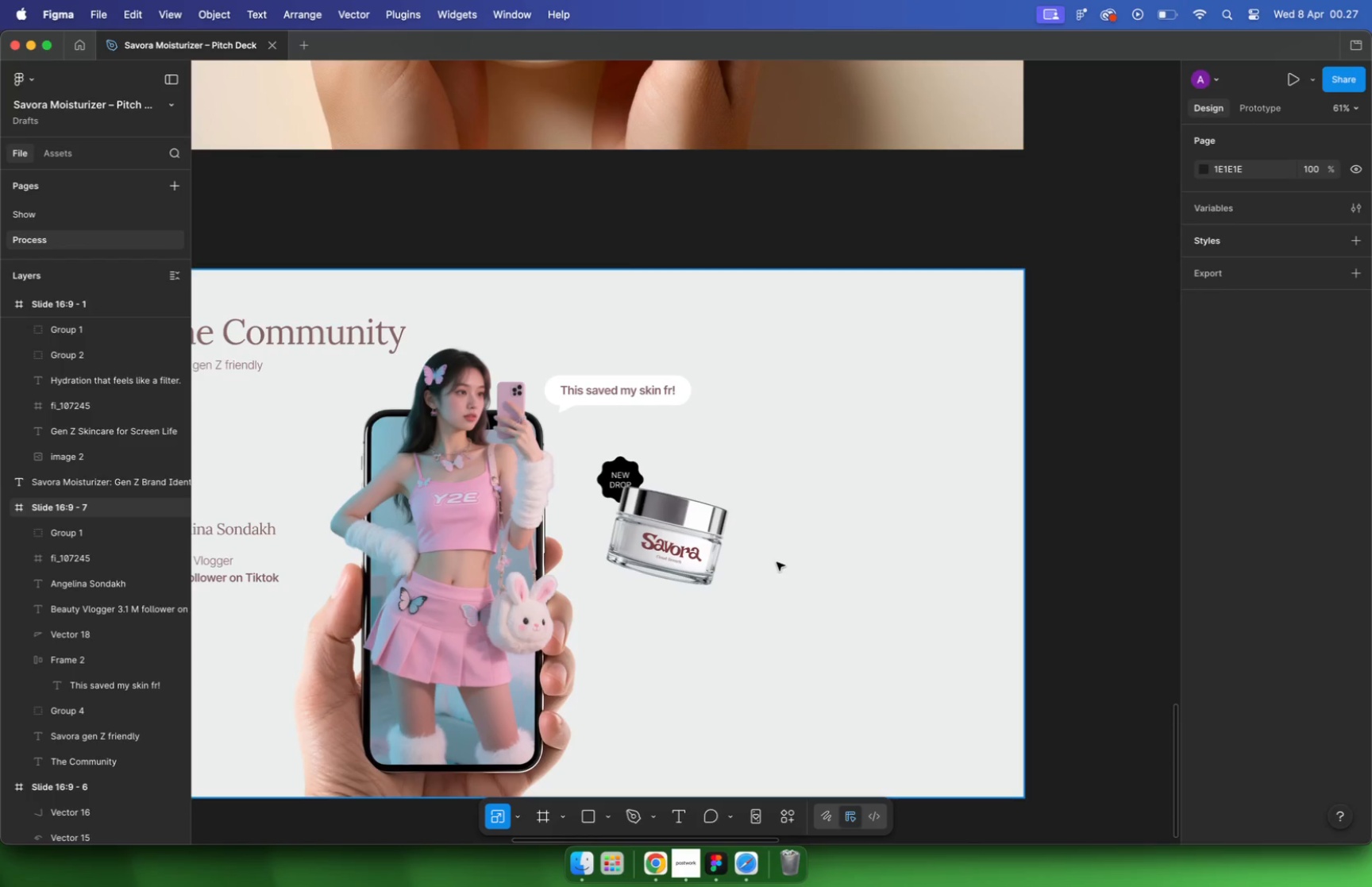 
left_click([657, 853])
 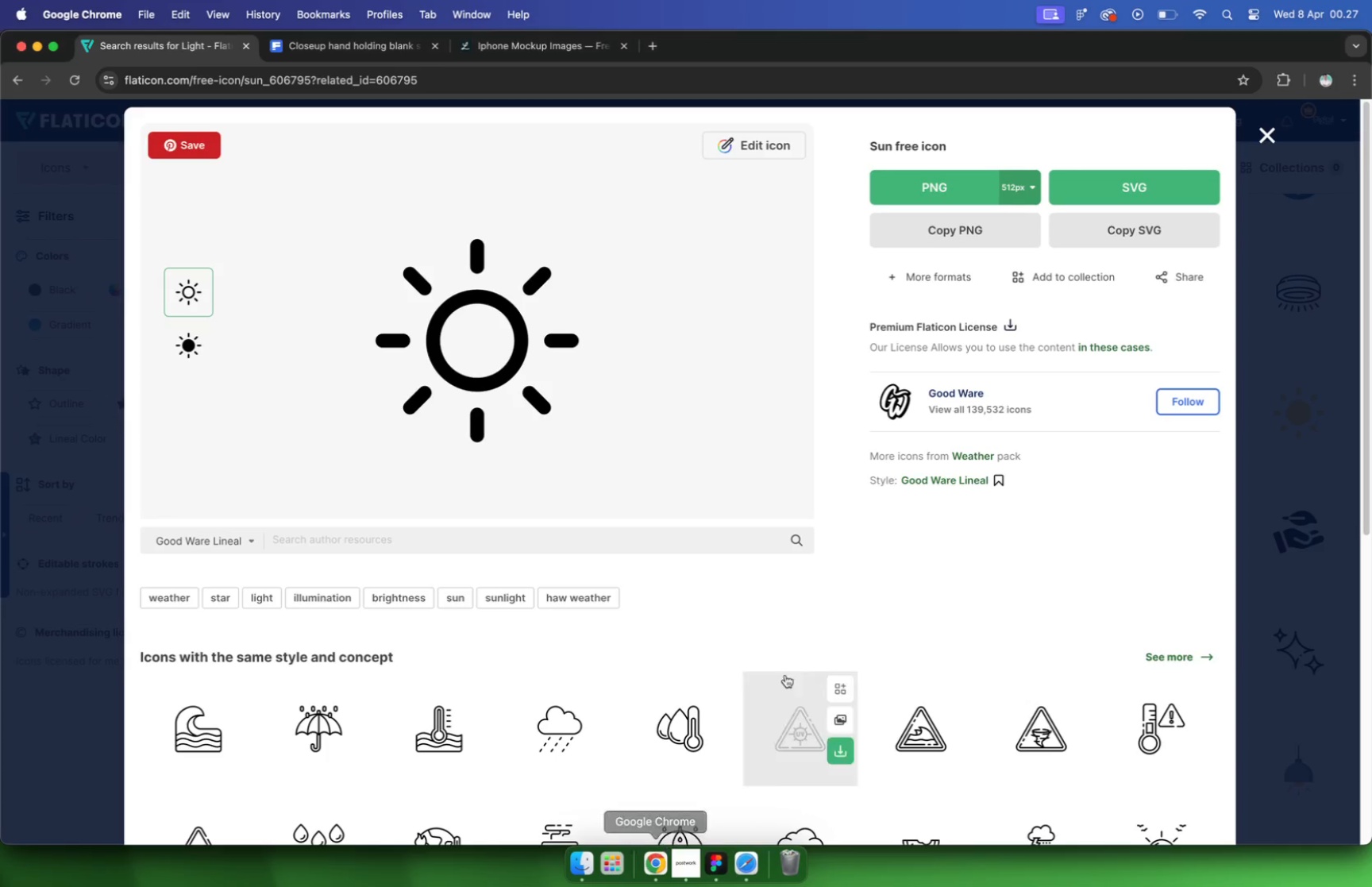 
scroll: coordinate [602, 289], scroll_direction: down, amount: 34.0
 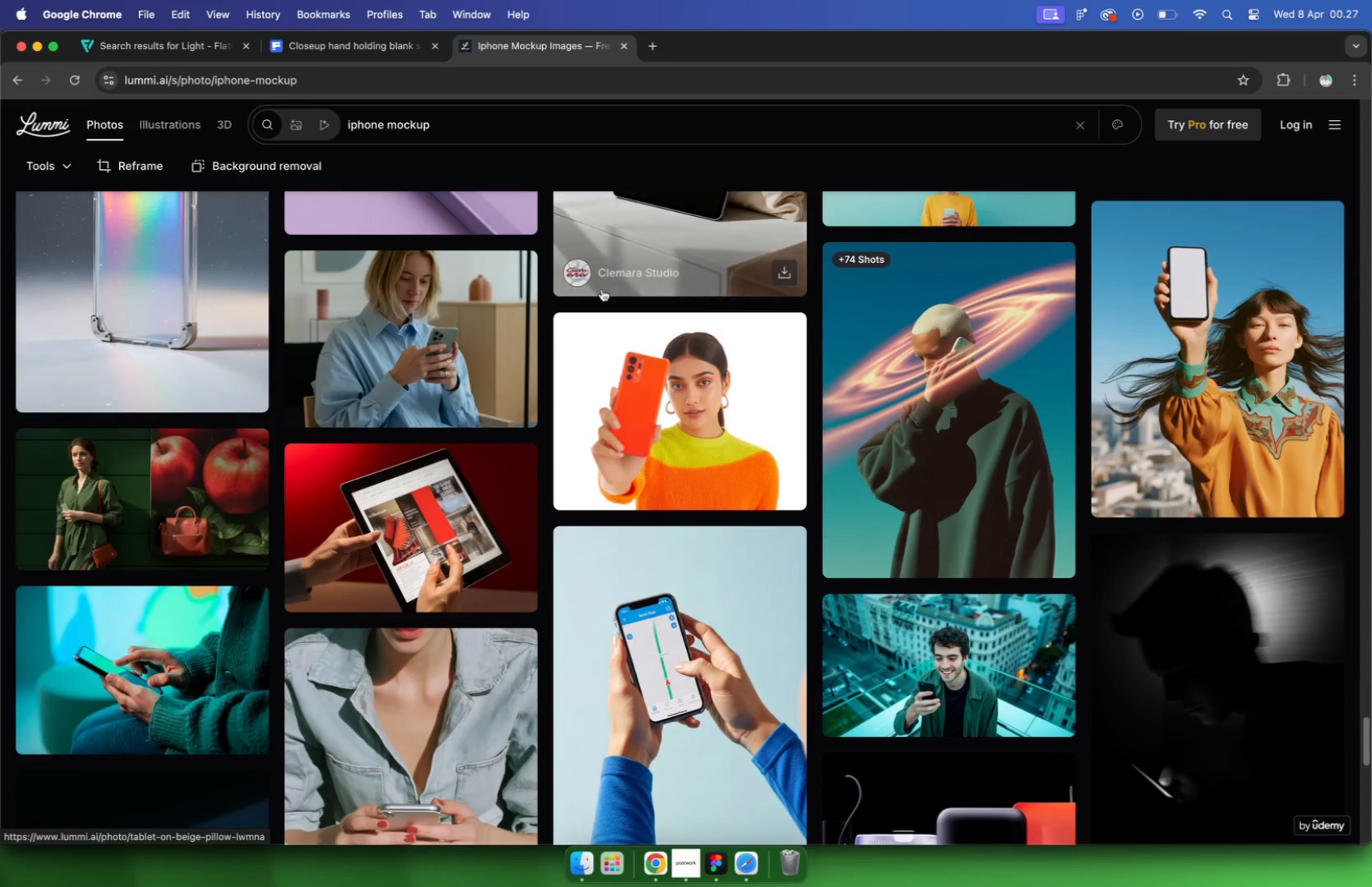 
scroll: coordinate [582, 289], scroll_direction: up, amount: 56.0
 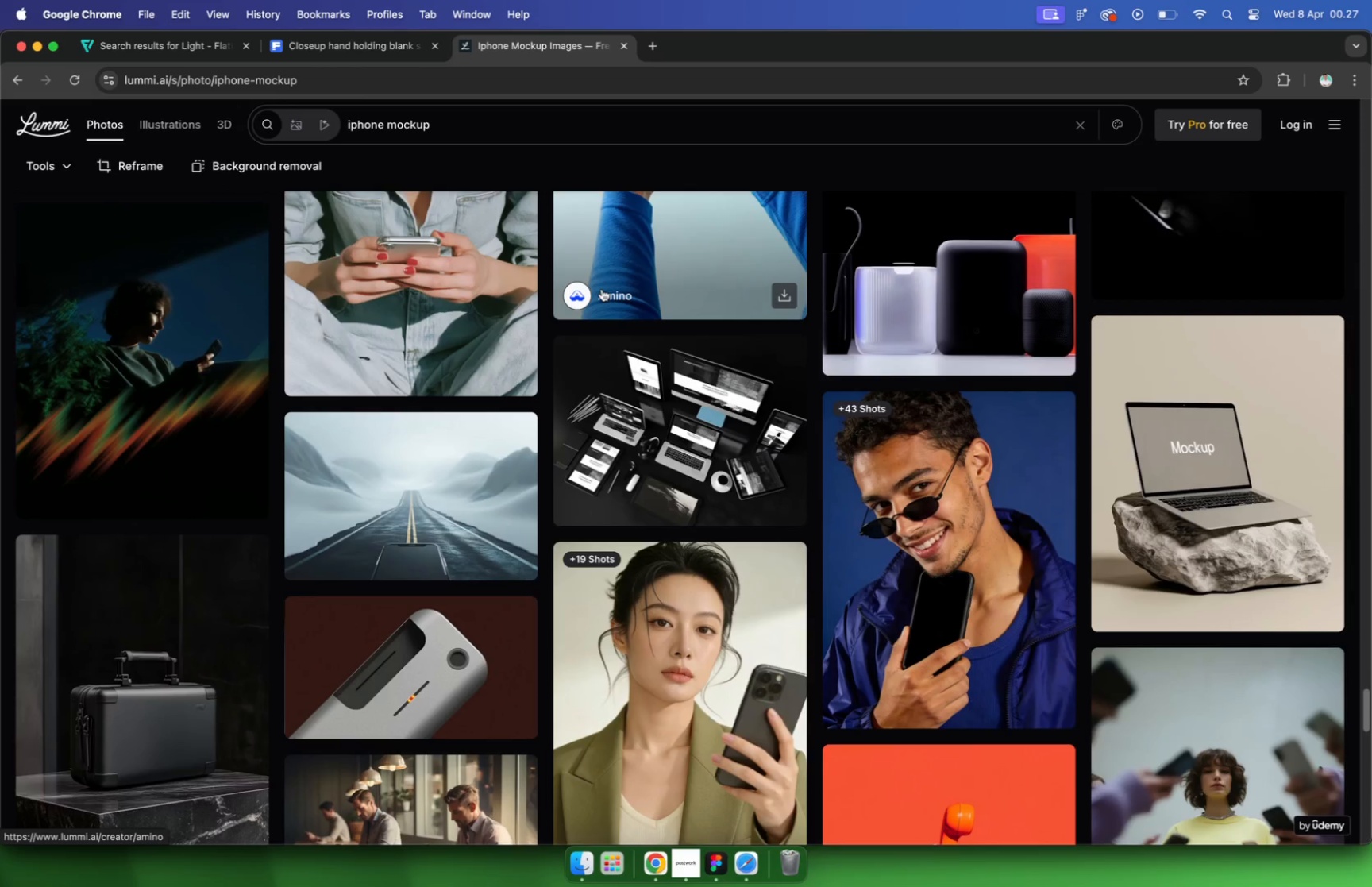 
left_click_drag(start_coordinate=[485, 121], to_coordinate=[315, 116])
 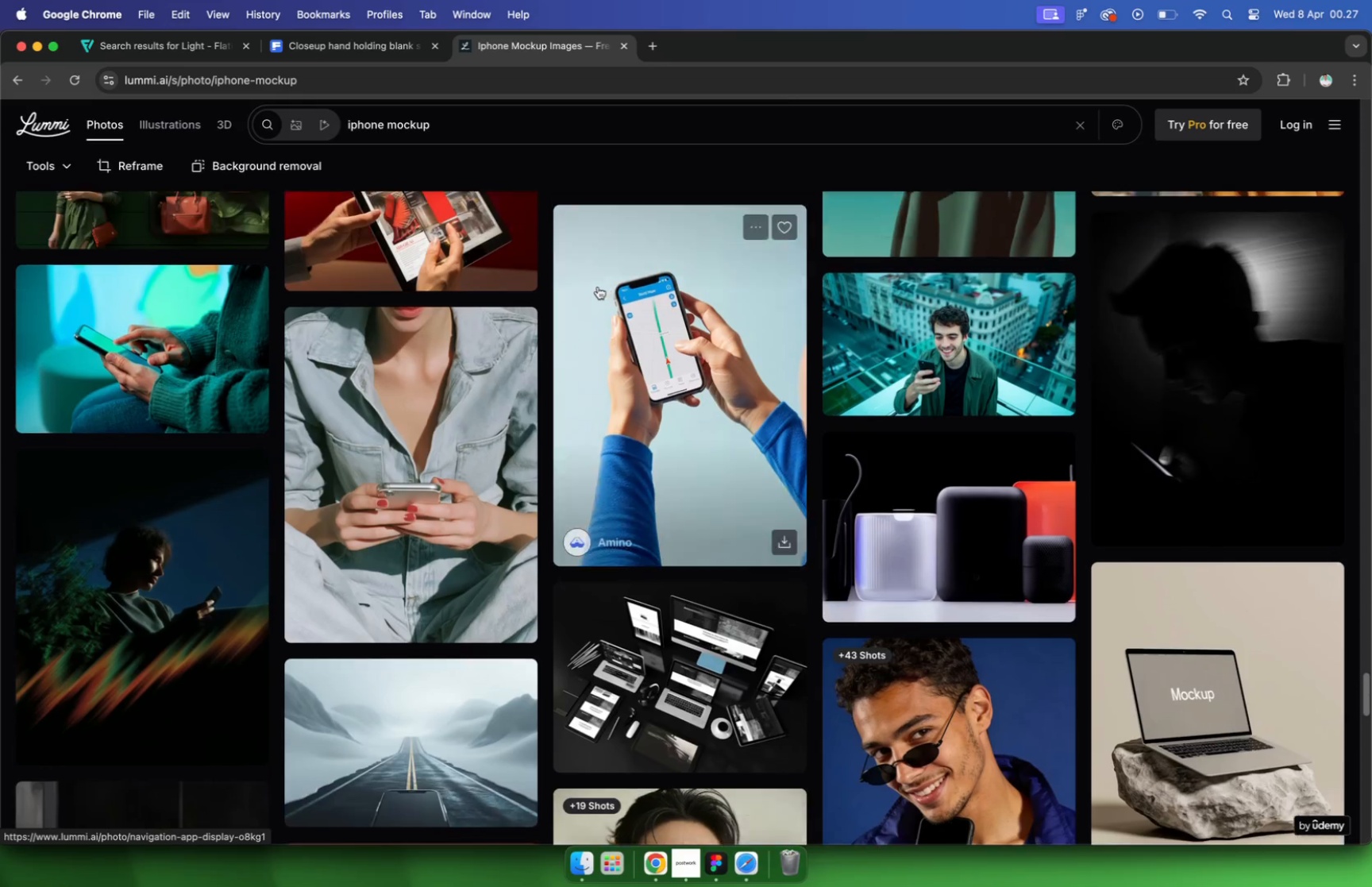 
type(using mosturaizer)
 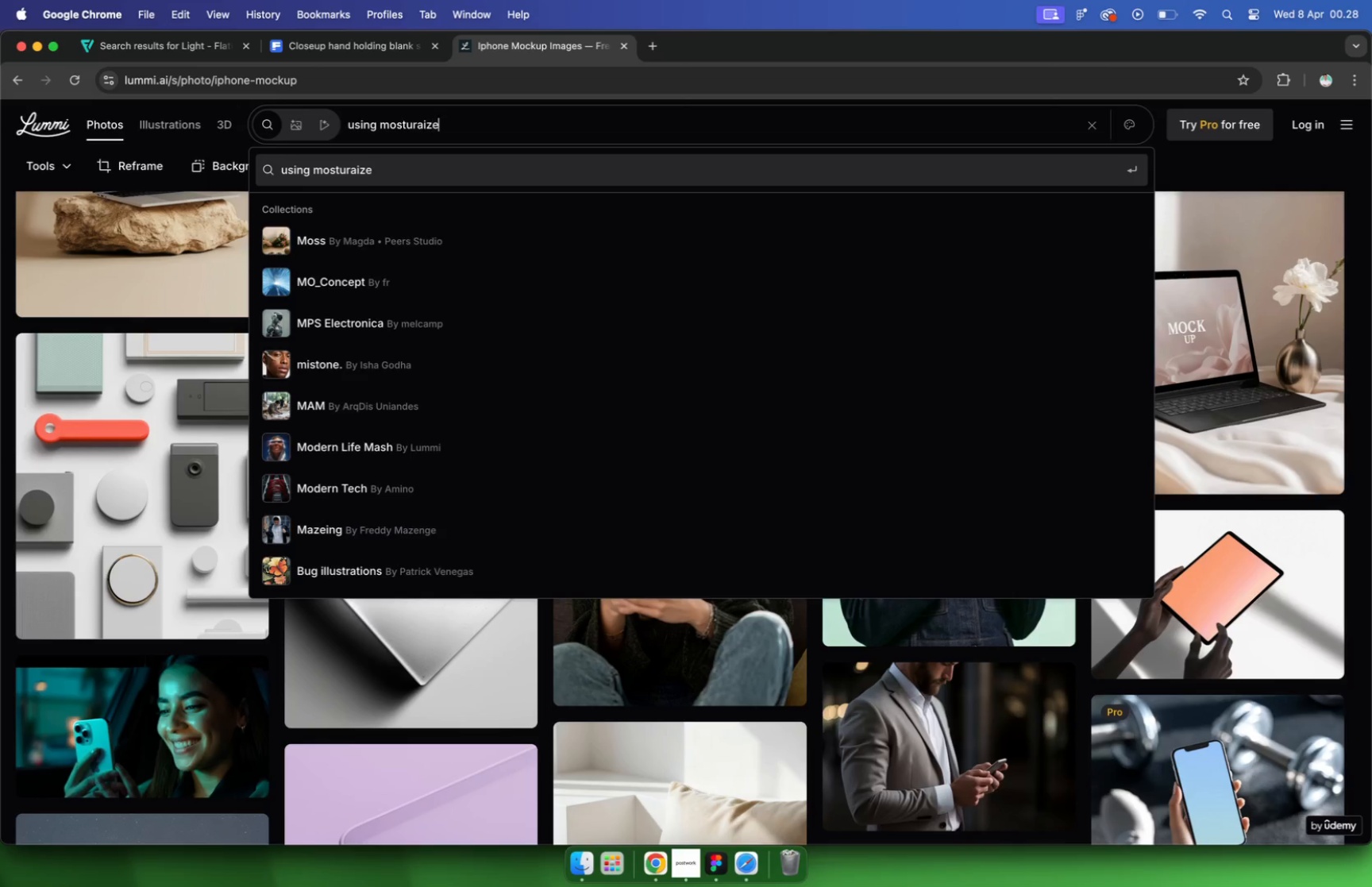 
key(Enter)
 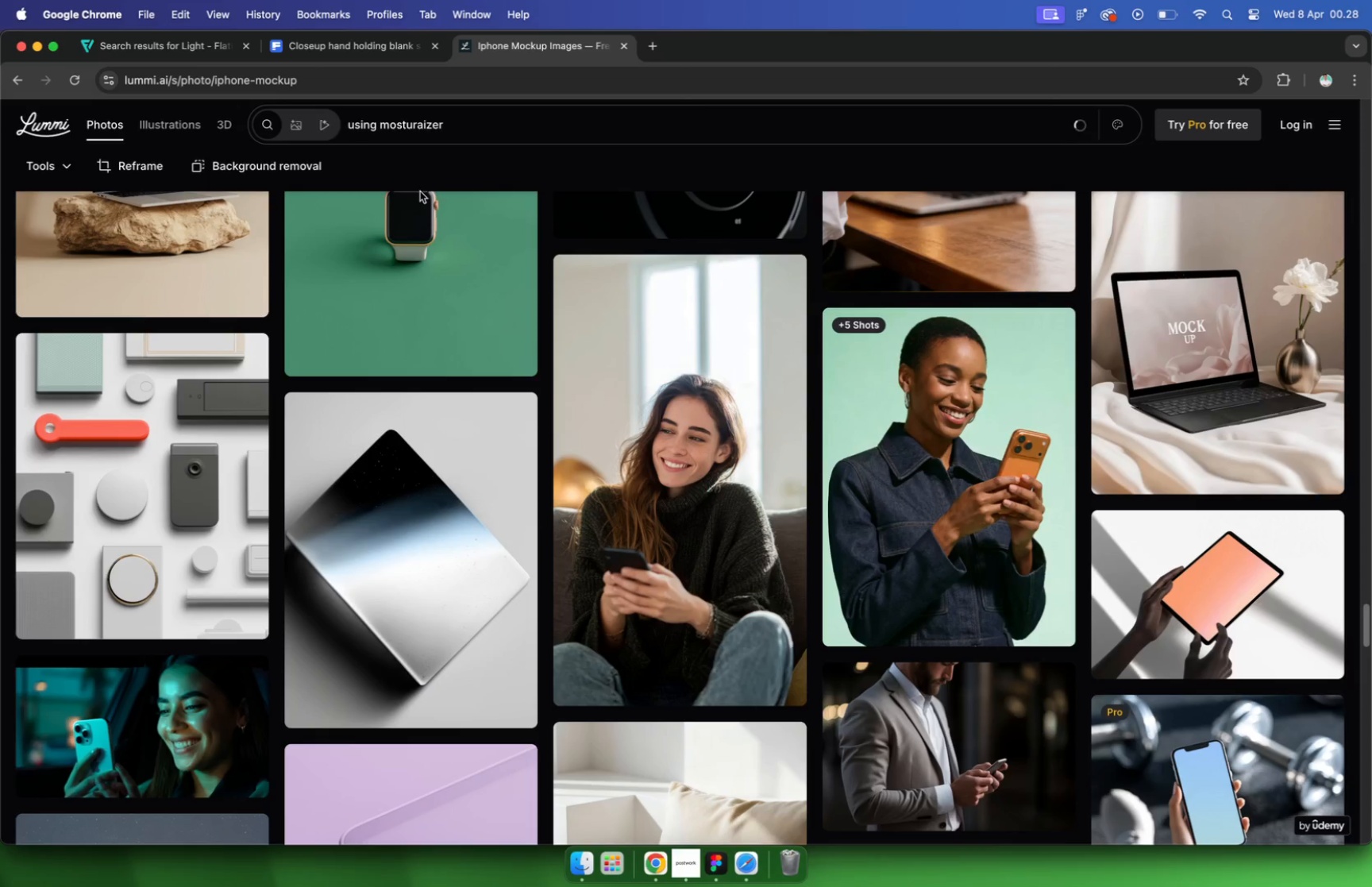 
scroll: coordinate [987, 402], scroll_direction: down, amount: 63.0
 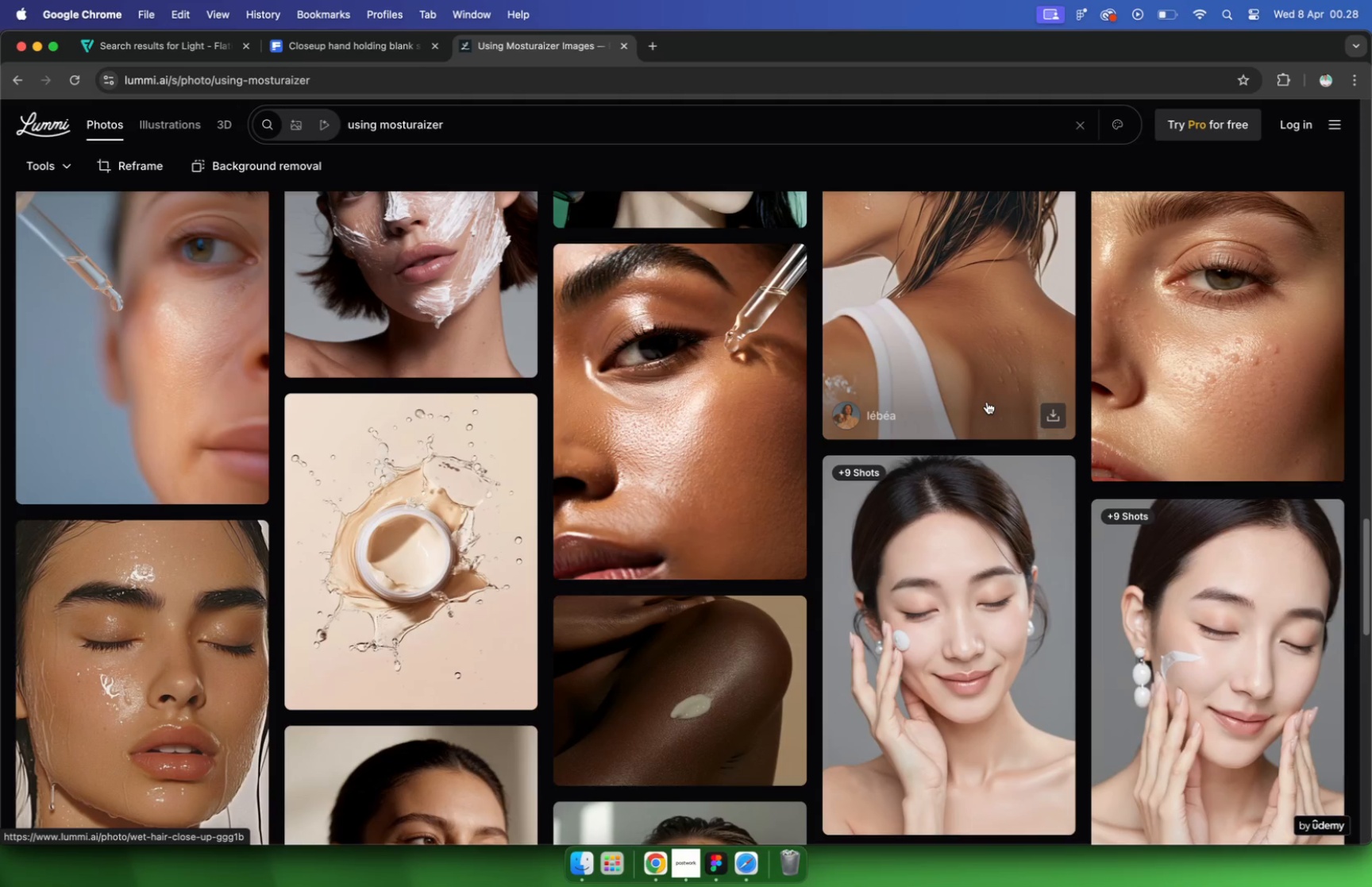 
scroll: coordinate [987, 413], scroll_direction: down, amount: 16.0
 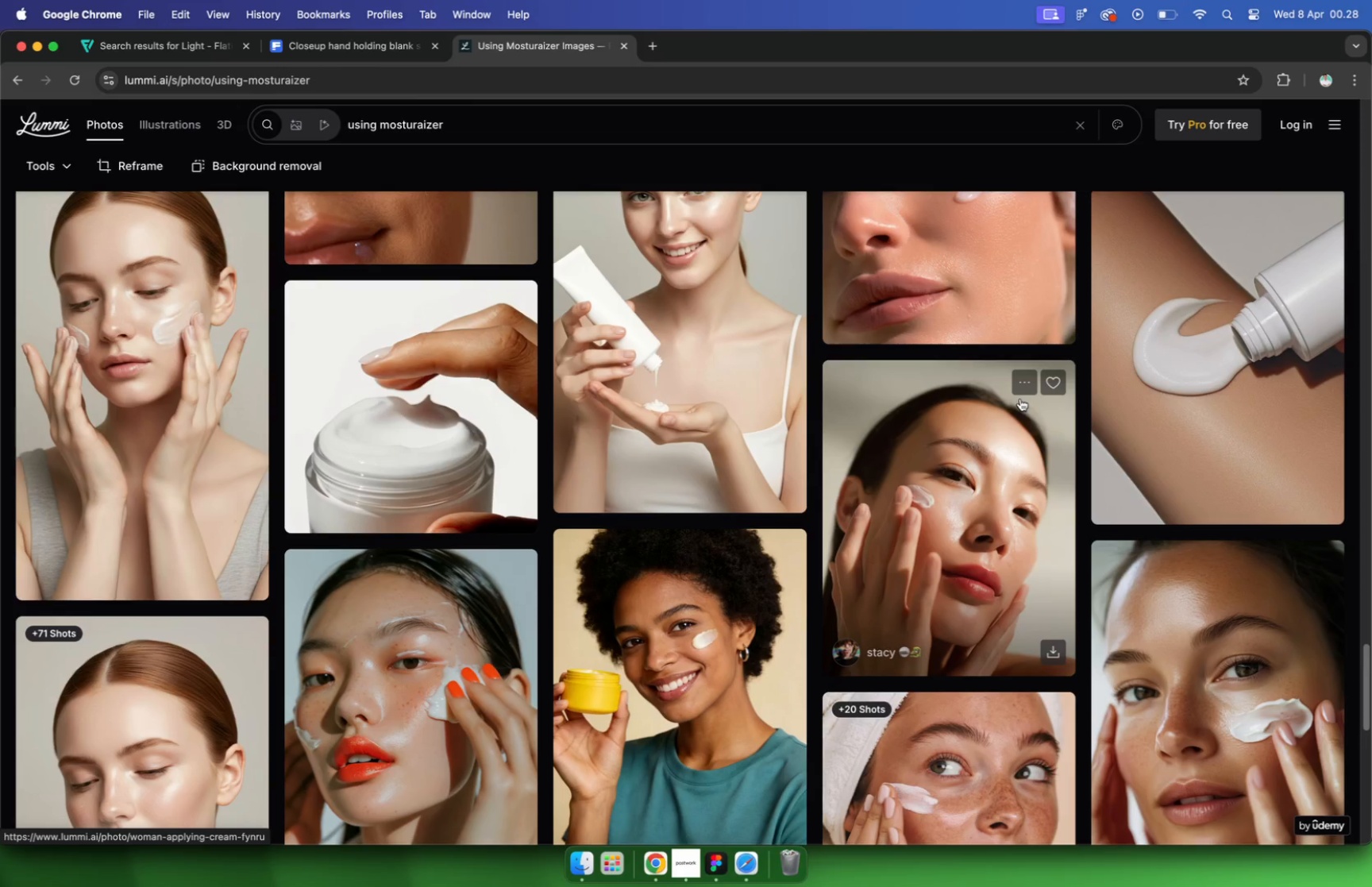 
wait(15.84)
 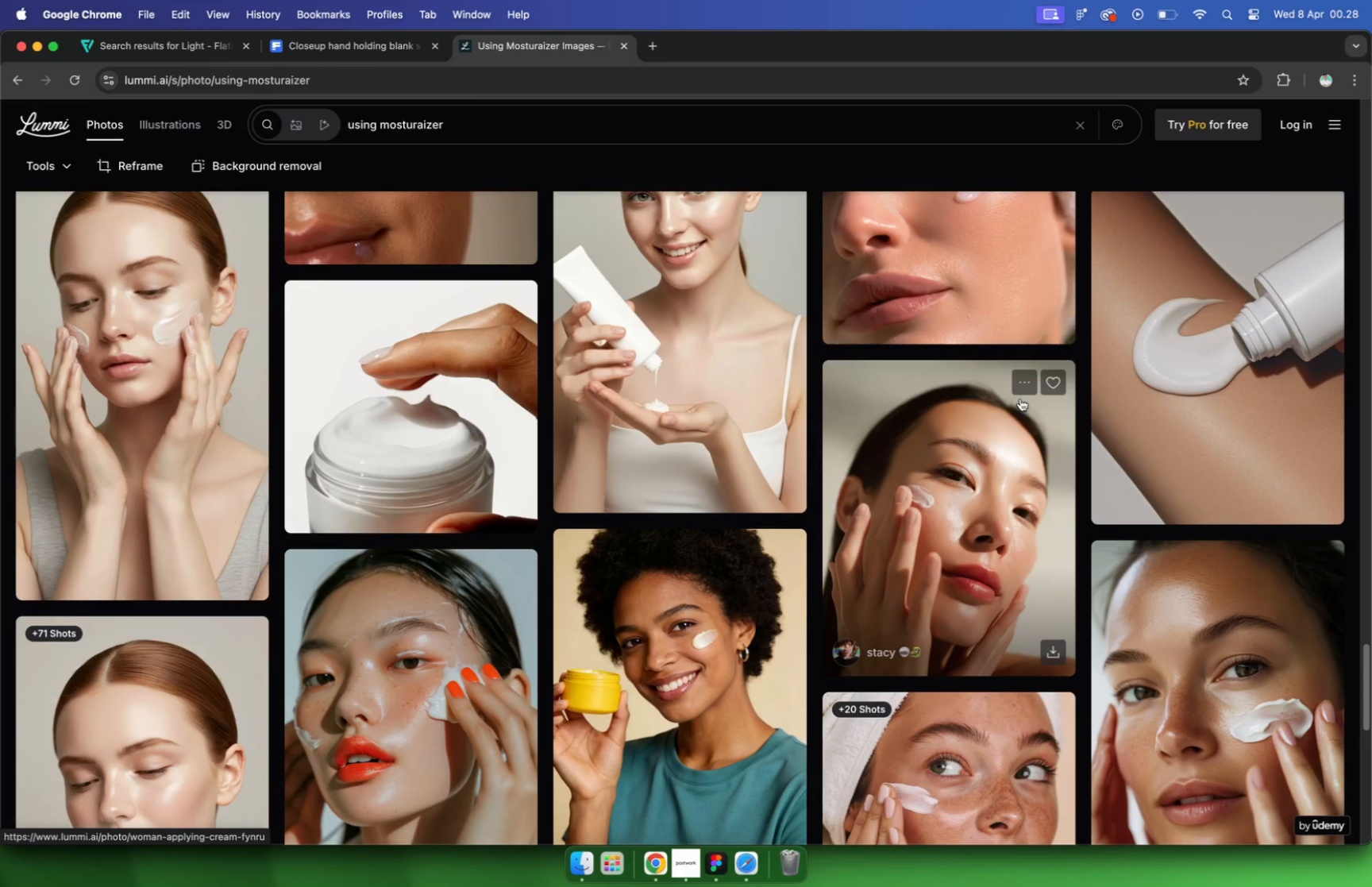 
scroll: coordinate [945, 249], scroll_direction: down, amount: 64.0
 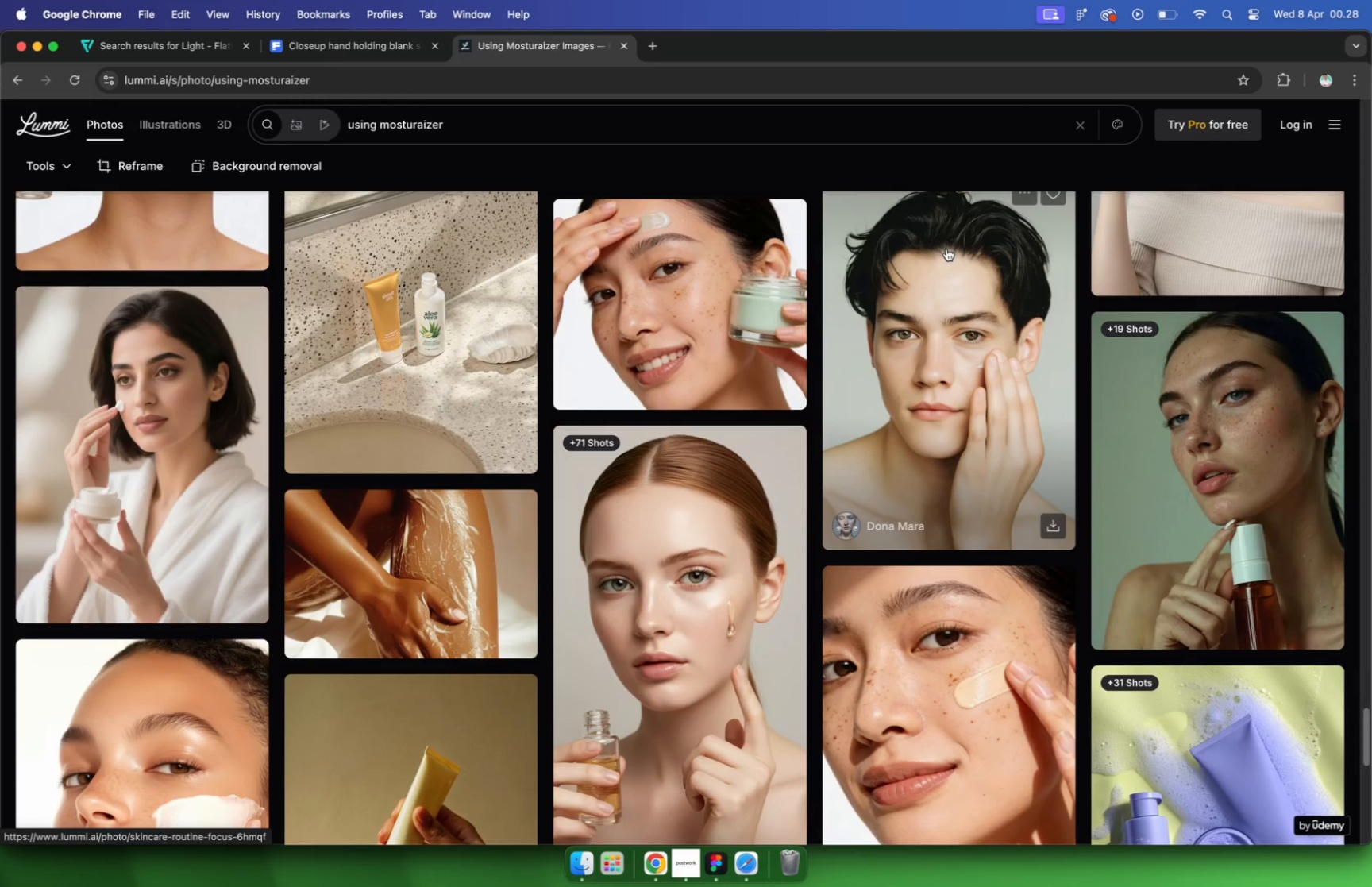 
wait(6.08)
 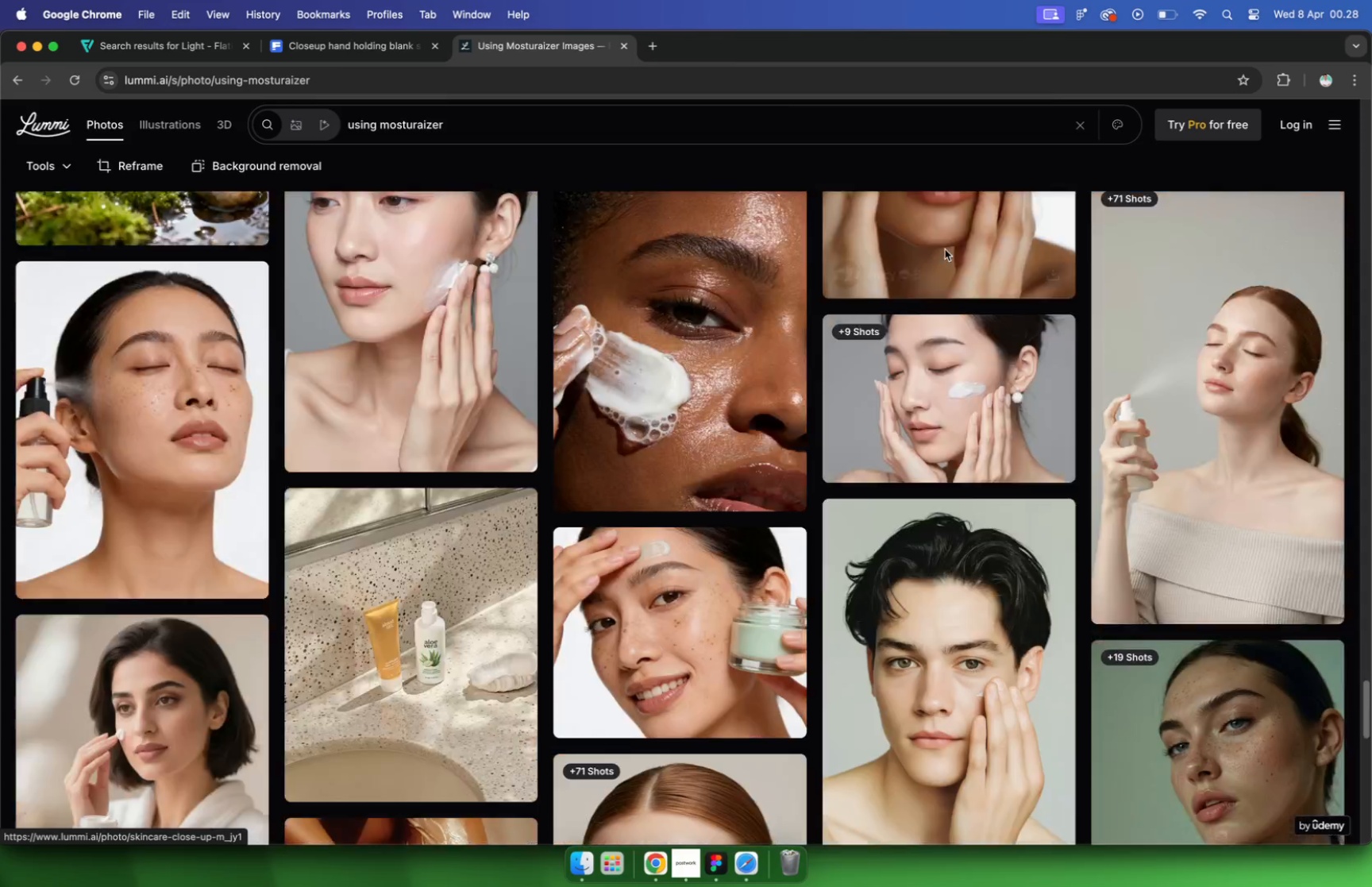 
scroll: coordinate [827, 335], scroll_direction: down, amount: 58.0
 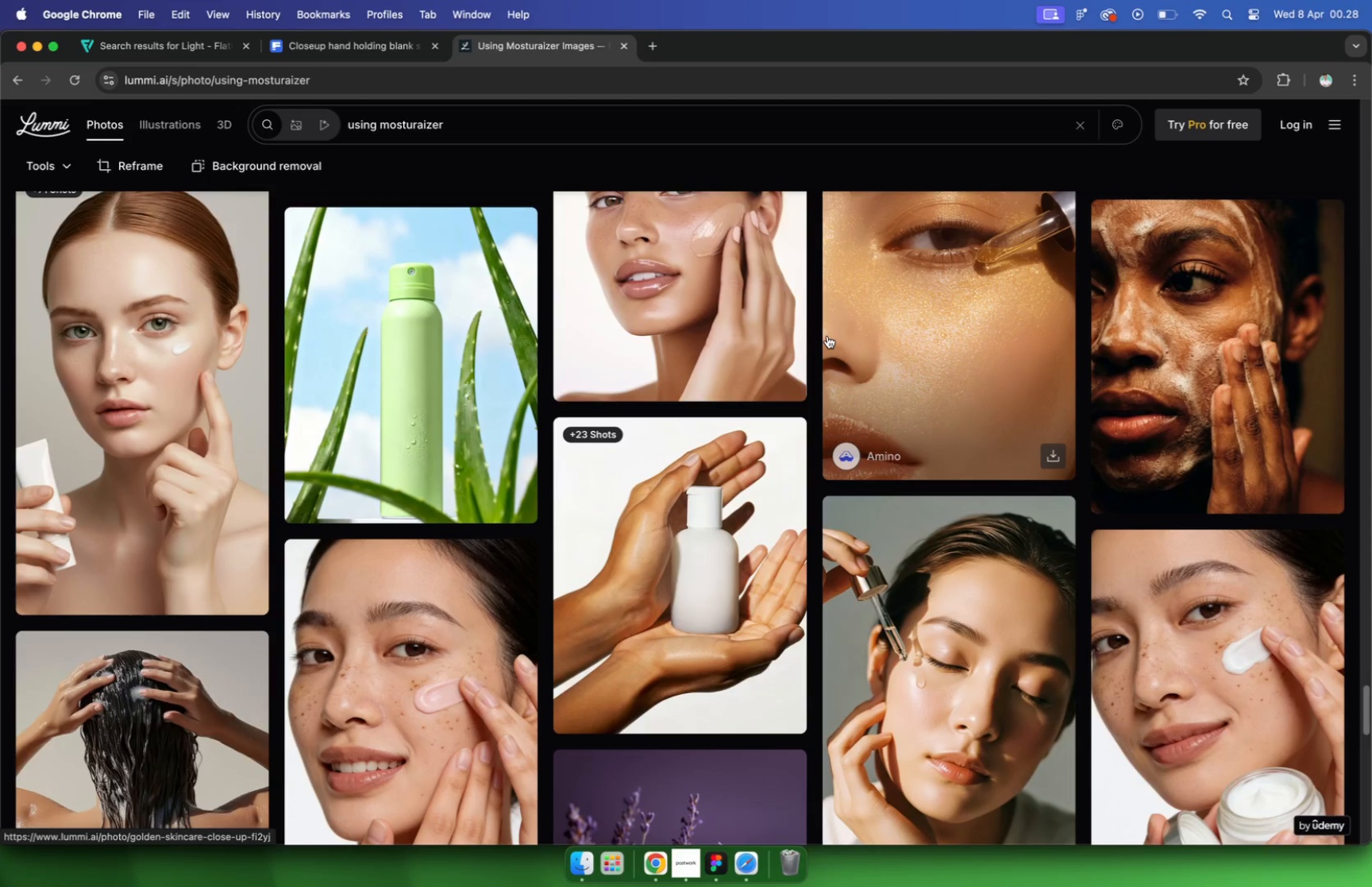 
scroll: coordinate [827, 341], scroll_direction: up, amount: 62.0
 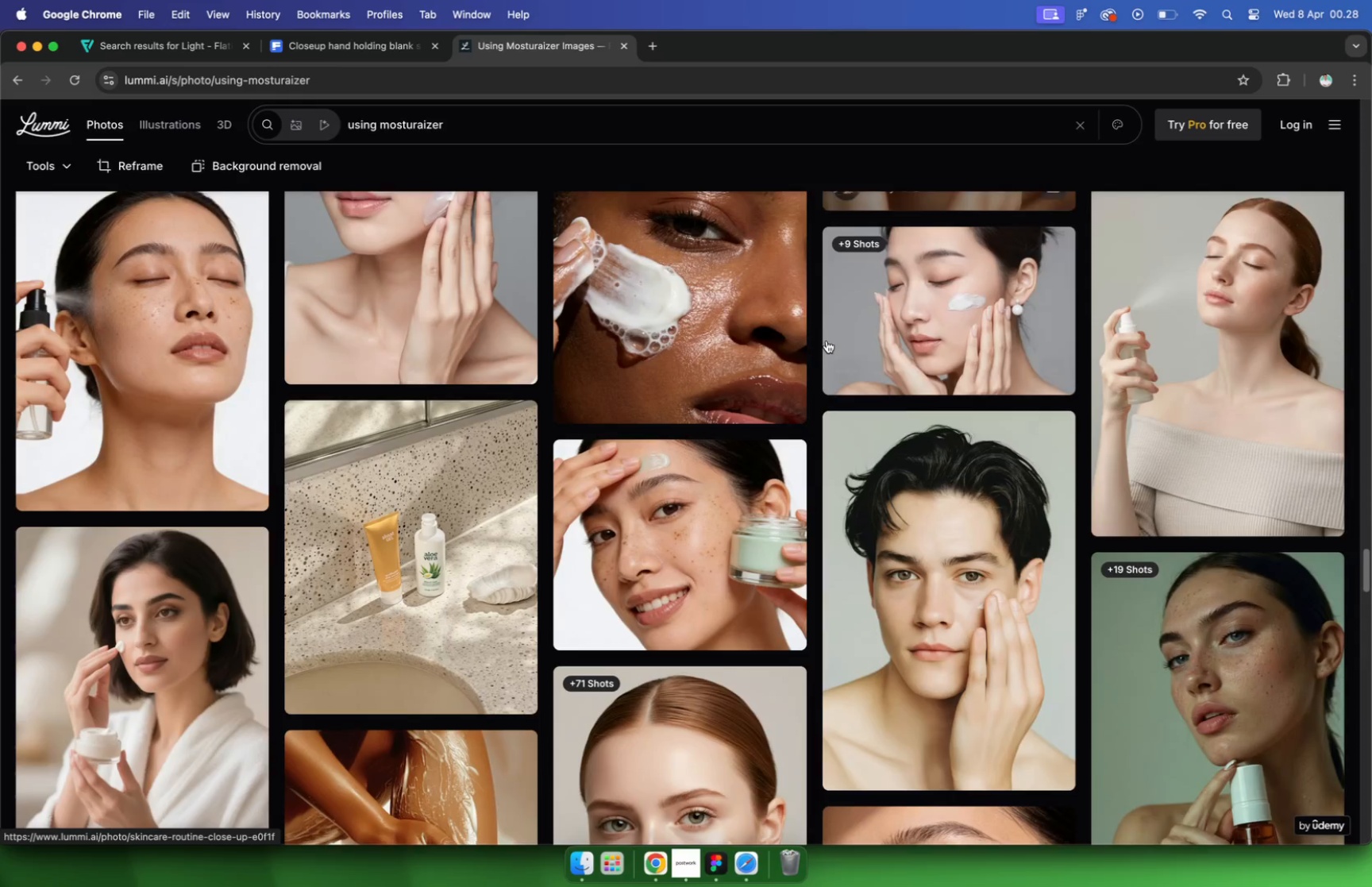 
left_click([916, 443])
 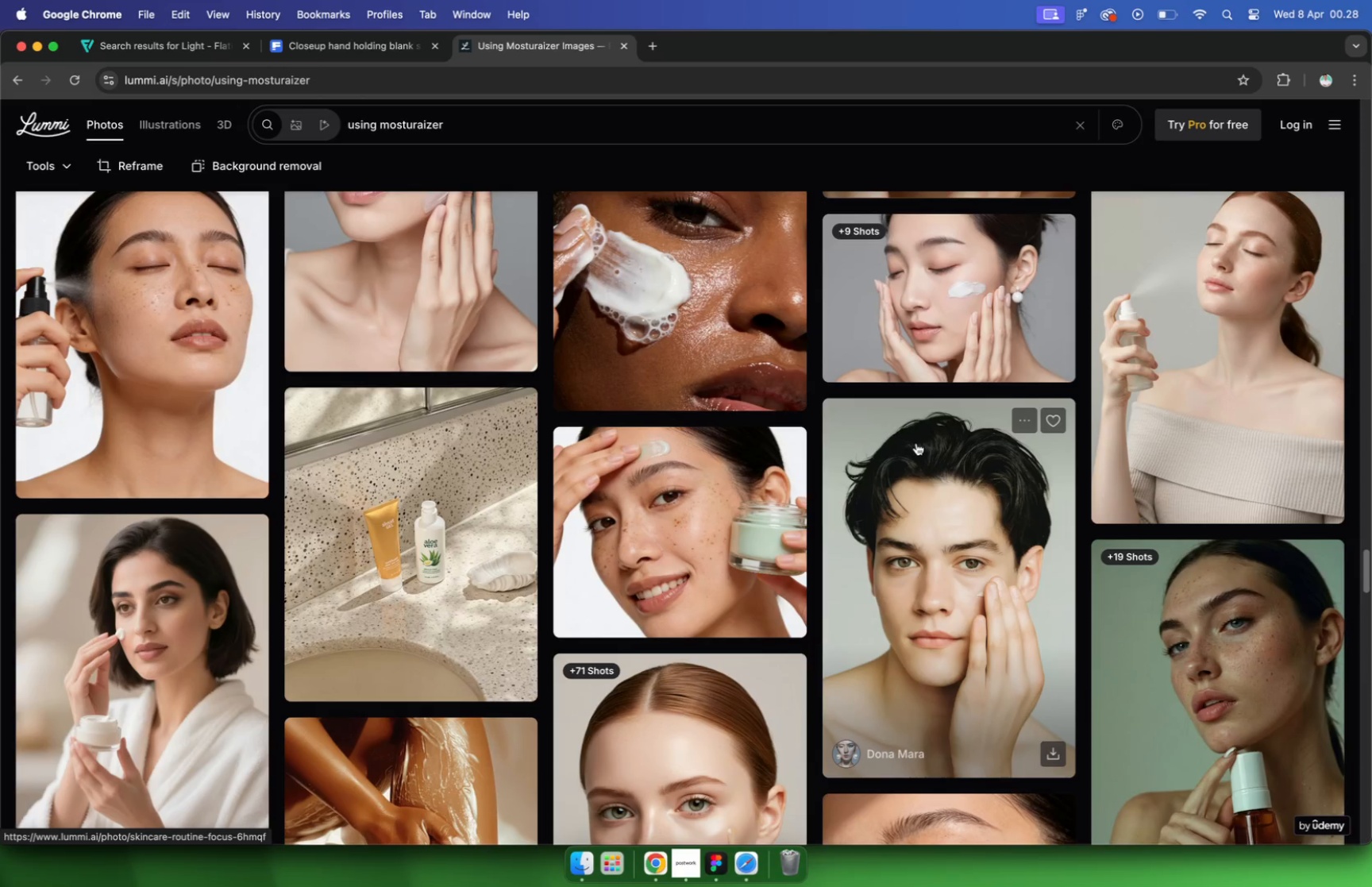 
scroll: coordinate [749, 441], scroll_direction: down, amount: 53.0
 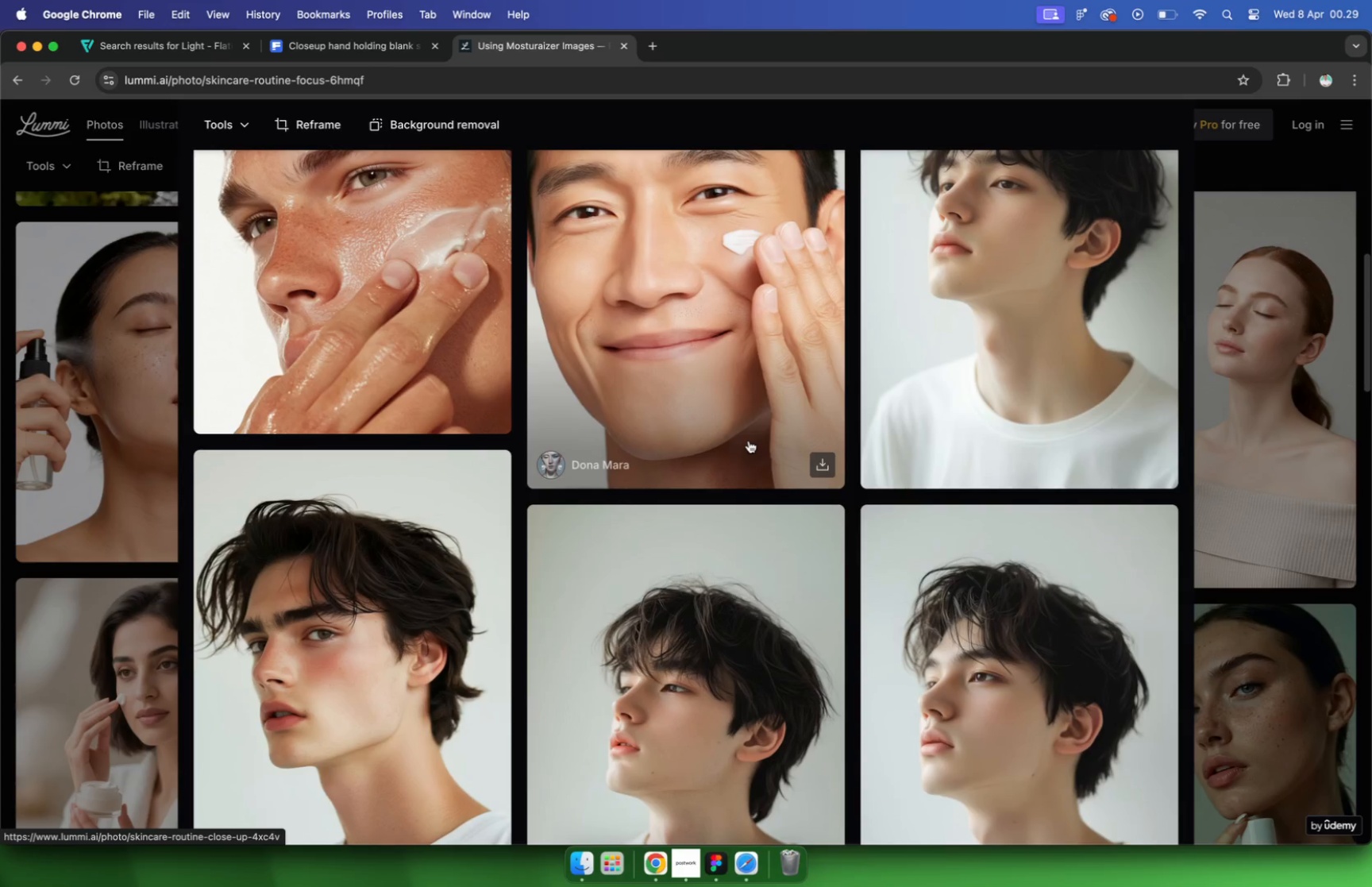 
scroll: coordinate [751, 440], scroll_direction: down, amount: 74.0
 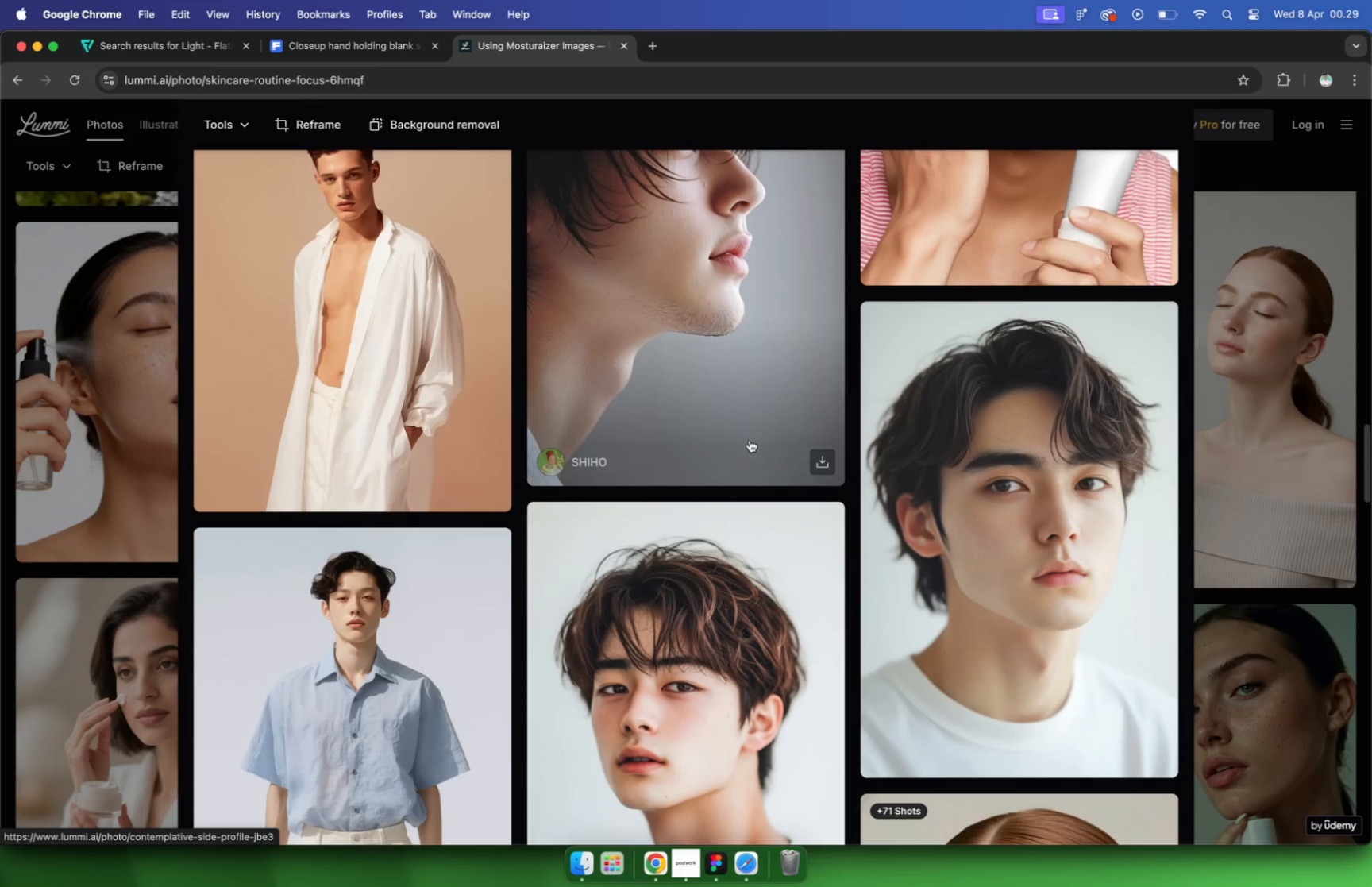 
scroll: coordinate [750, 445], scroll_direction: up, amount: 143.0
 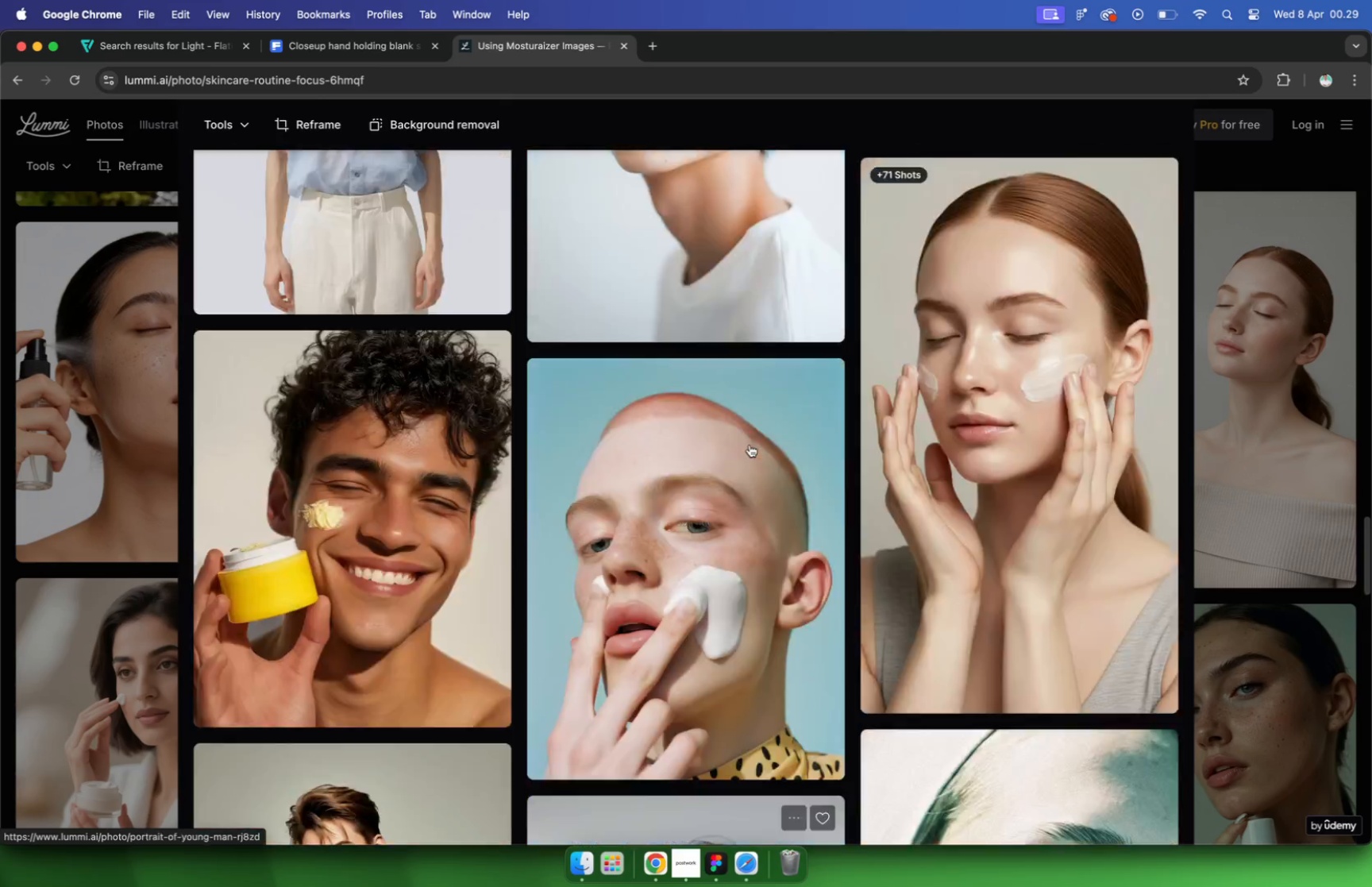 
scroll: coordinate [750, 445], scroll_direction: down, amount: 14.0
 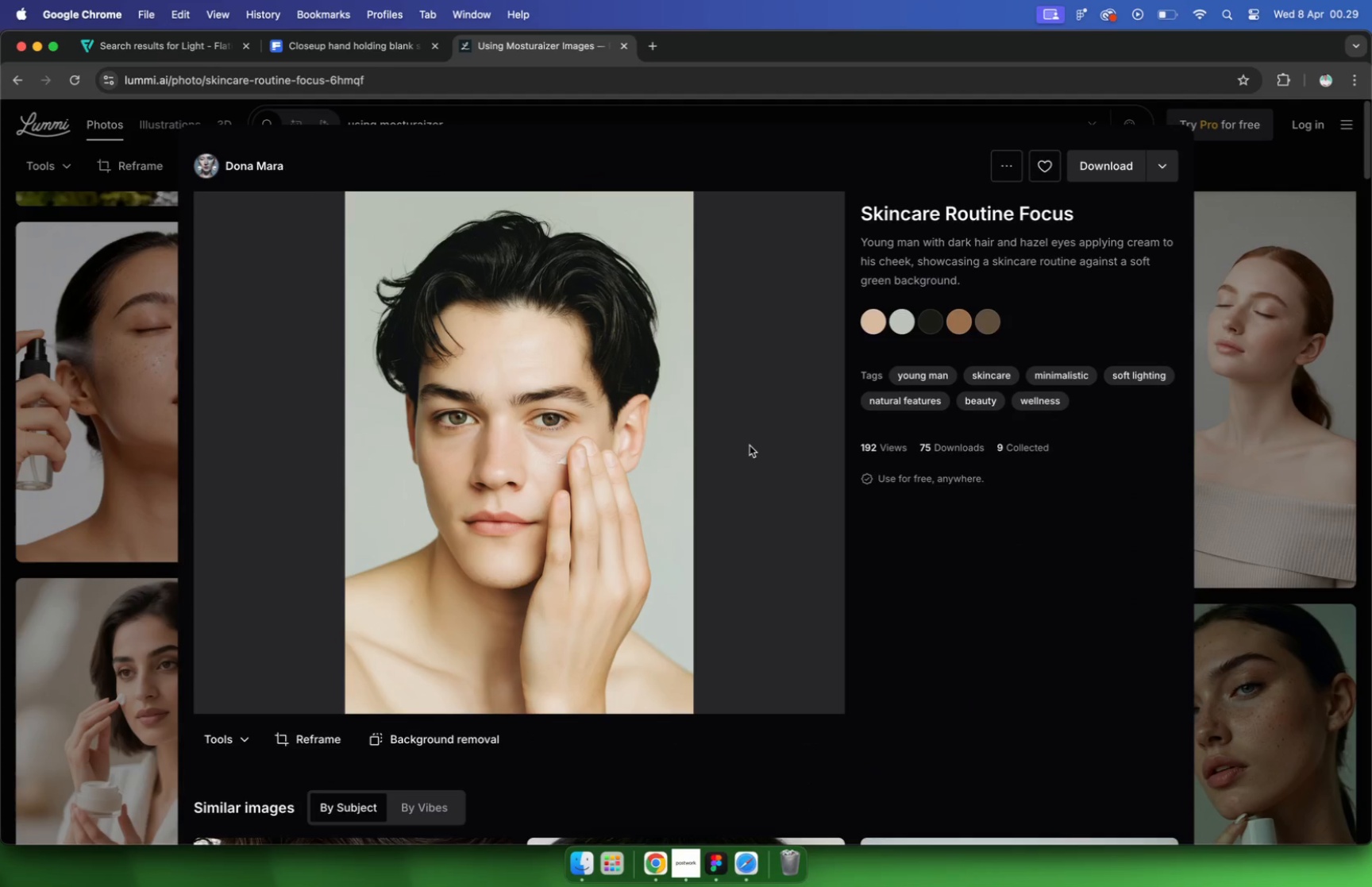 
scroll: coordinate [749, 445], scroll_direction: up, amount: 17.0
 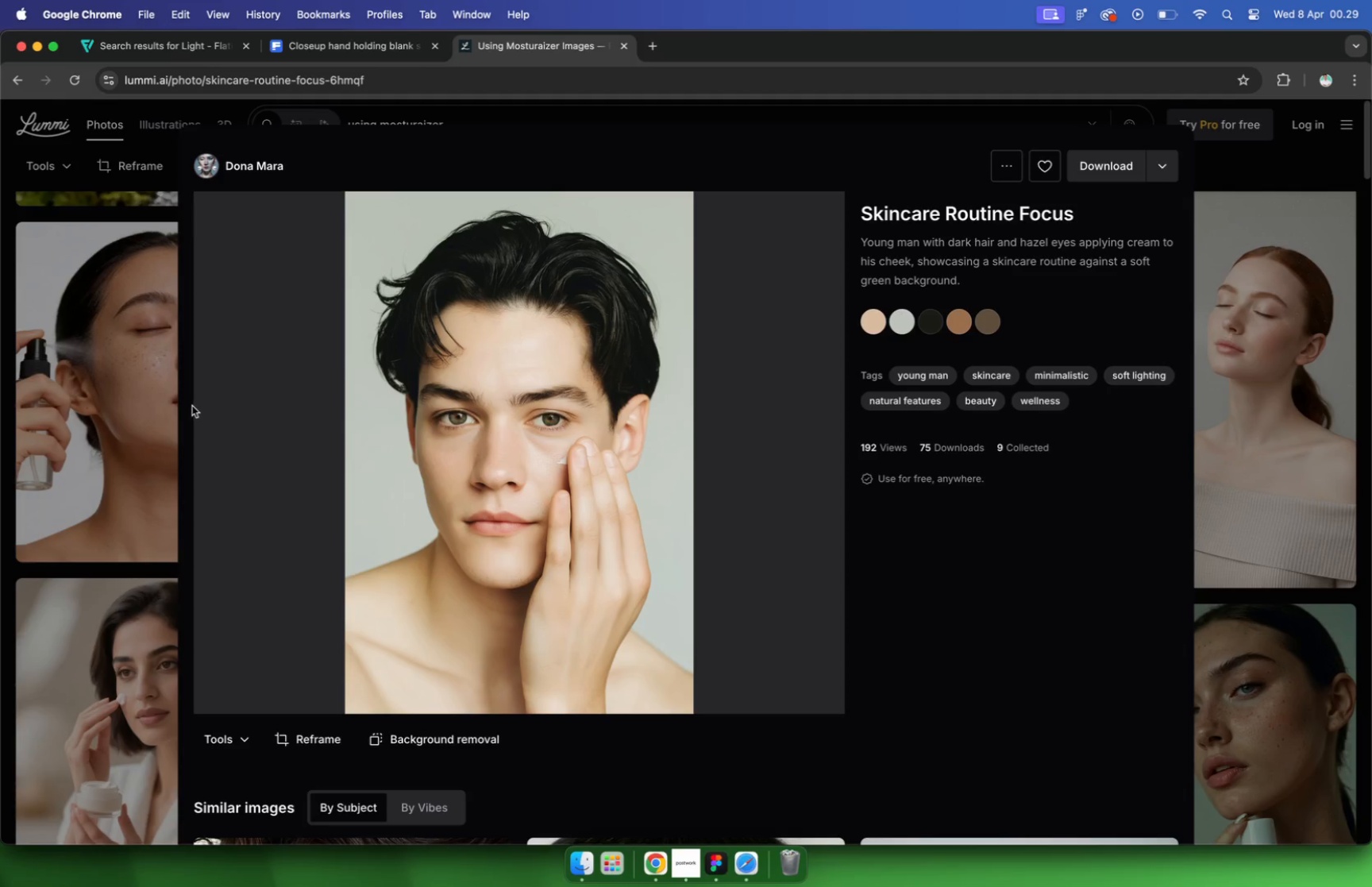 
left_click([181, 389])
 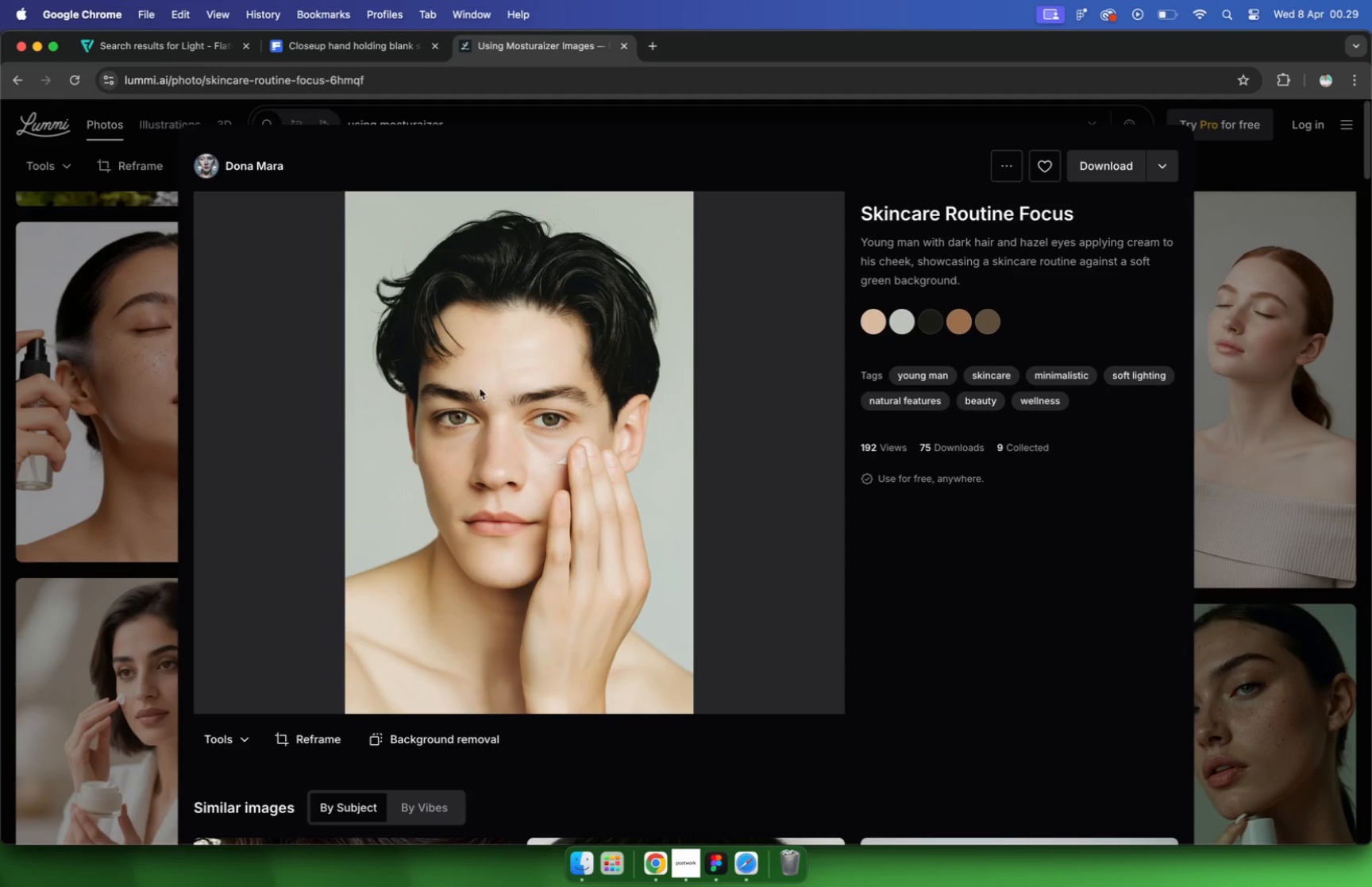 
left_click([92, 362])
 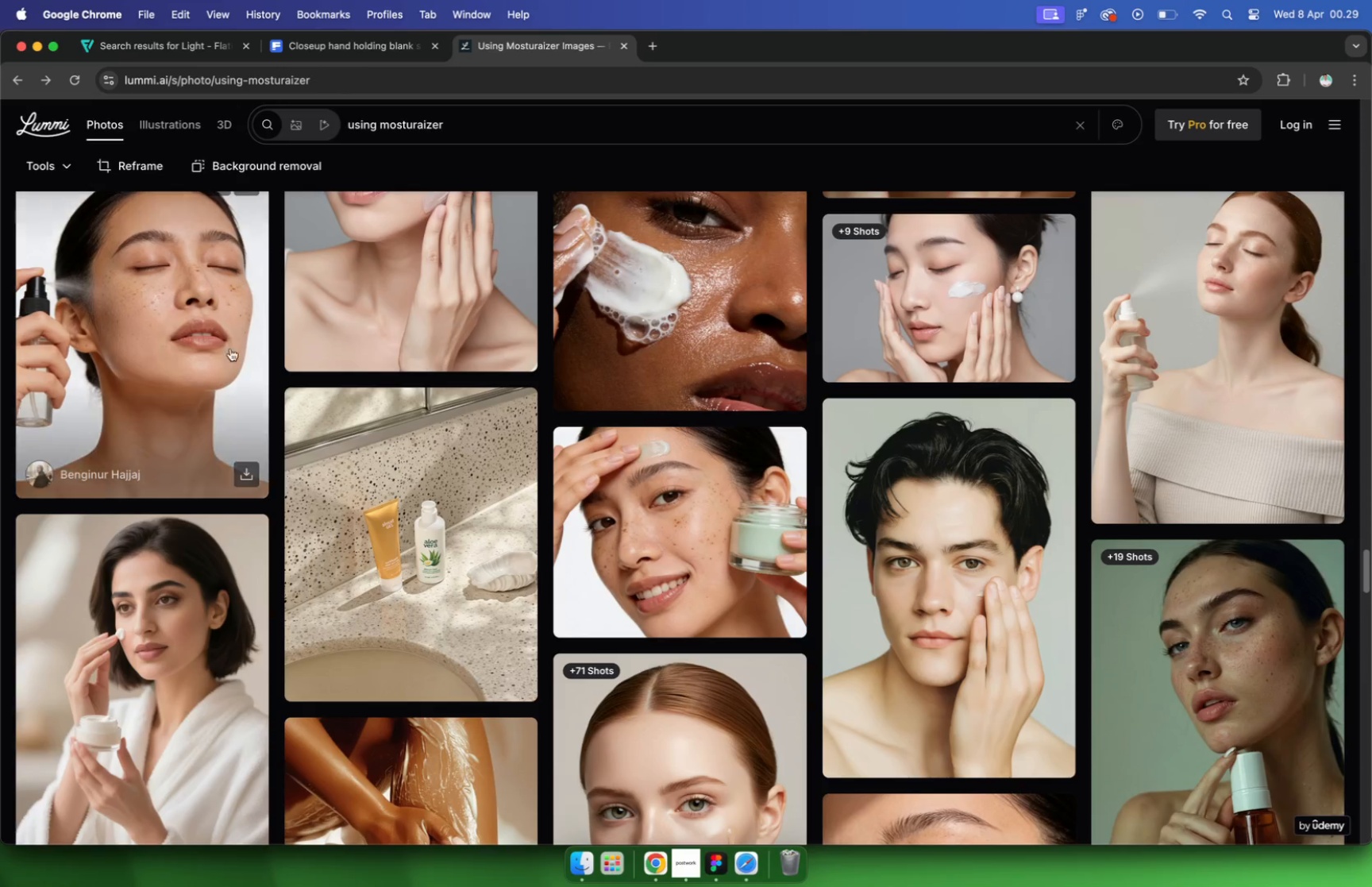 
scroll: coordinate [695, 364], scroll_direction: down, amount: 75.0
 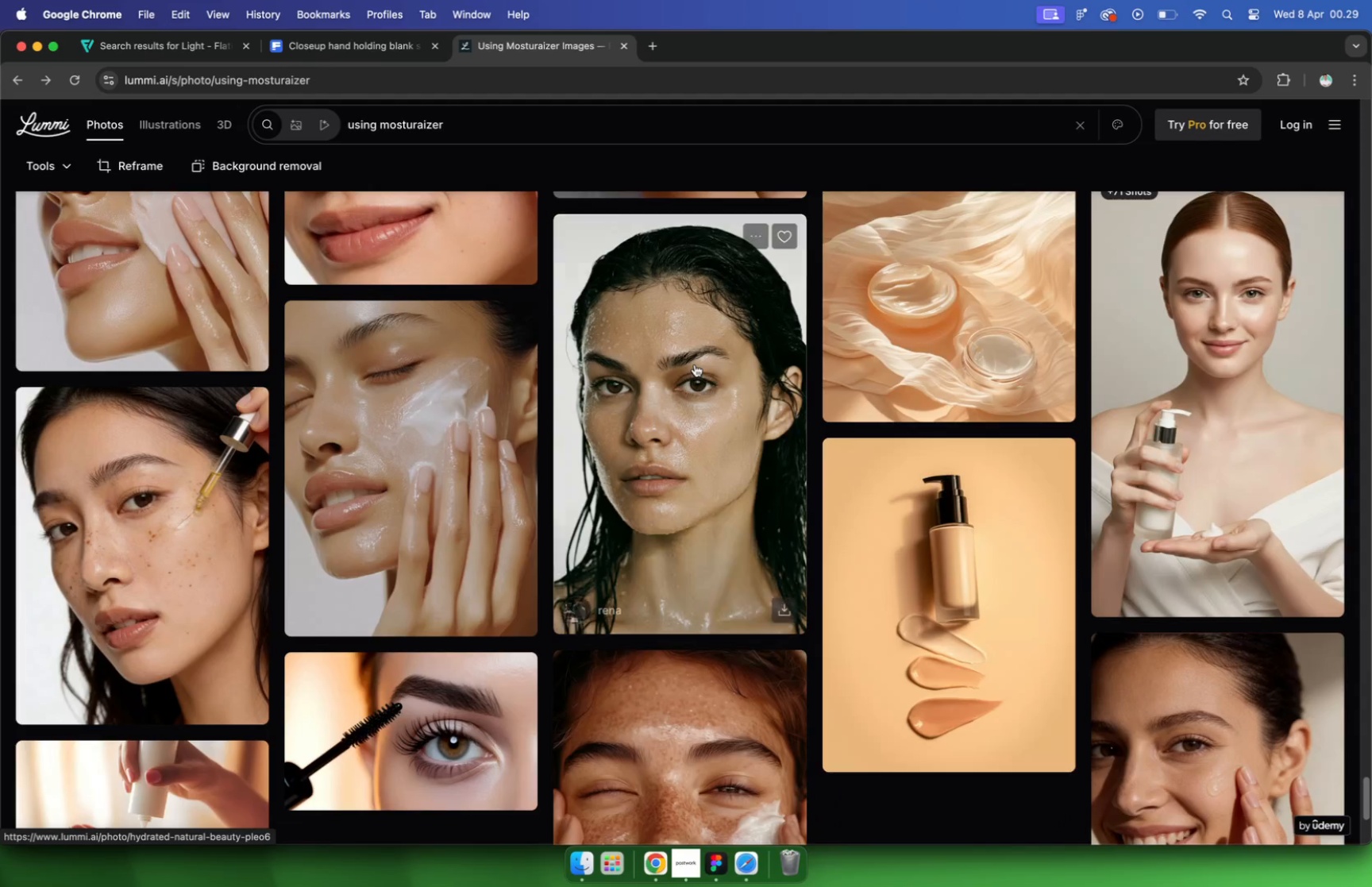 
scroll: coordinate [695, 364], scroll_direction: down, amount: 48.0
 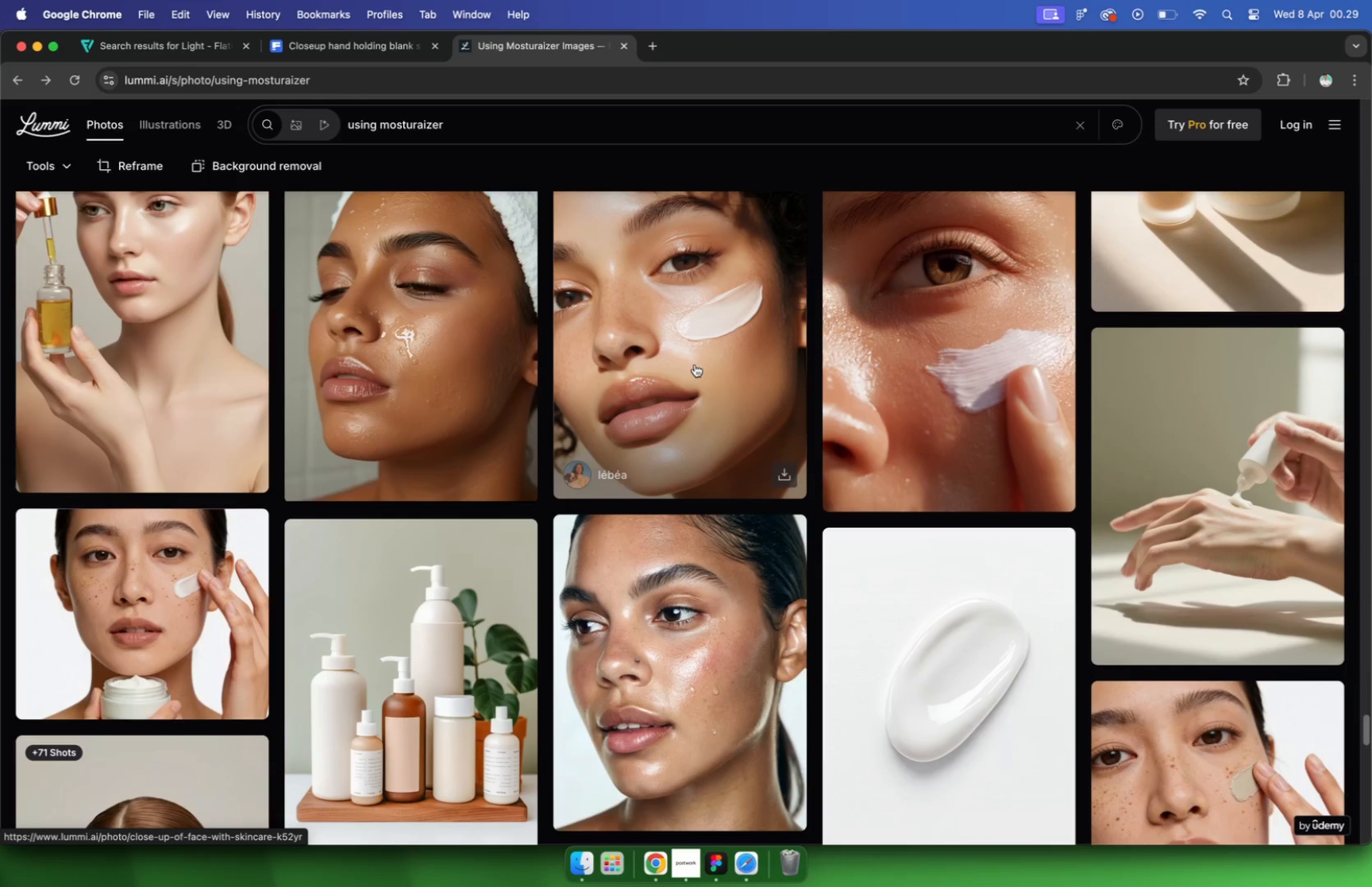 
scroll: coordinate [819, 434], scroll_direction: down, amount: 56.0
 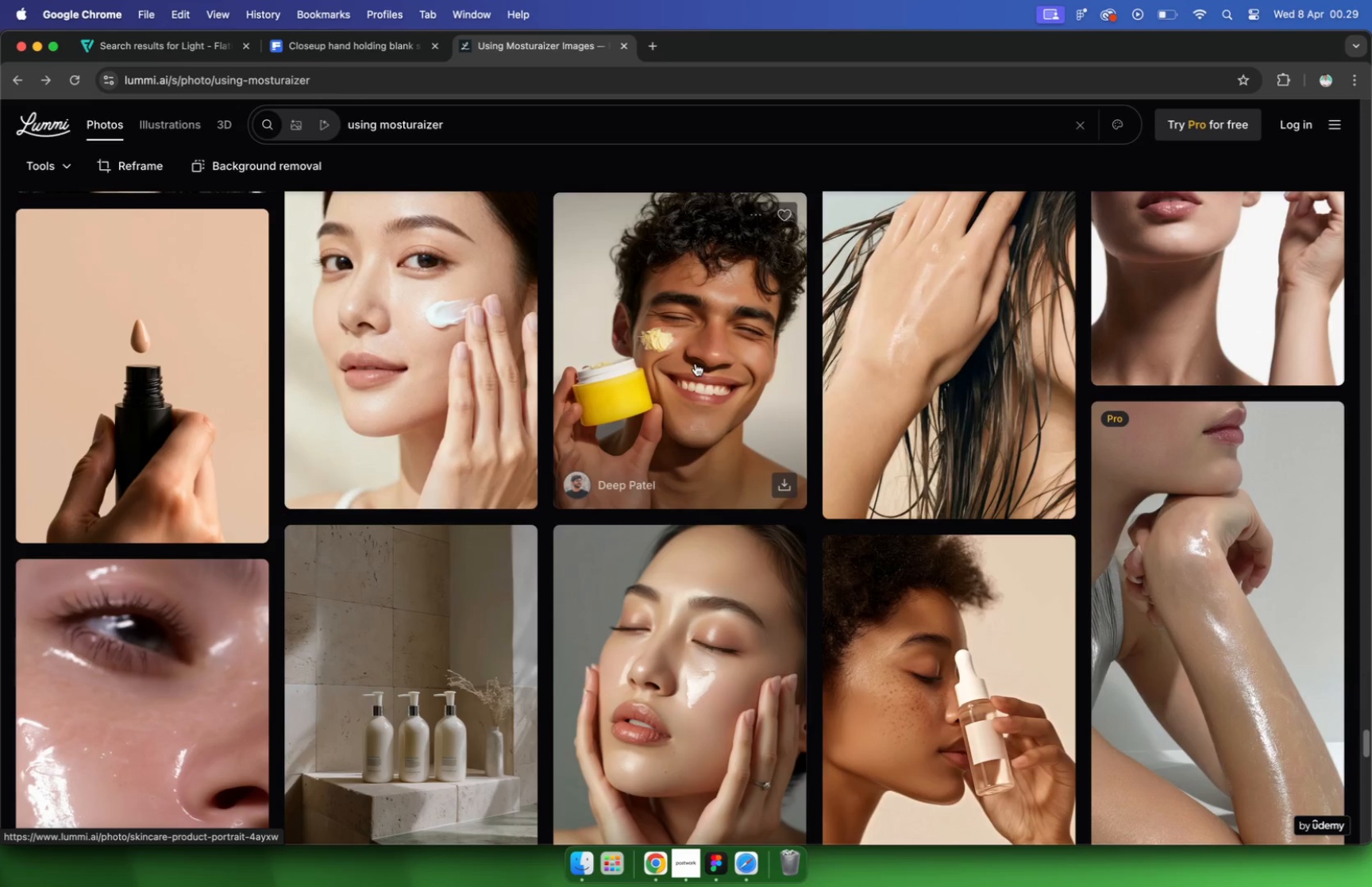 
scroll: coordinate [827, 438], scroll_direction: up, amount: 9.0
 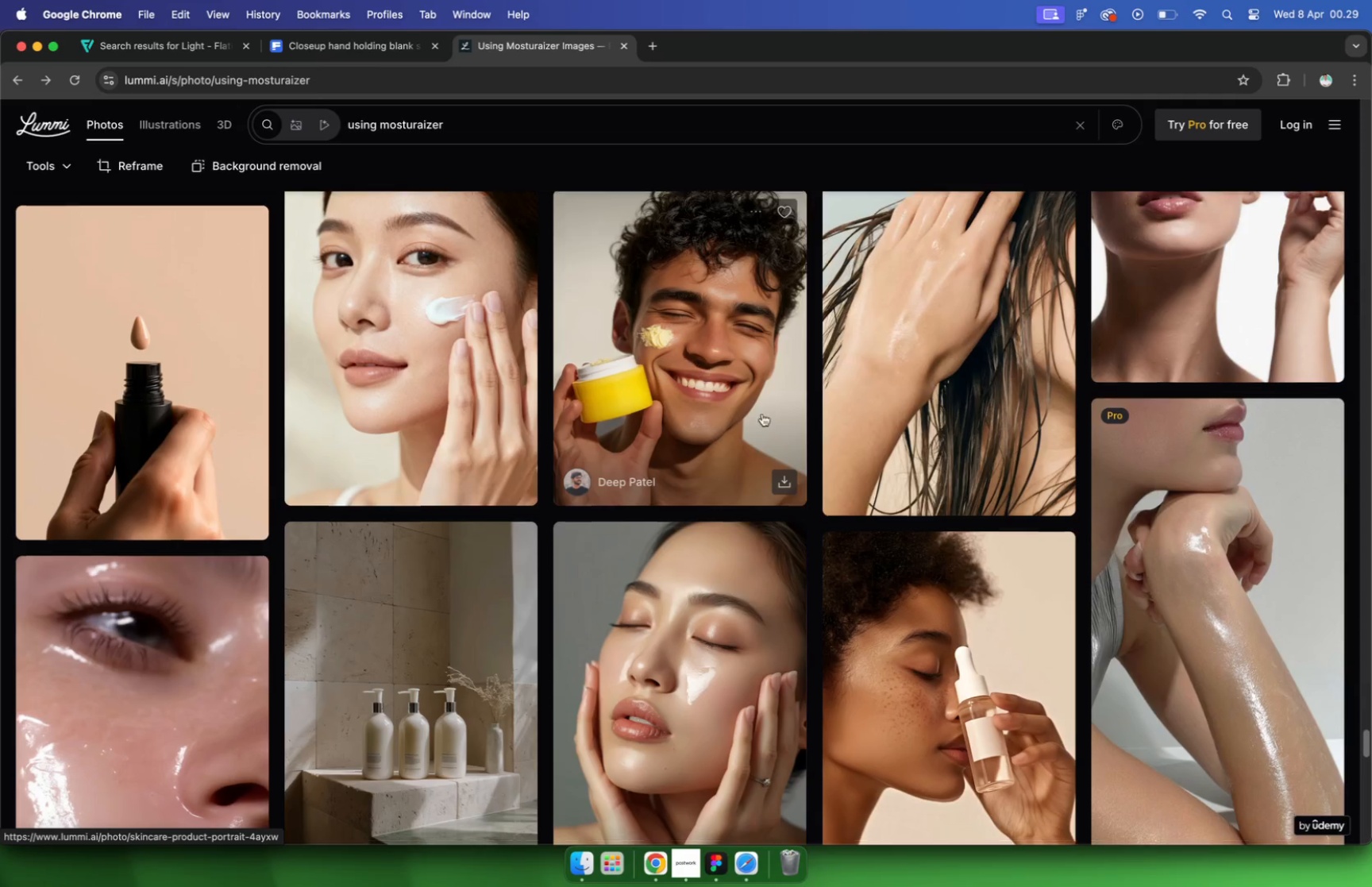 
scroll: coordinate [836, 439], scroll_direction: down, amount: 47.0
 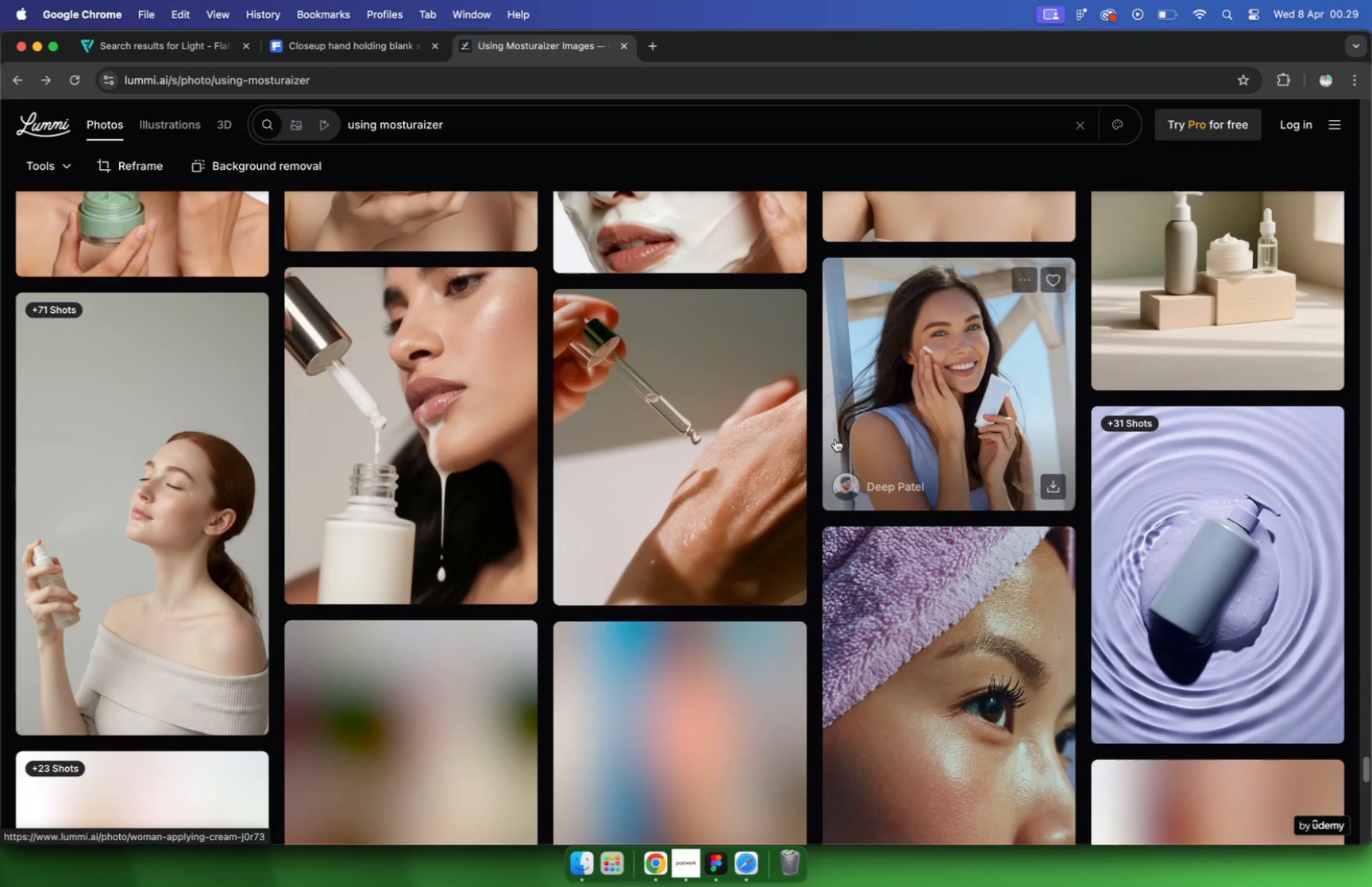 
left_click_drag(start_coordinate=[472, 120], to_coordinate=[353, 117])
 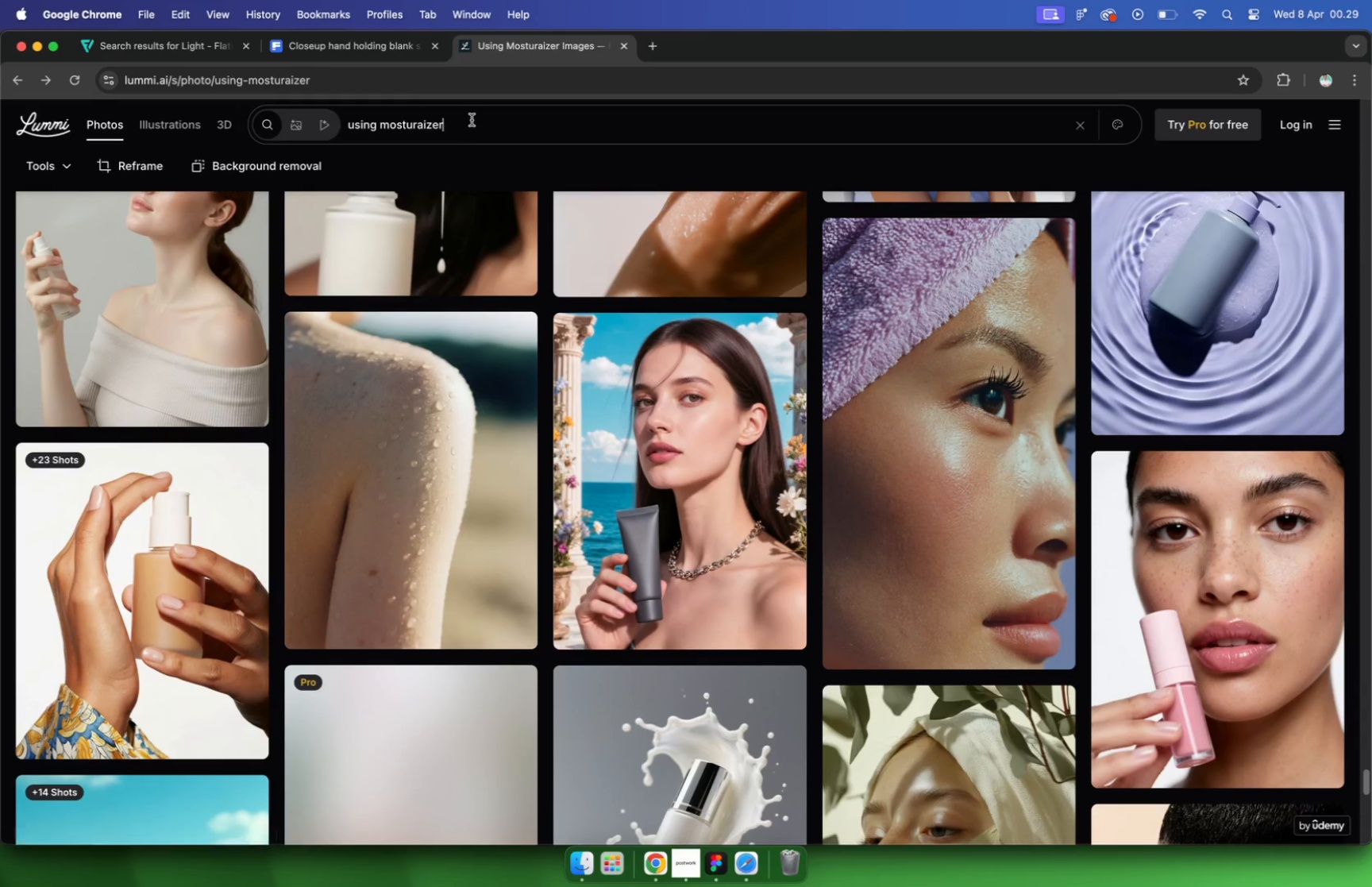 
type(man skin care)
 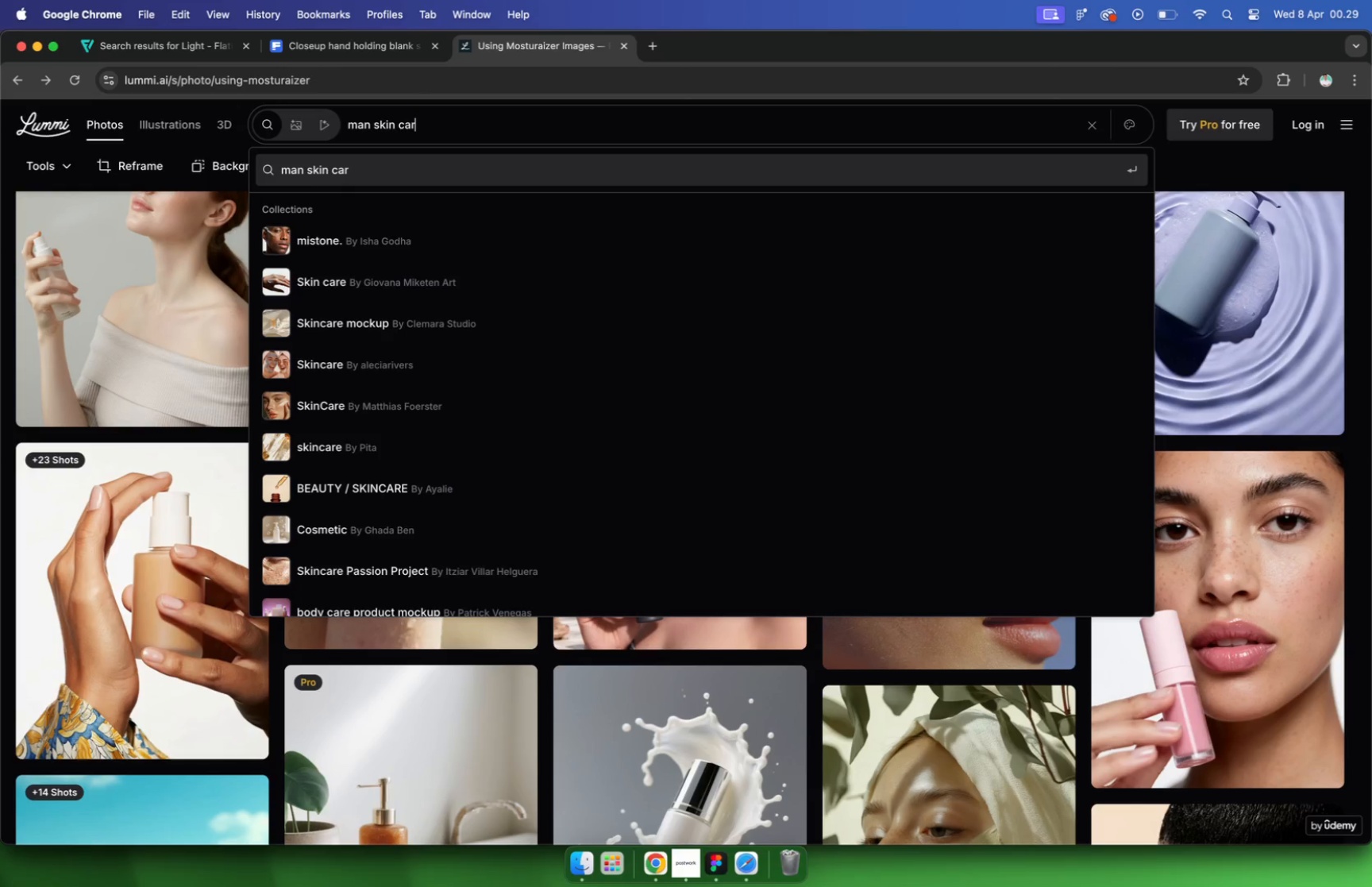 
key(Enter)
 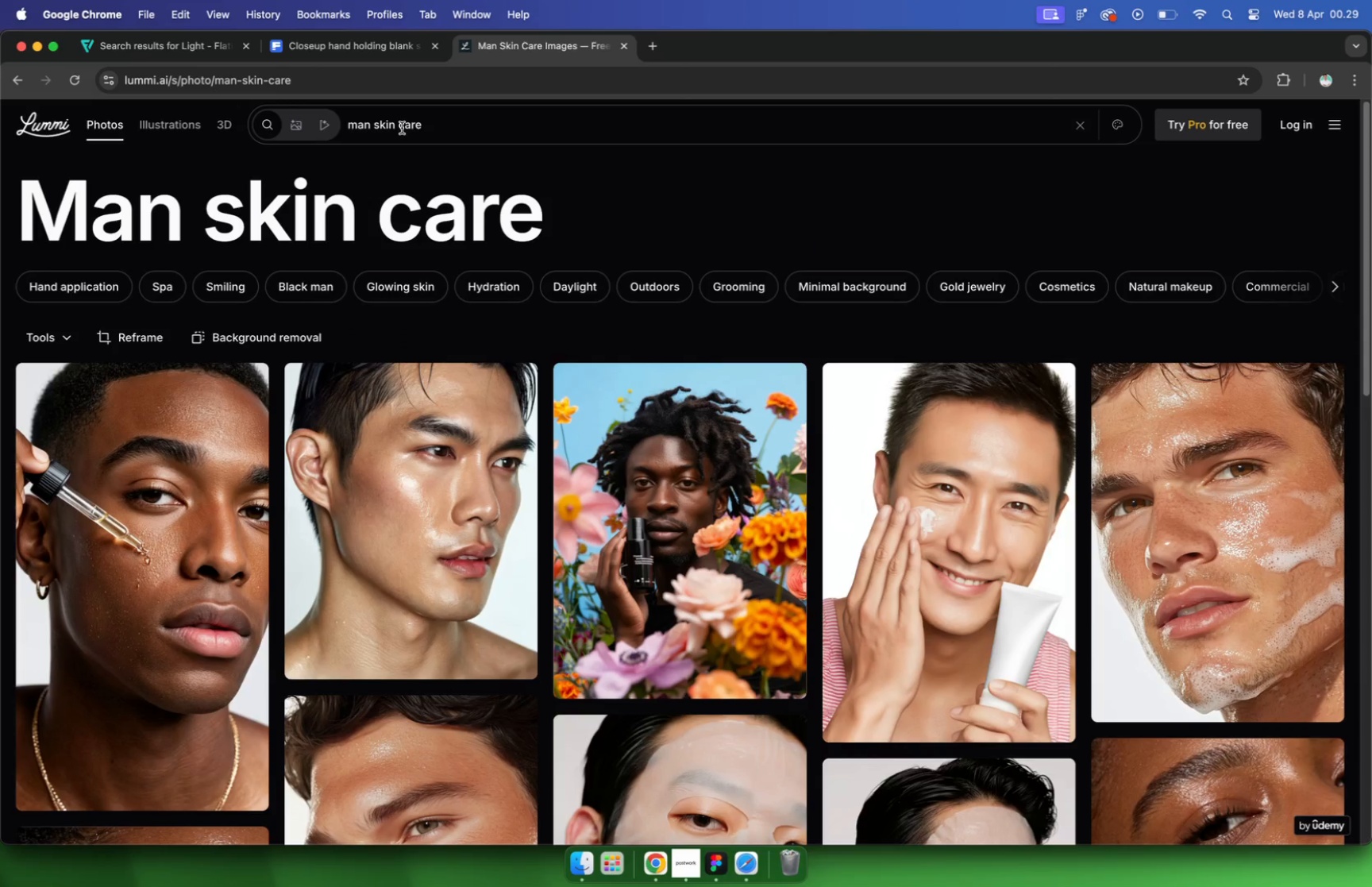 
left_click([396, 124])
 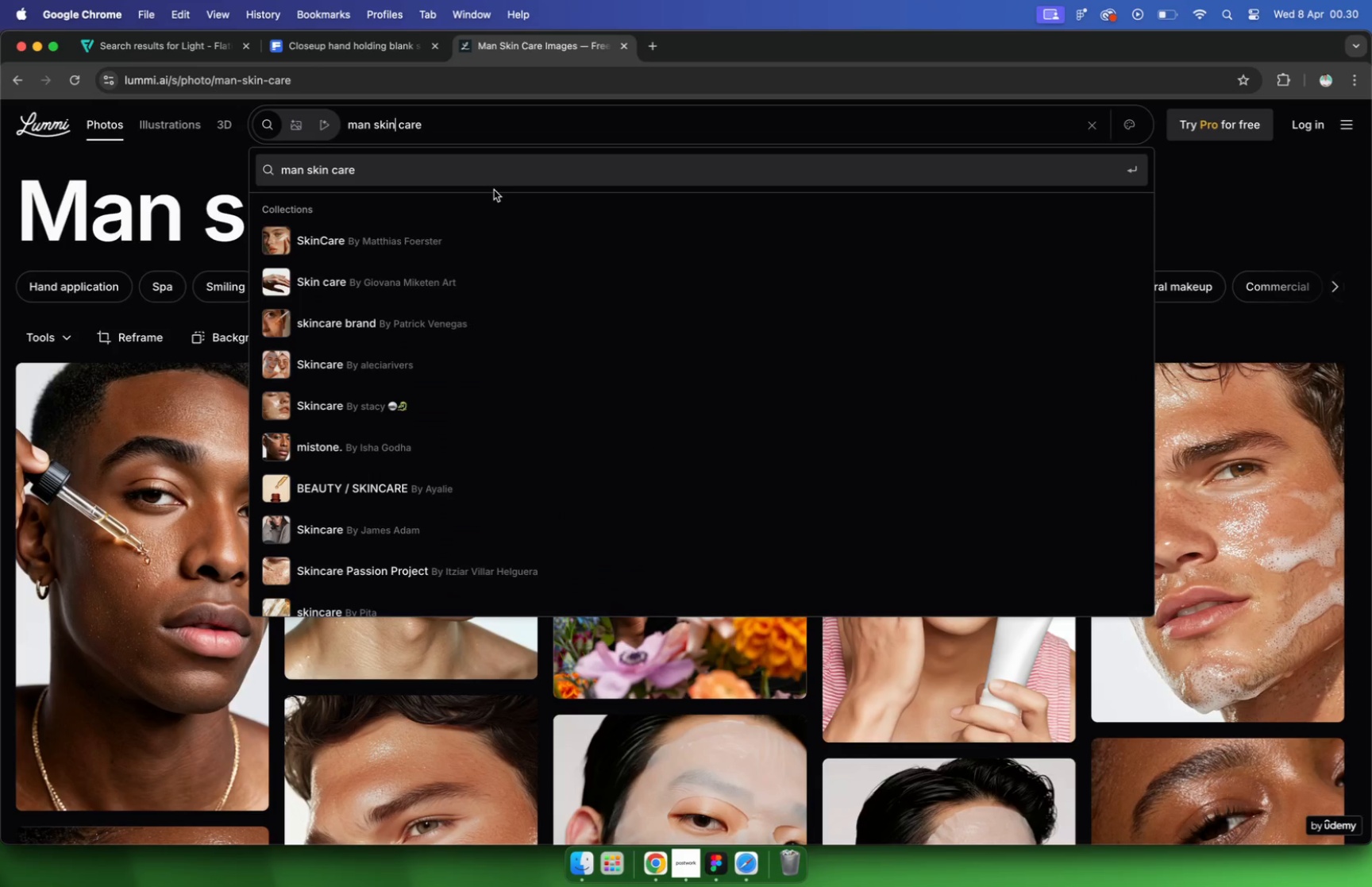 
key(ArrowRight)
 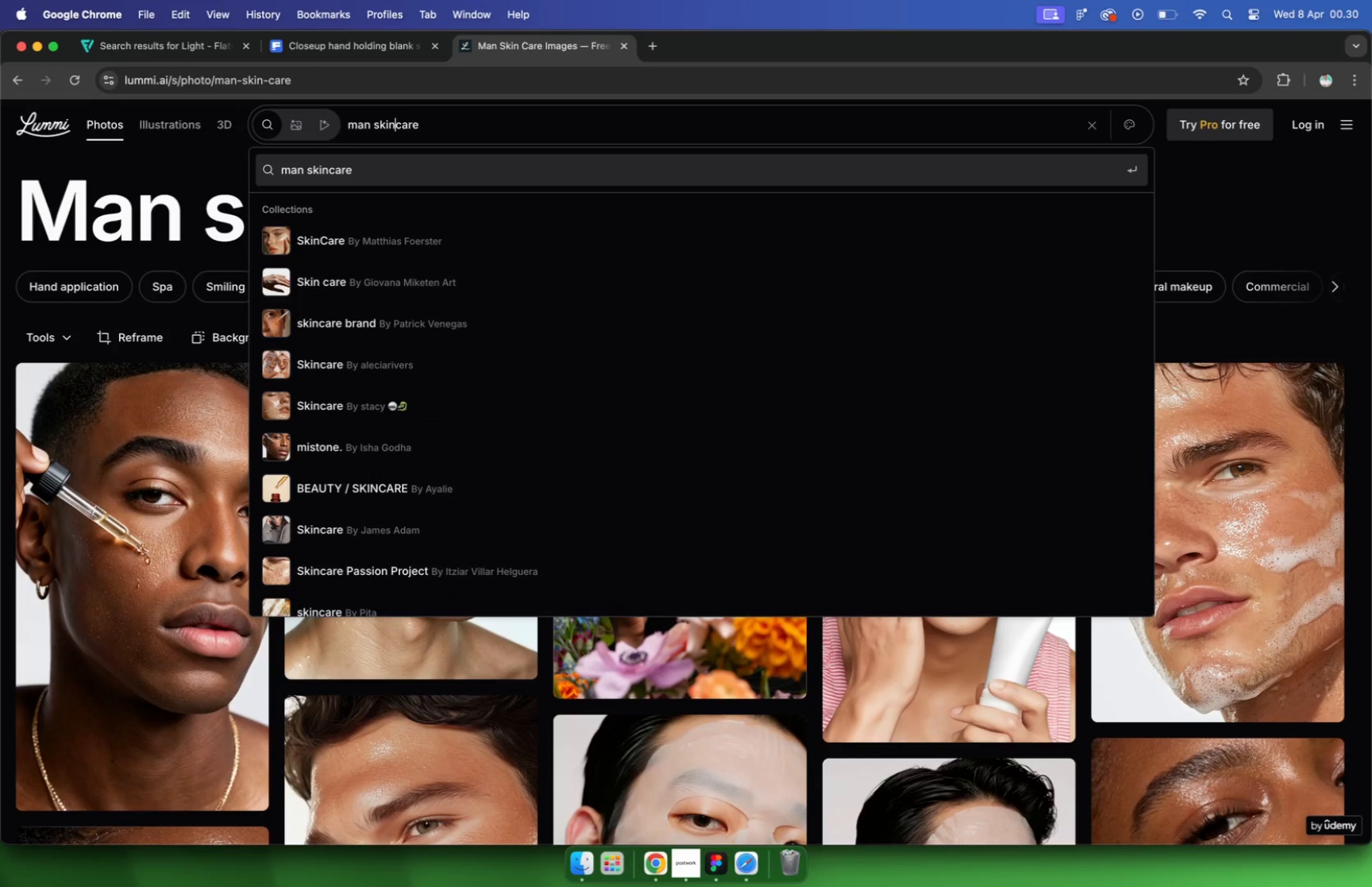 
key(Backspace)
 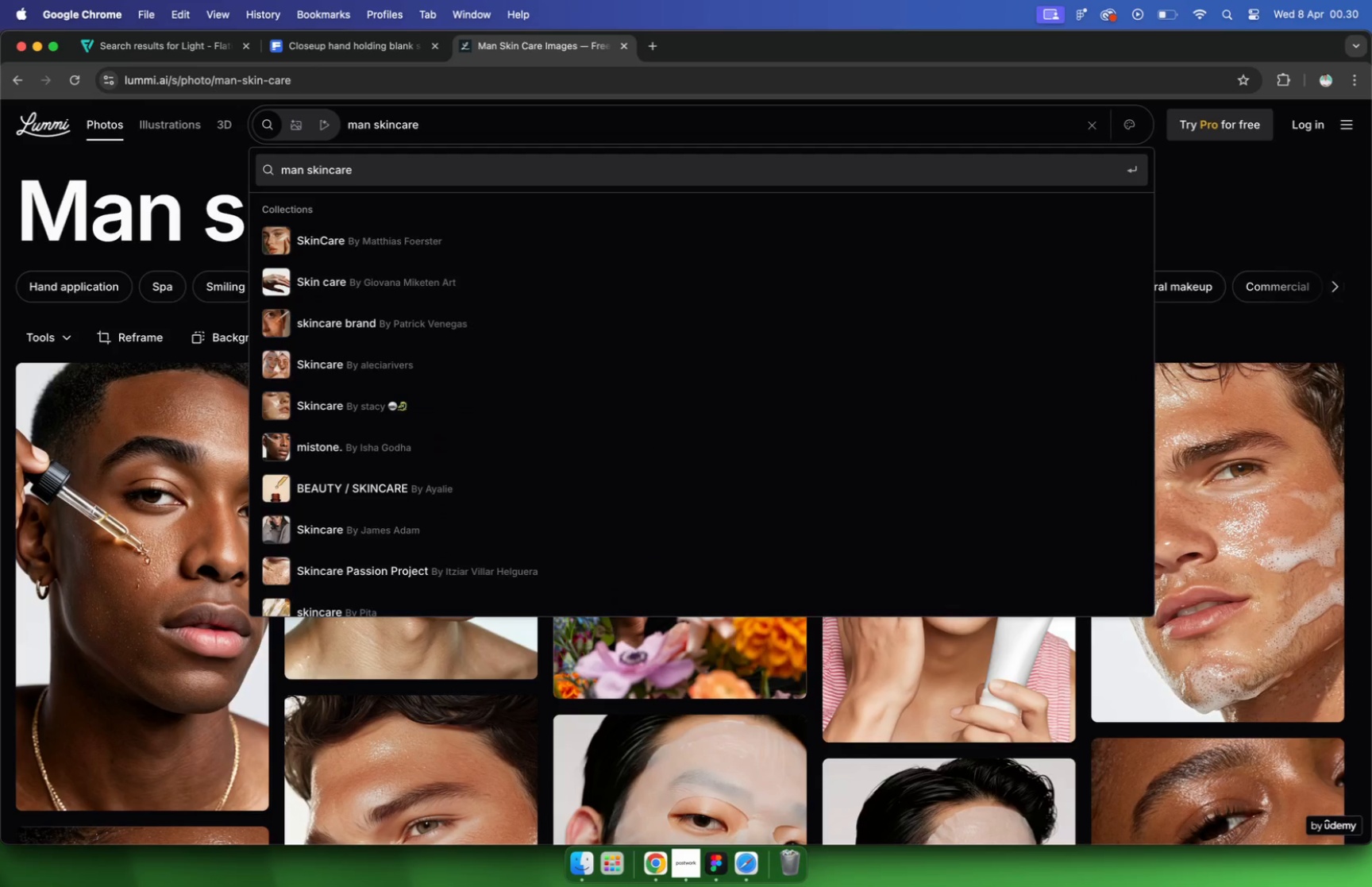 
key(Enter)
 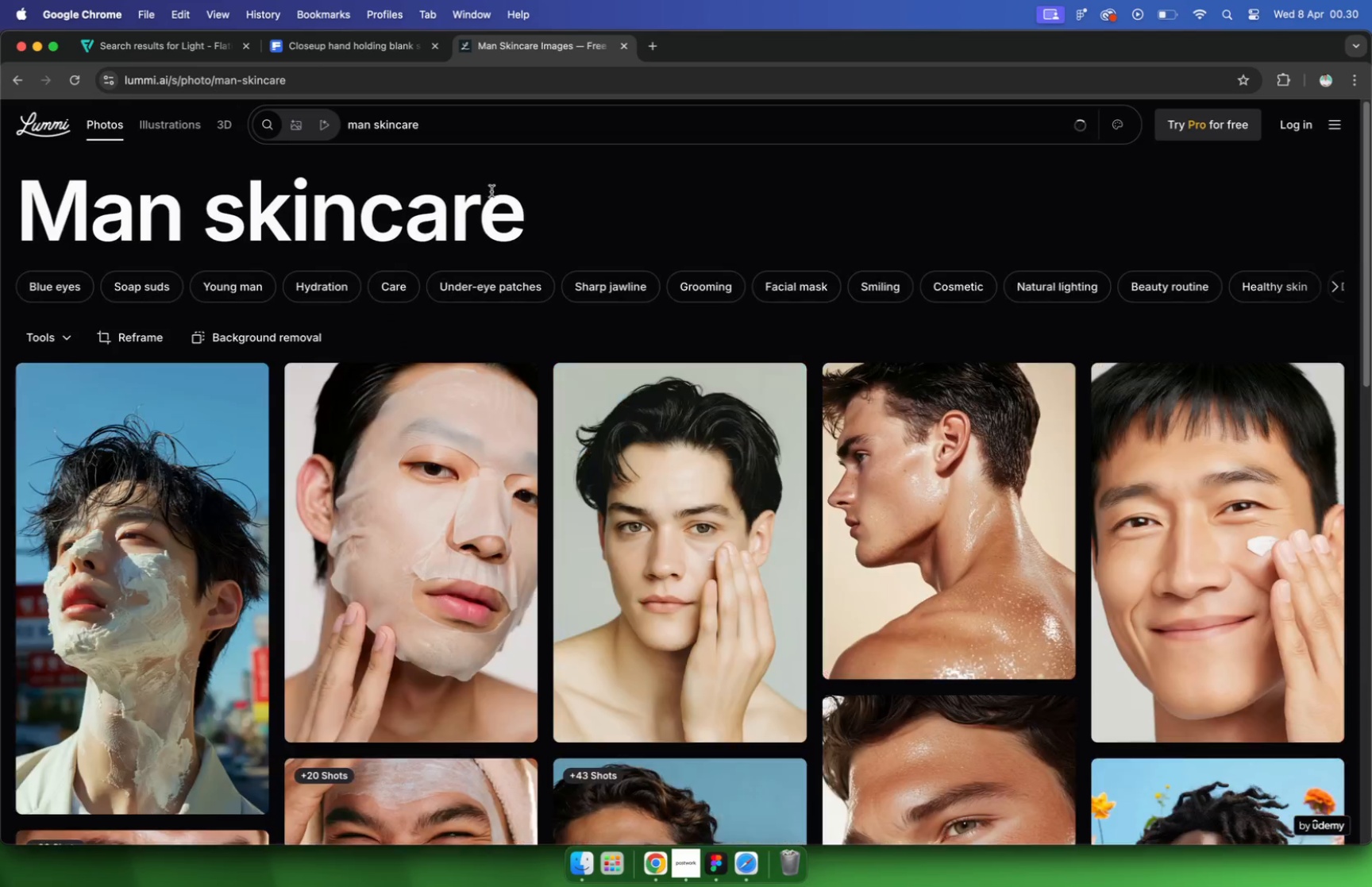 
scroll: coordinate [958, 510], scroll_direction: down, amount: 45.0
 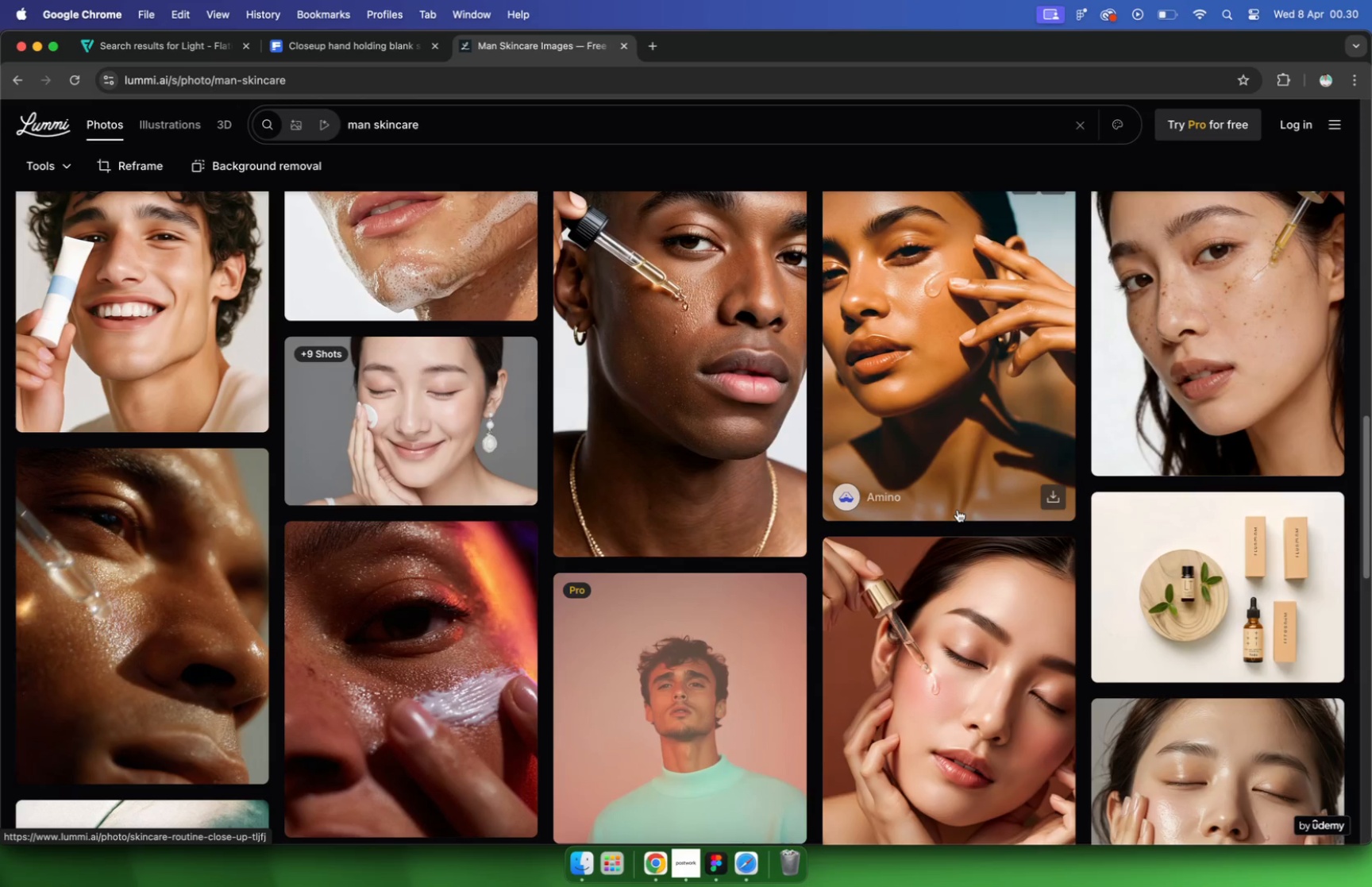 
scroll: coordinate [954, 525], scroll_direction: down, amount: 76.0
 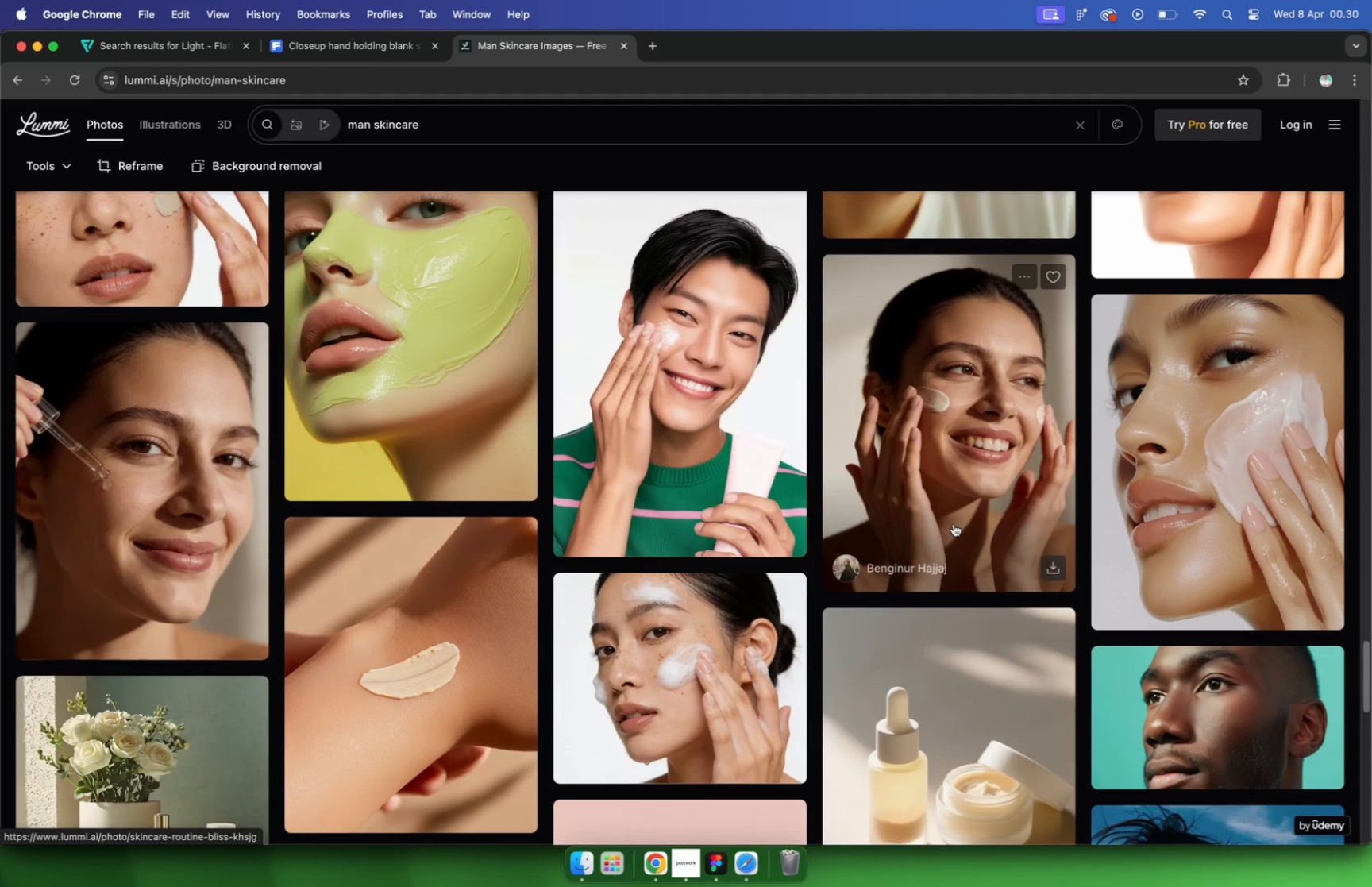 
scroll: coordinate [954, 526], scroll_direction: down, amount: 89.0
 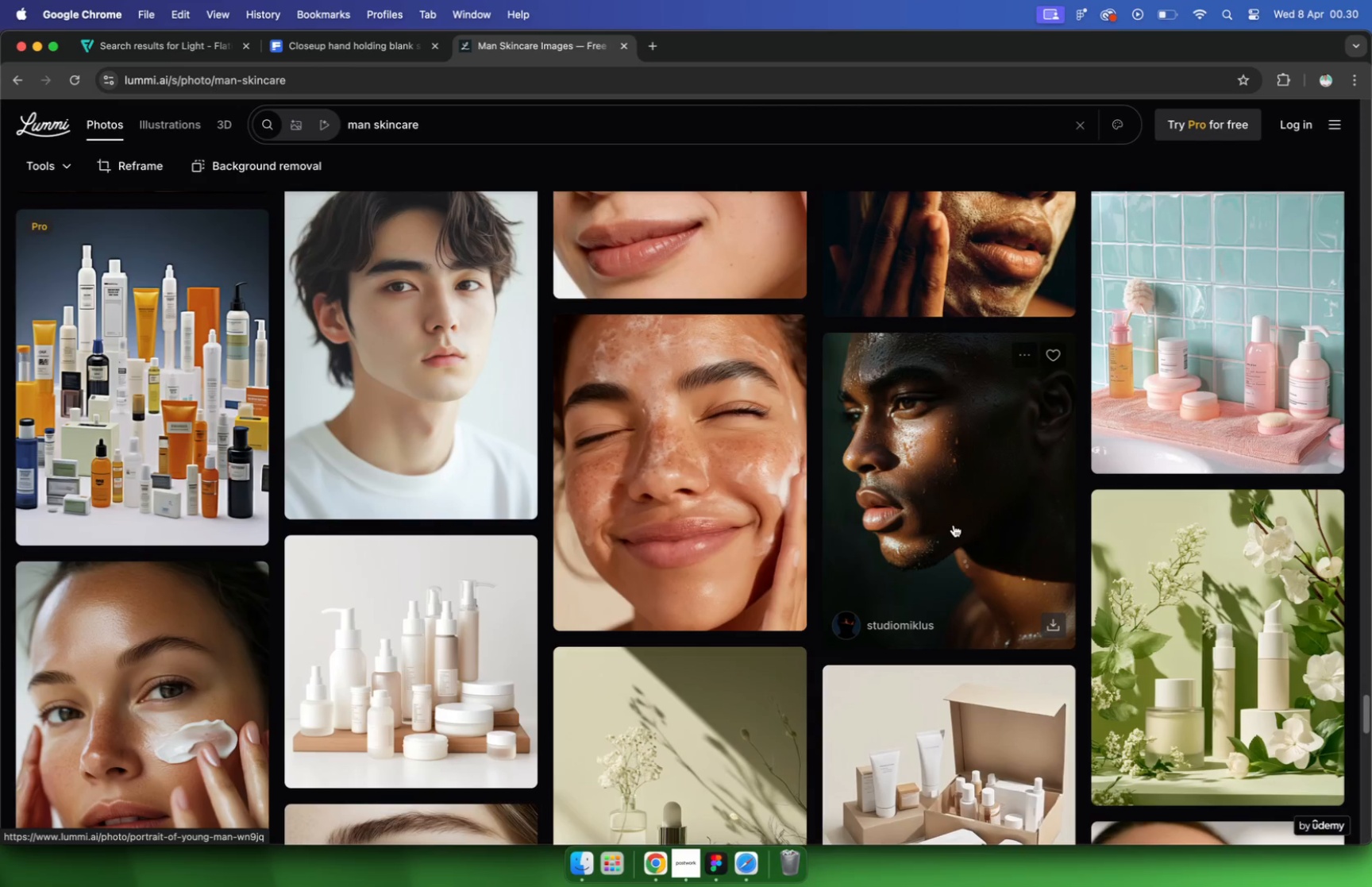 
scroll: coordinate [955, 526], scroll_direction: down, amount: 82.0
 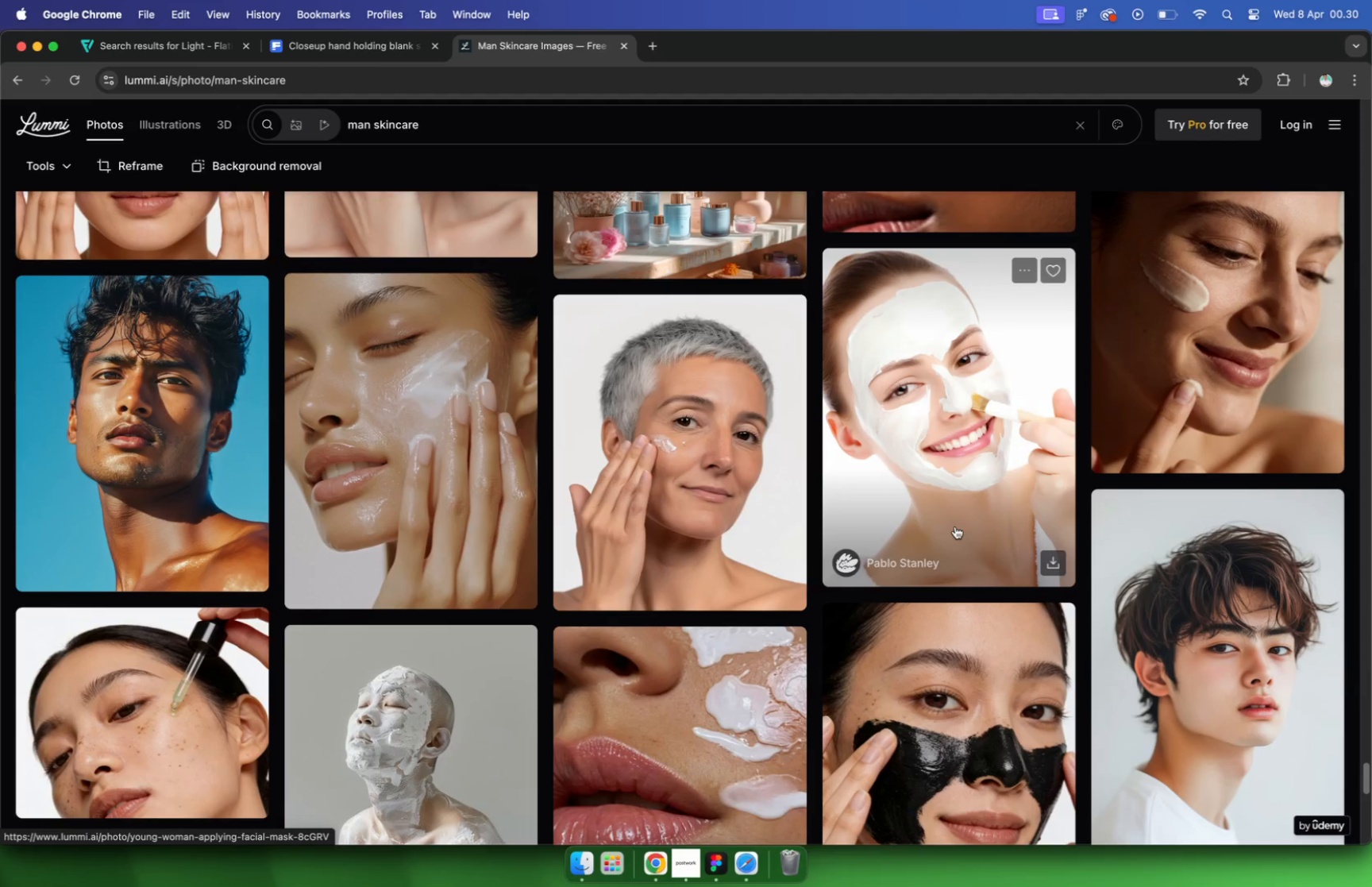 
scroll: coordinate [955, 527], scroll_direction: down, amount: 117.0
 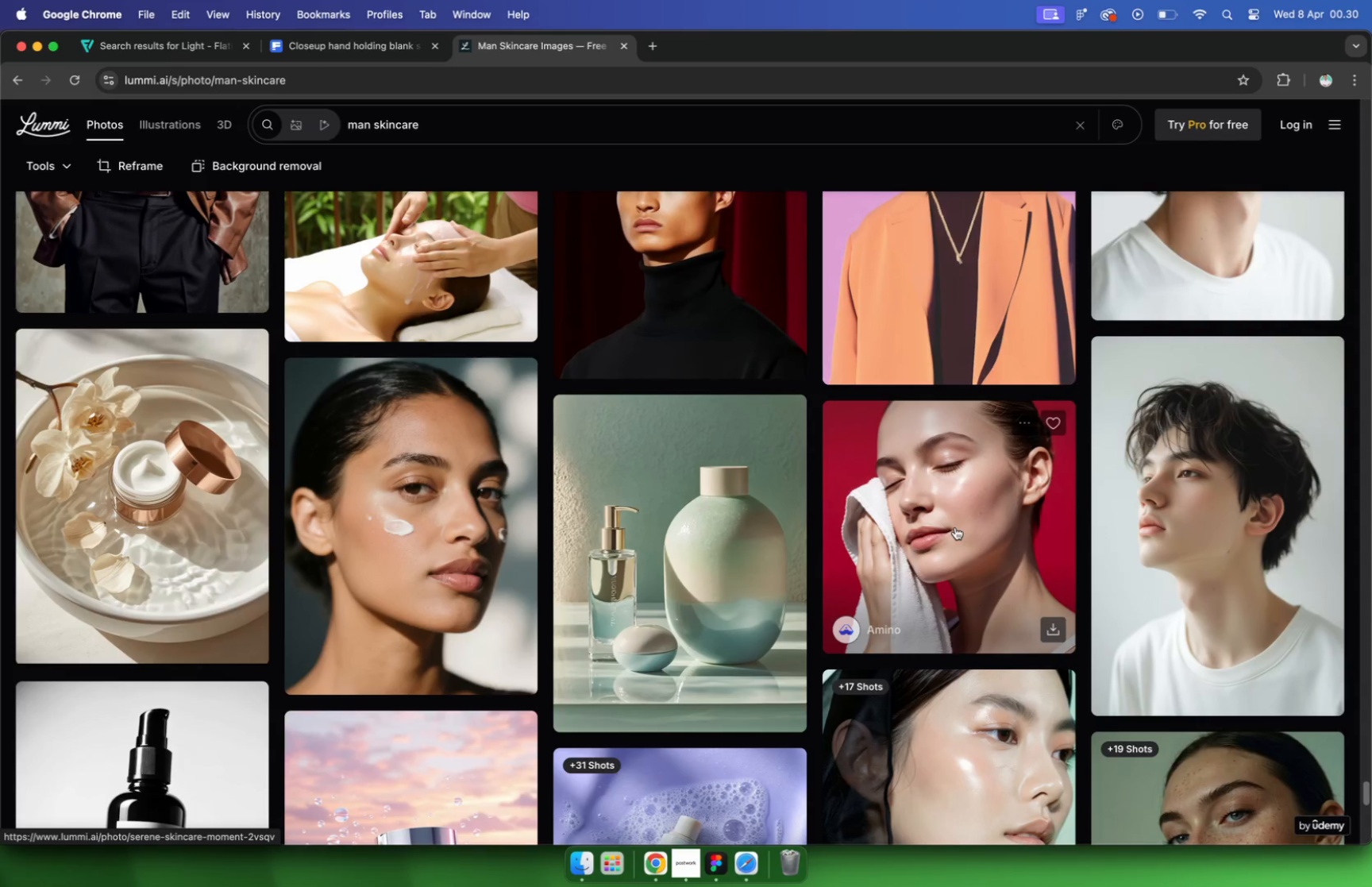 
scroll: coordinate [956, 530], scroll_direction: down, amount: 86.0
 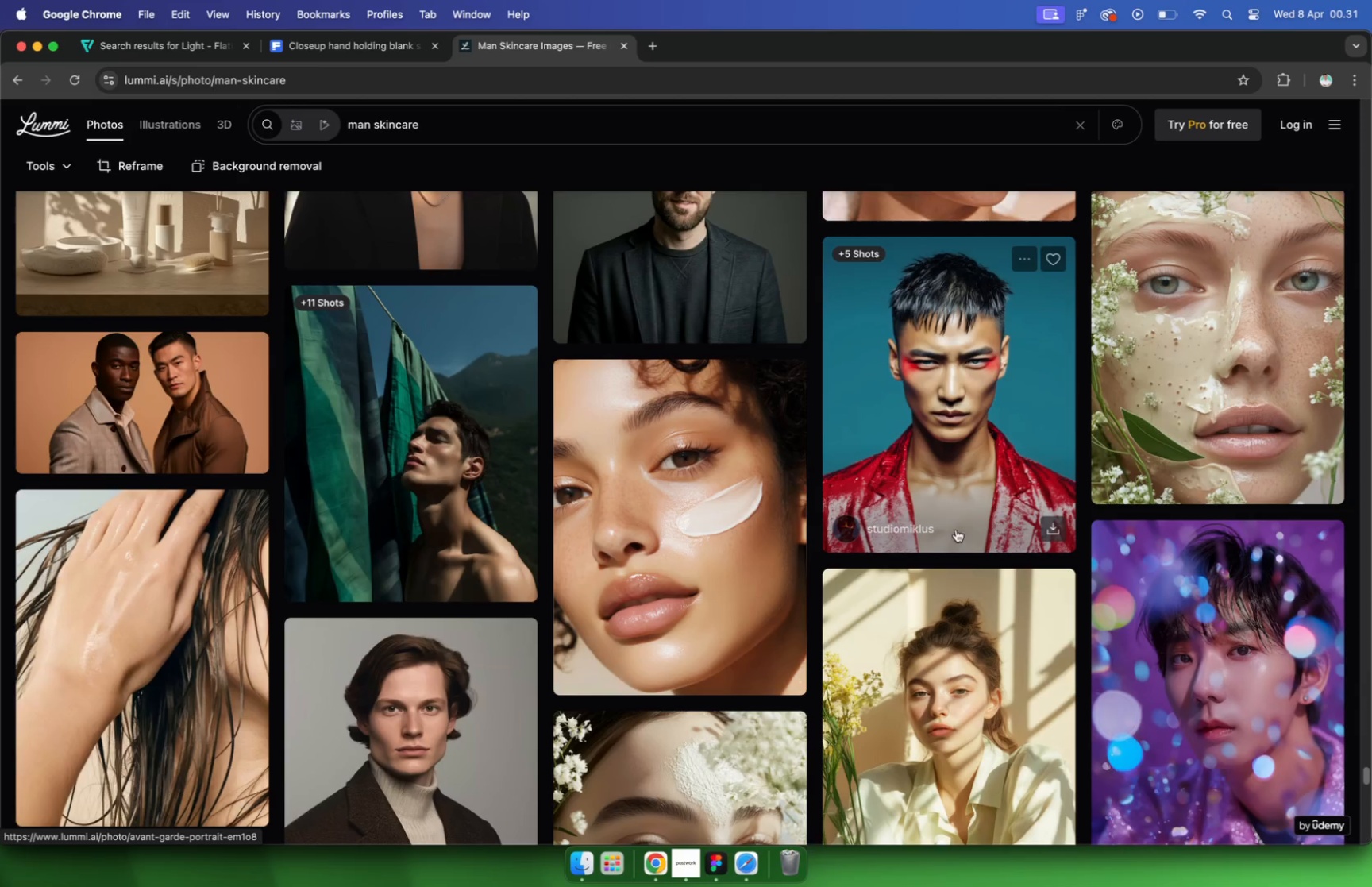 
type(using )
 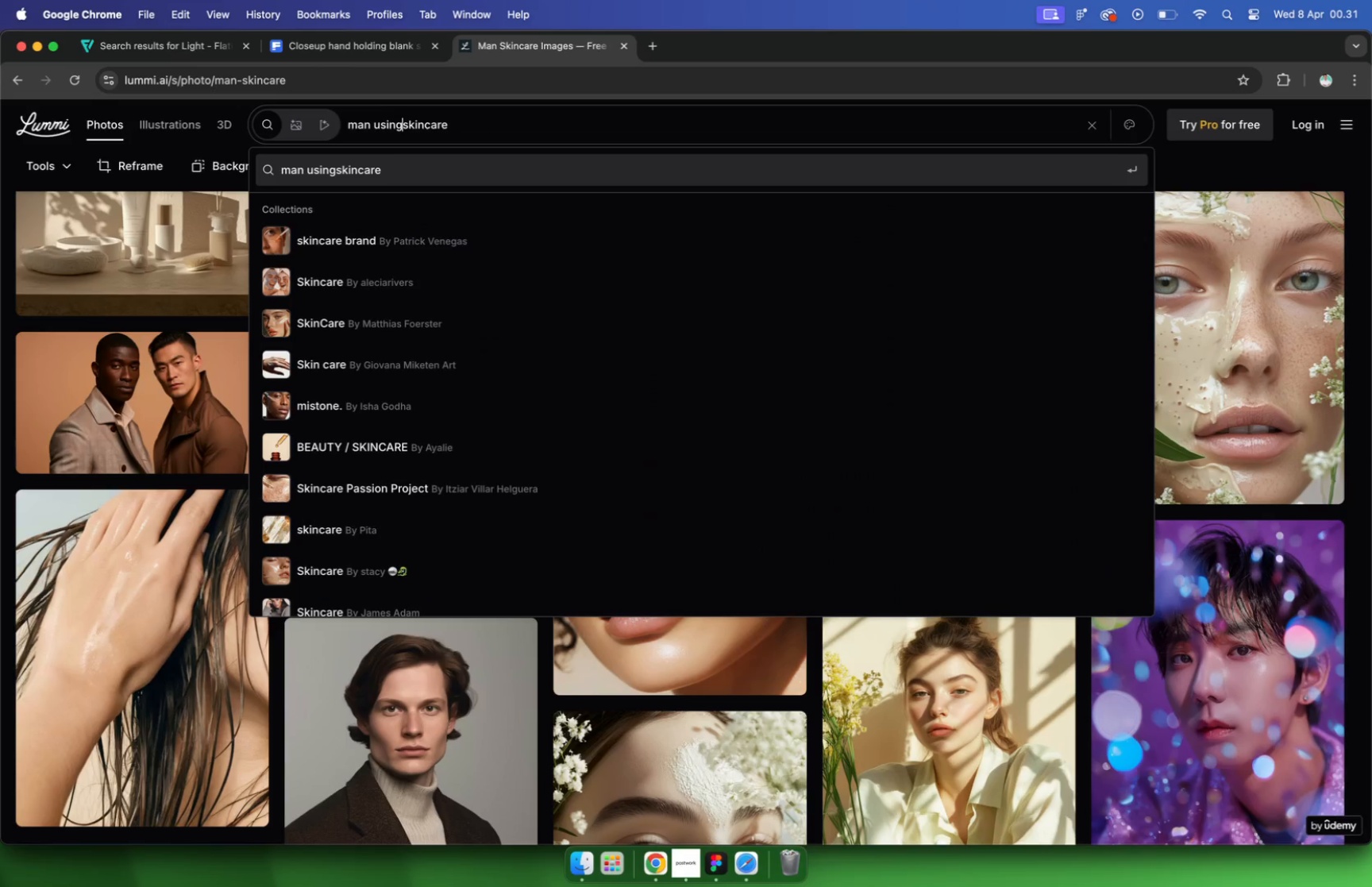 
key(Enter)
 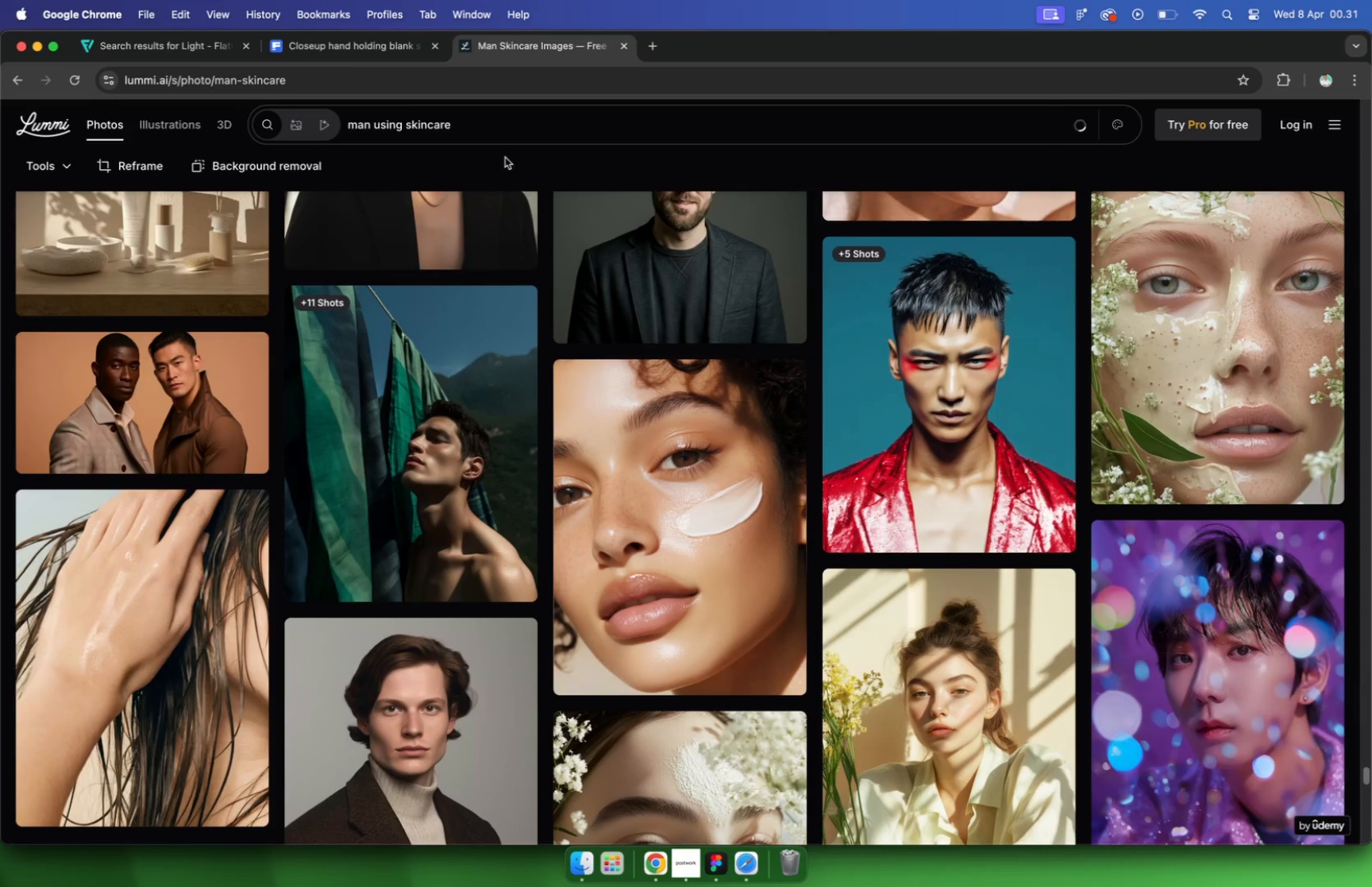 
scroll: coordinate [653, 333], scroll_direction: up, amount: 23.0
 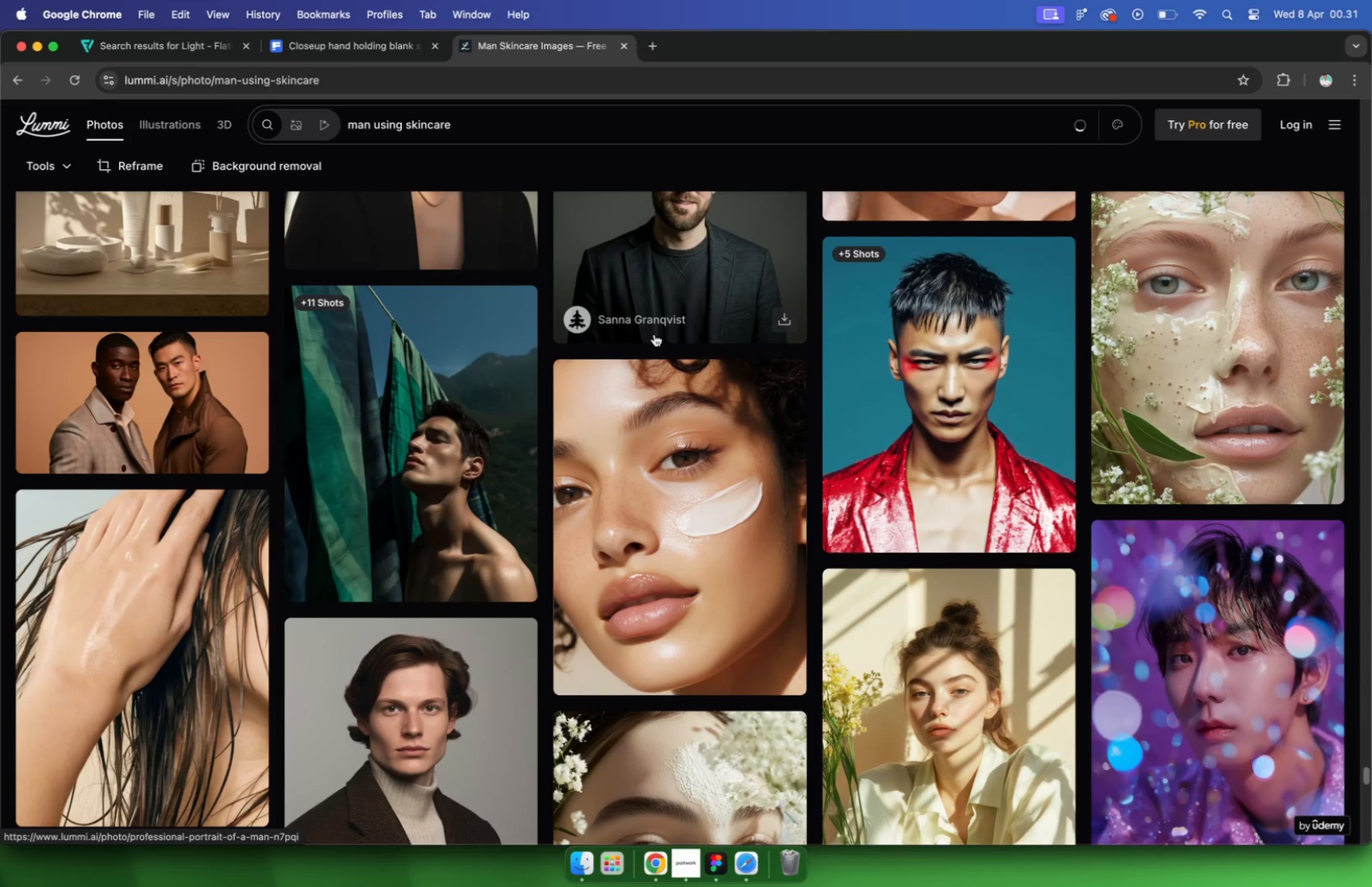 
scroll: coordinate [651, 329], scroll_direction: down, amount: 8.0
 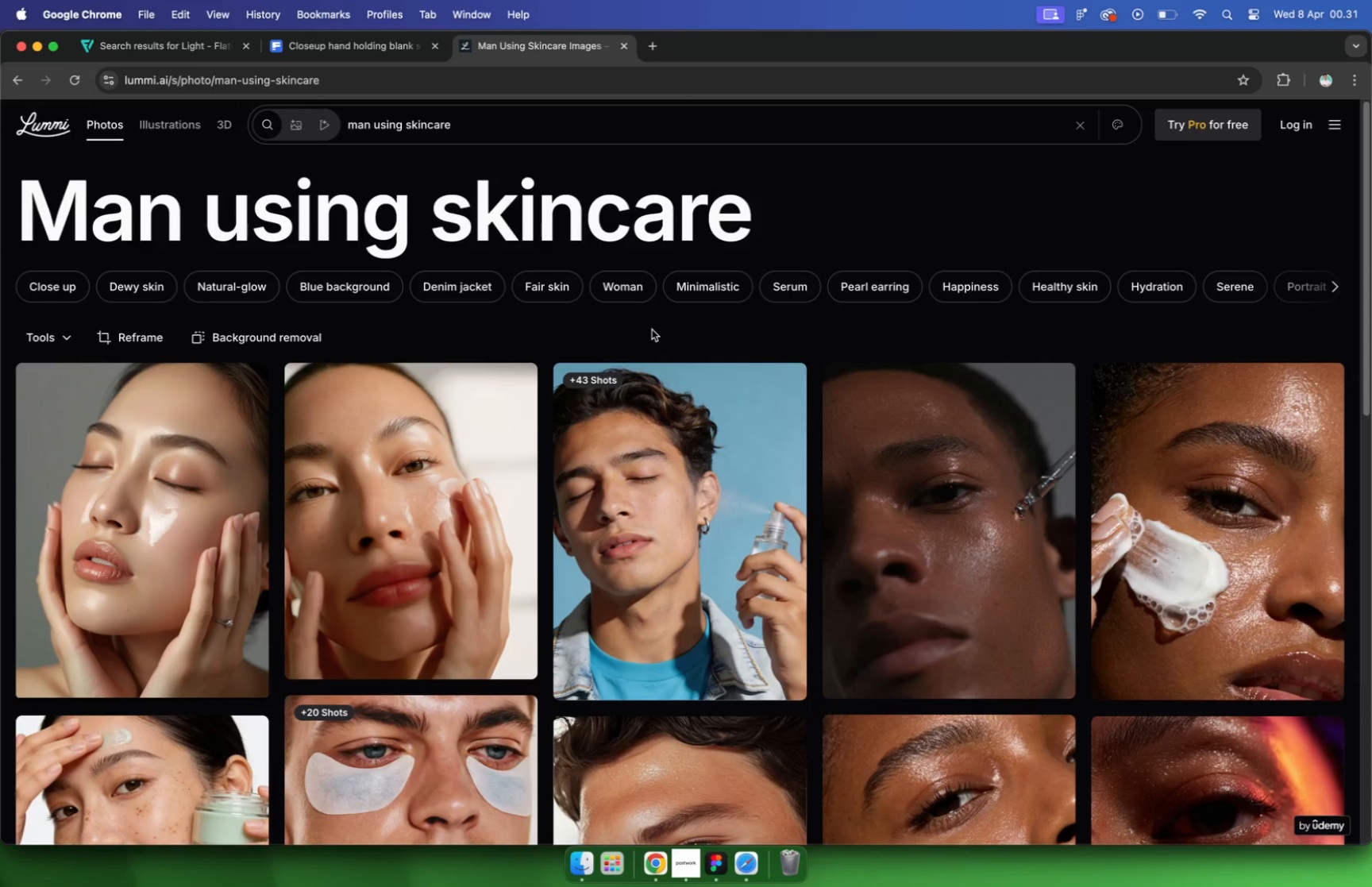 
scroll: coordinate [651, 329], scroll_direction: up, amount: 2.0
 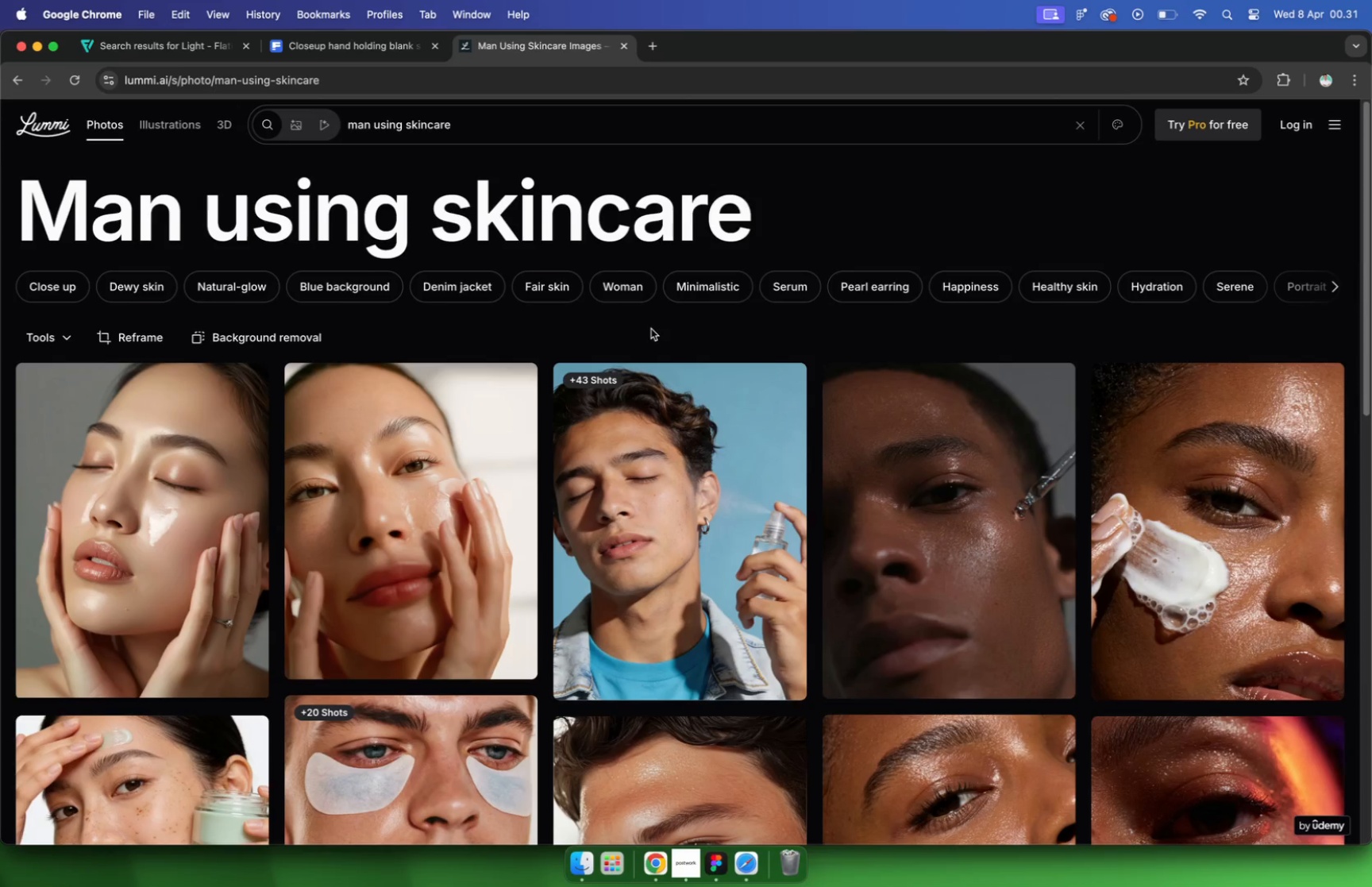 
scroll: coordinate [652, 335], scroll_direction: down, amount: 2.0
 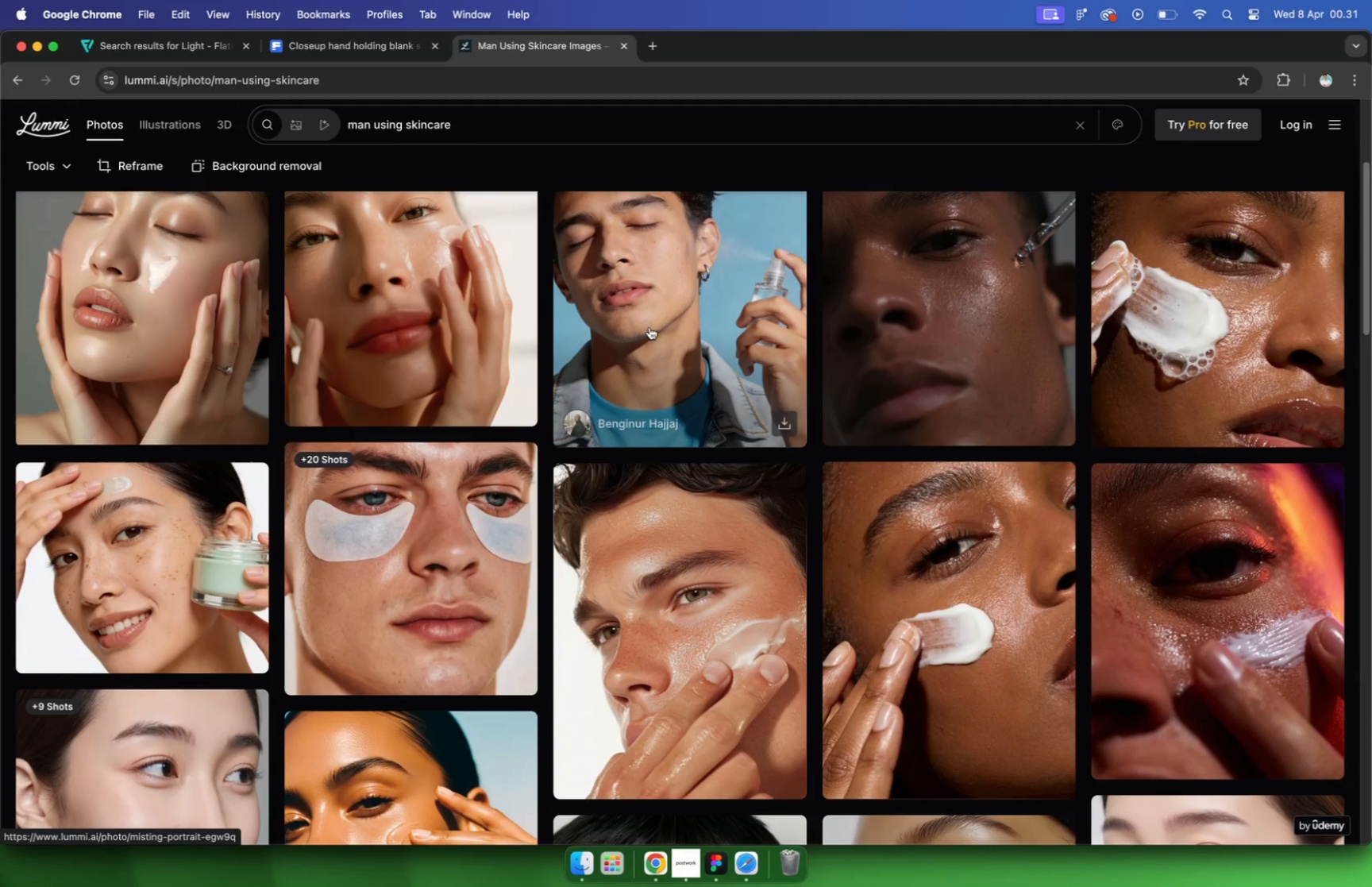 
scroll: coordinate [658, 483], scroll_direction: up, amount: 5.0
 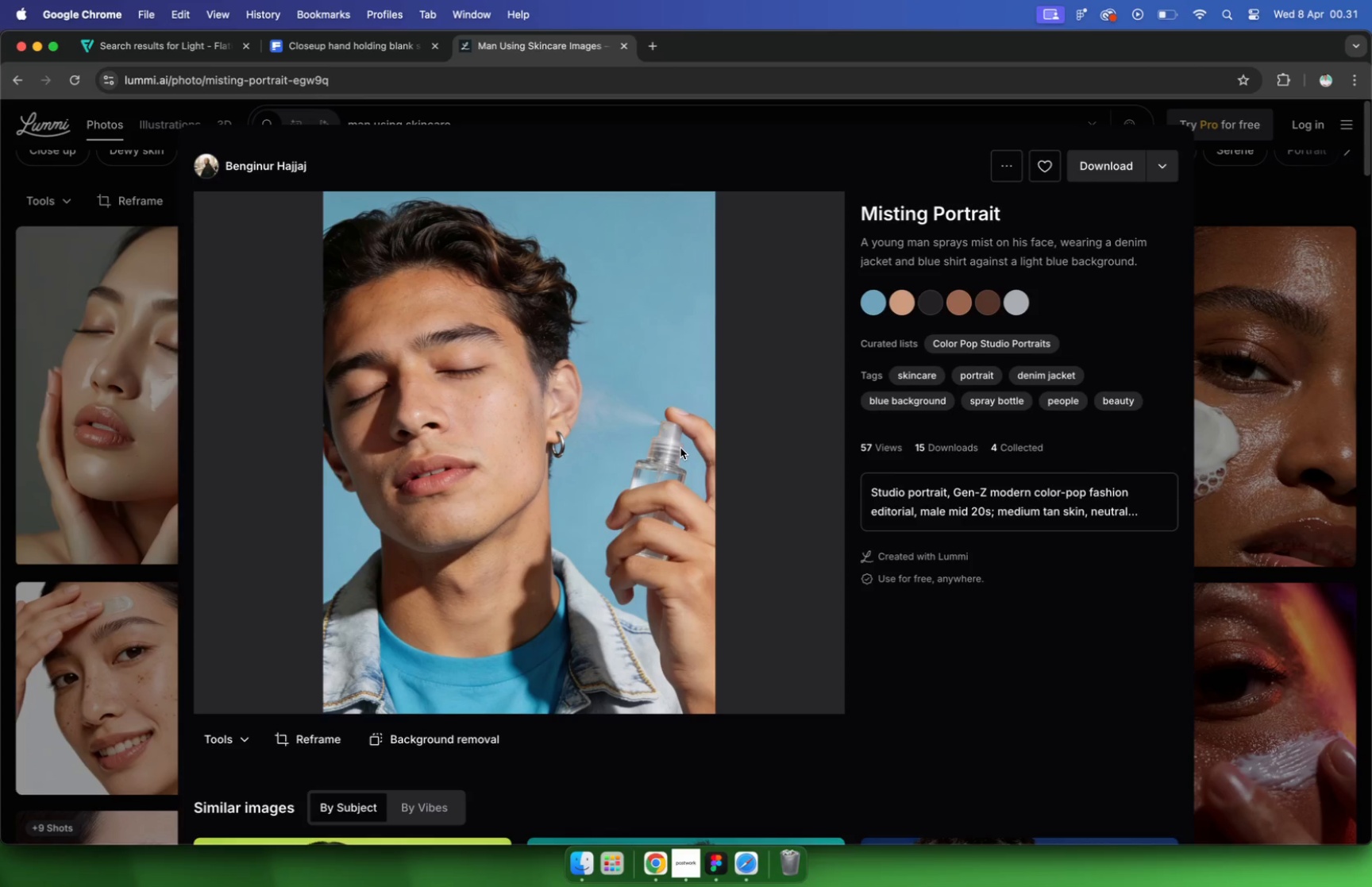 
wait(6.49)
 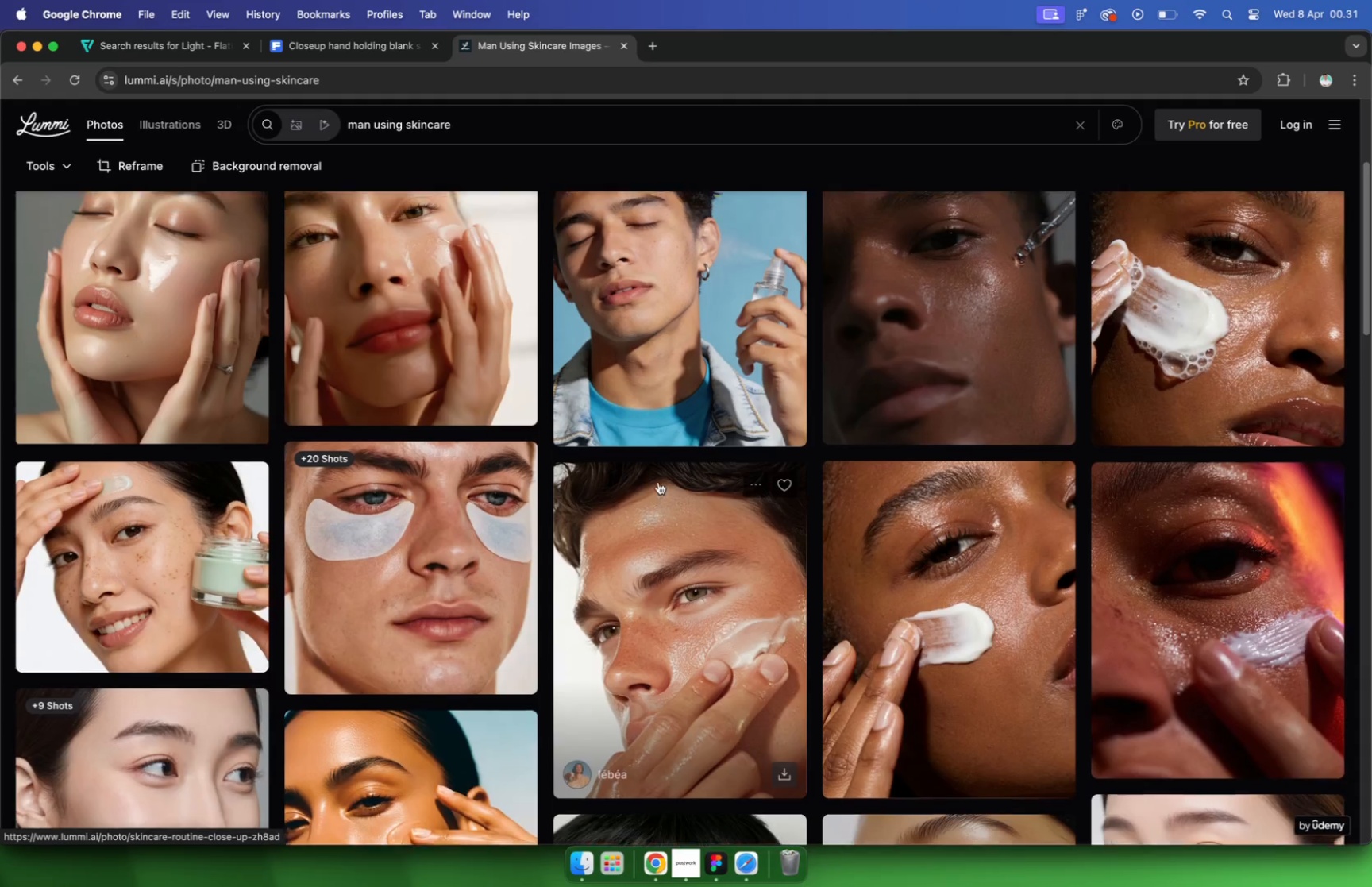 
scroll: coordinate [647, 400], scroll_direction: down, amount: 77.0
 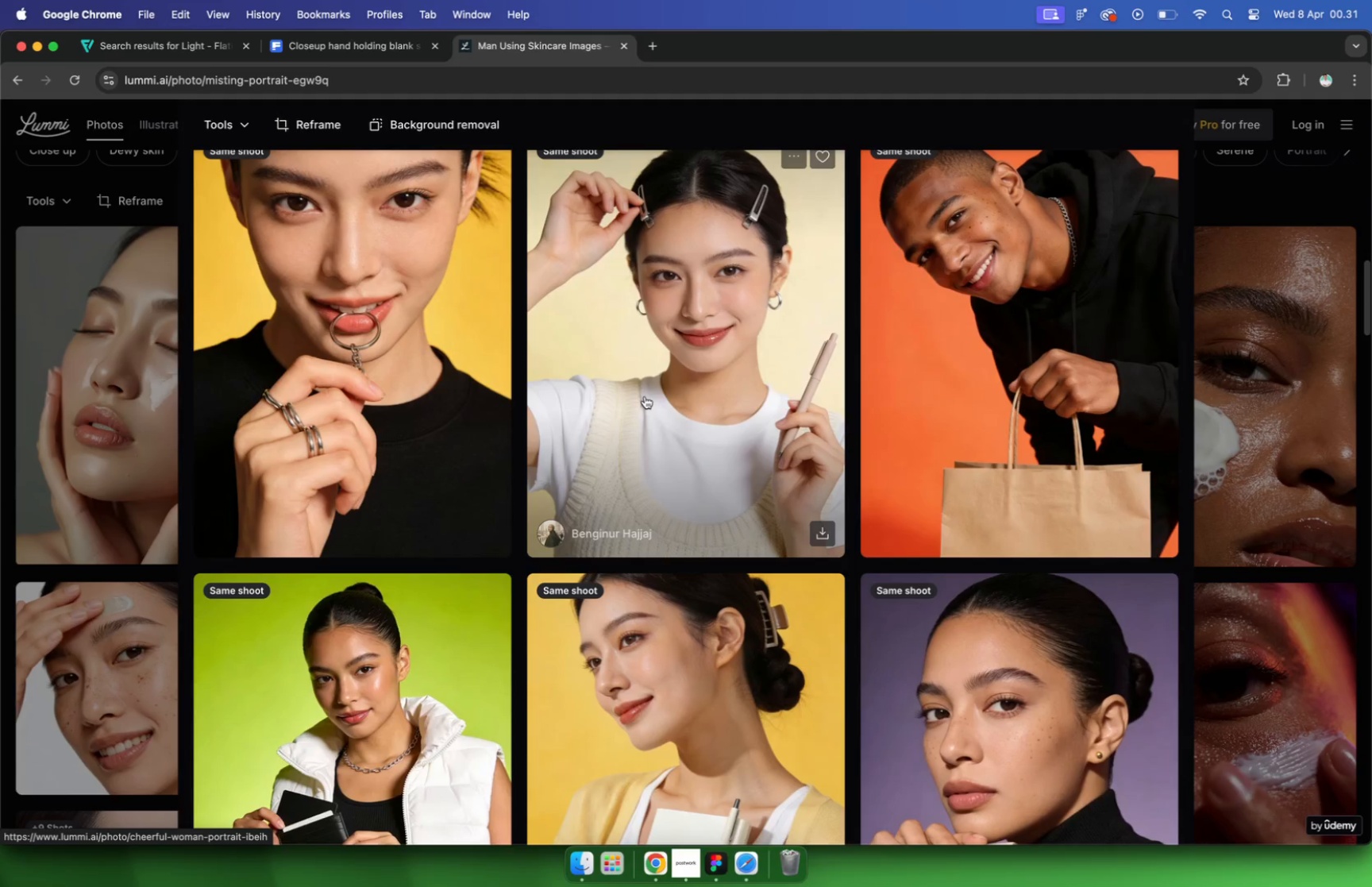 
scroll: coordinate [863, 404], scroll_direction: down, amount: 17.0
 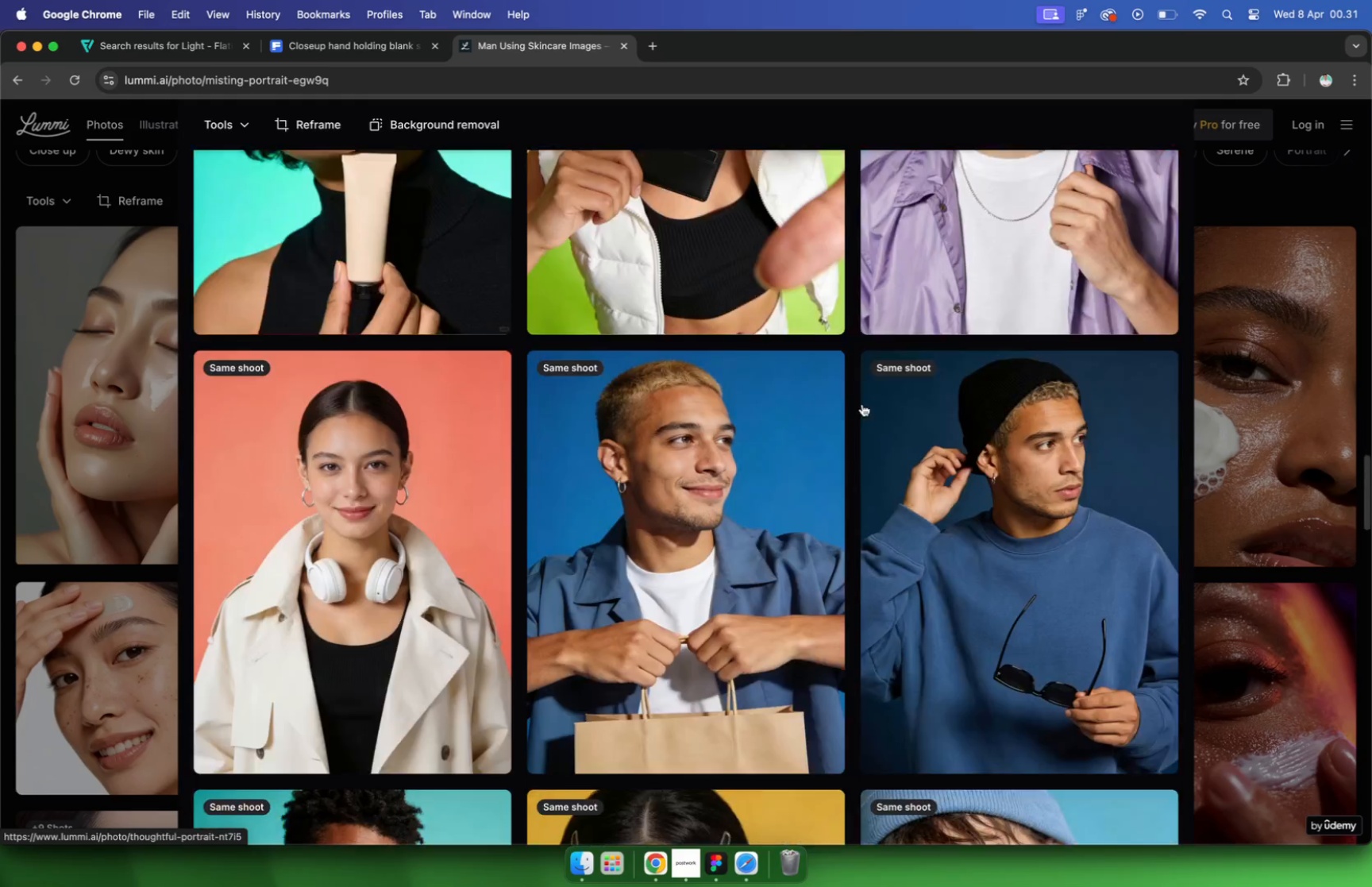 
left_click([1286, 392])
 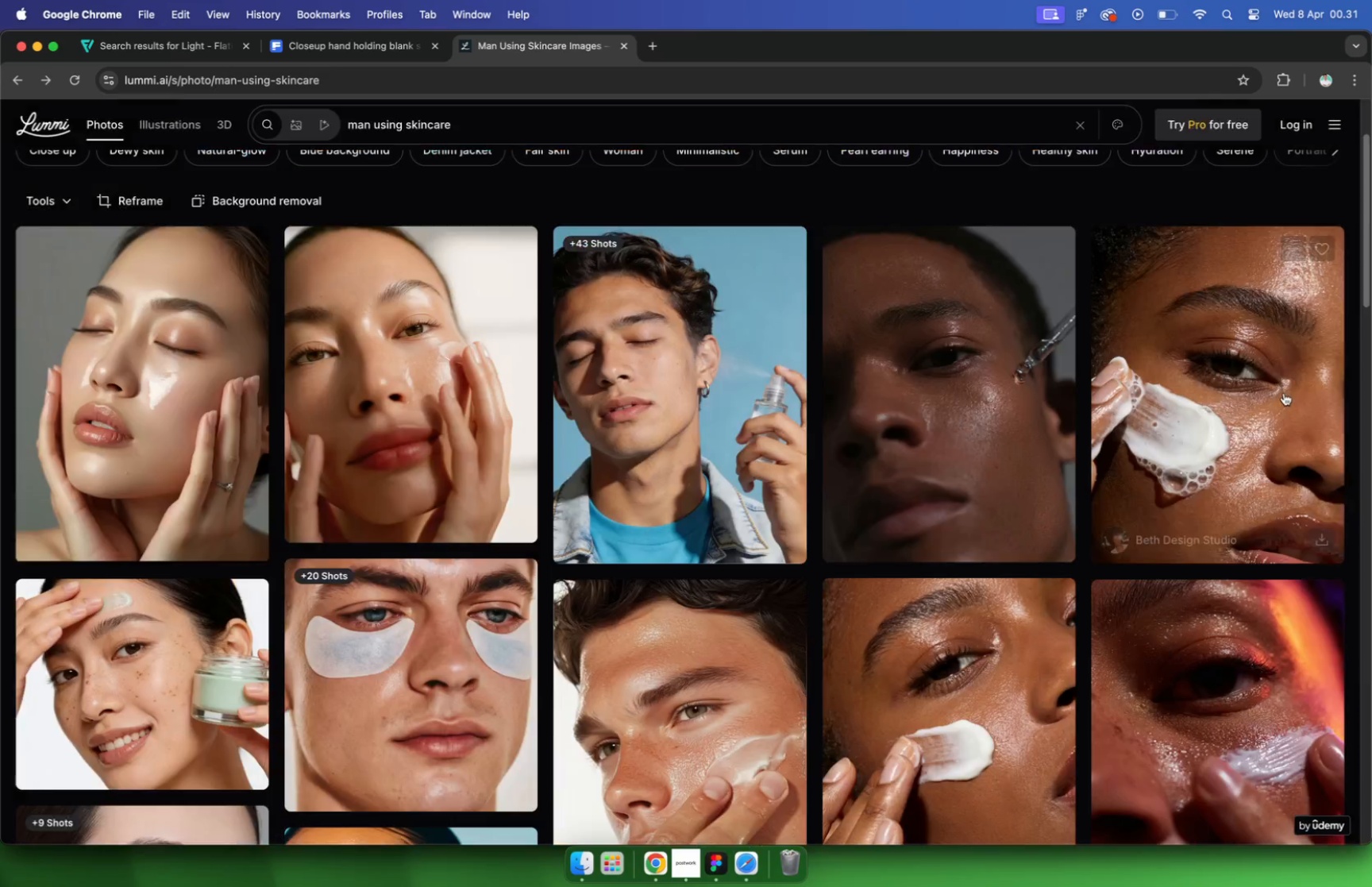 
scroll: coordinate [925, 430], scroll_direction: down, amount: 59.0
 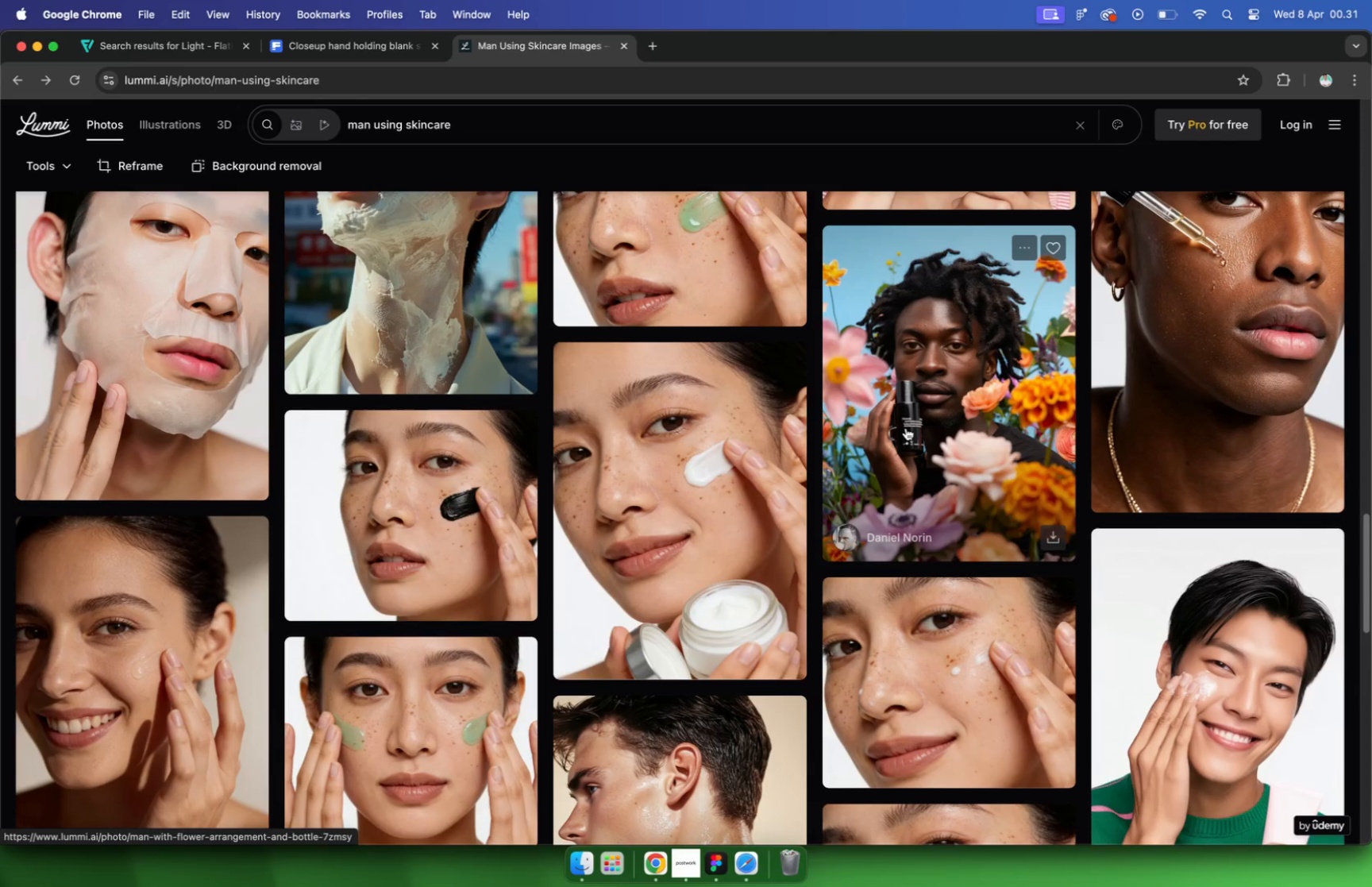 
left_click([313, 44])
 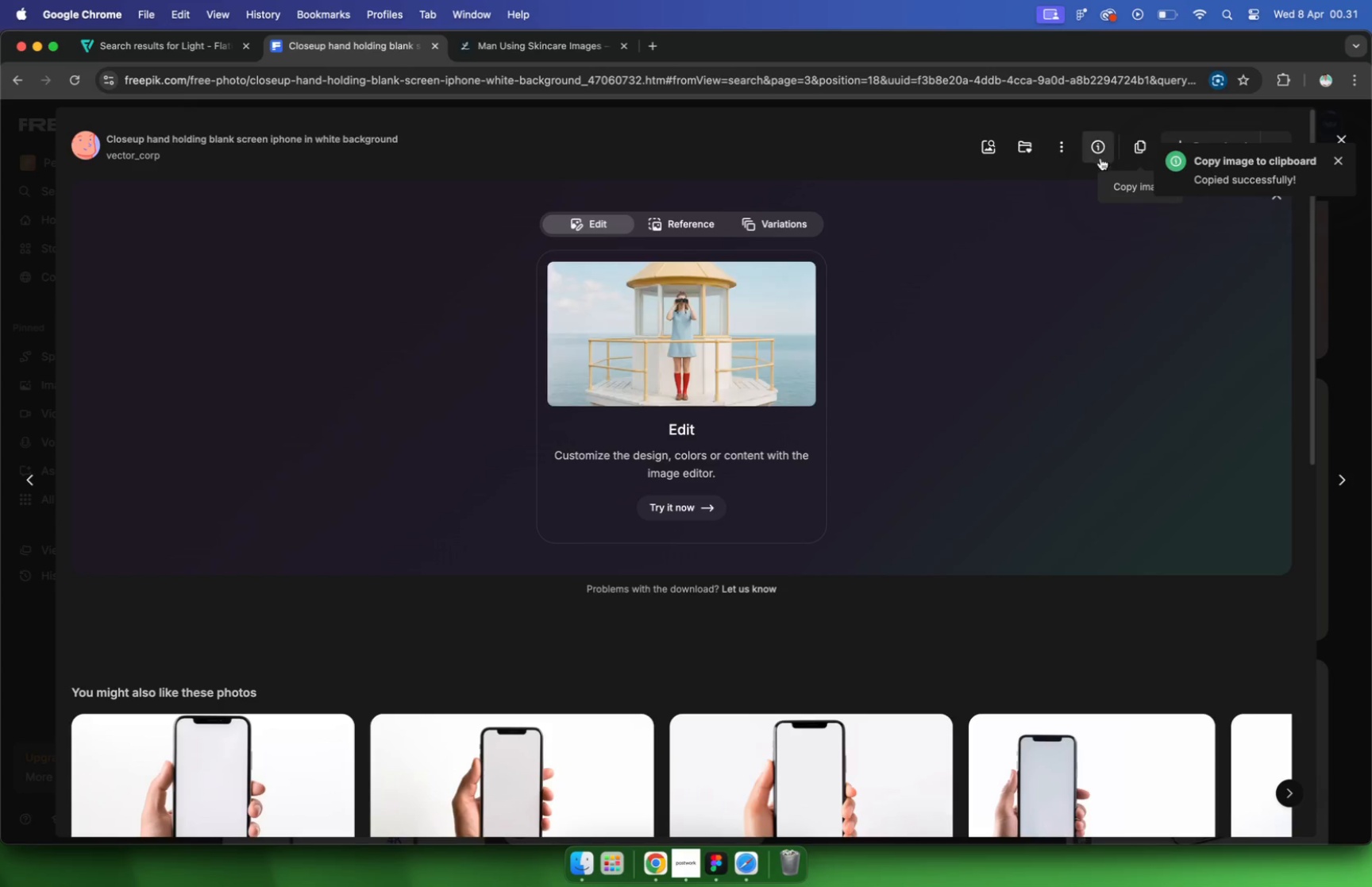 
left_click([1339, 138])
 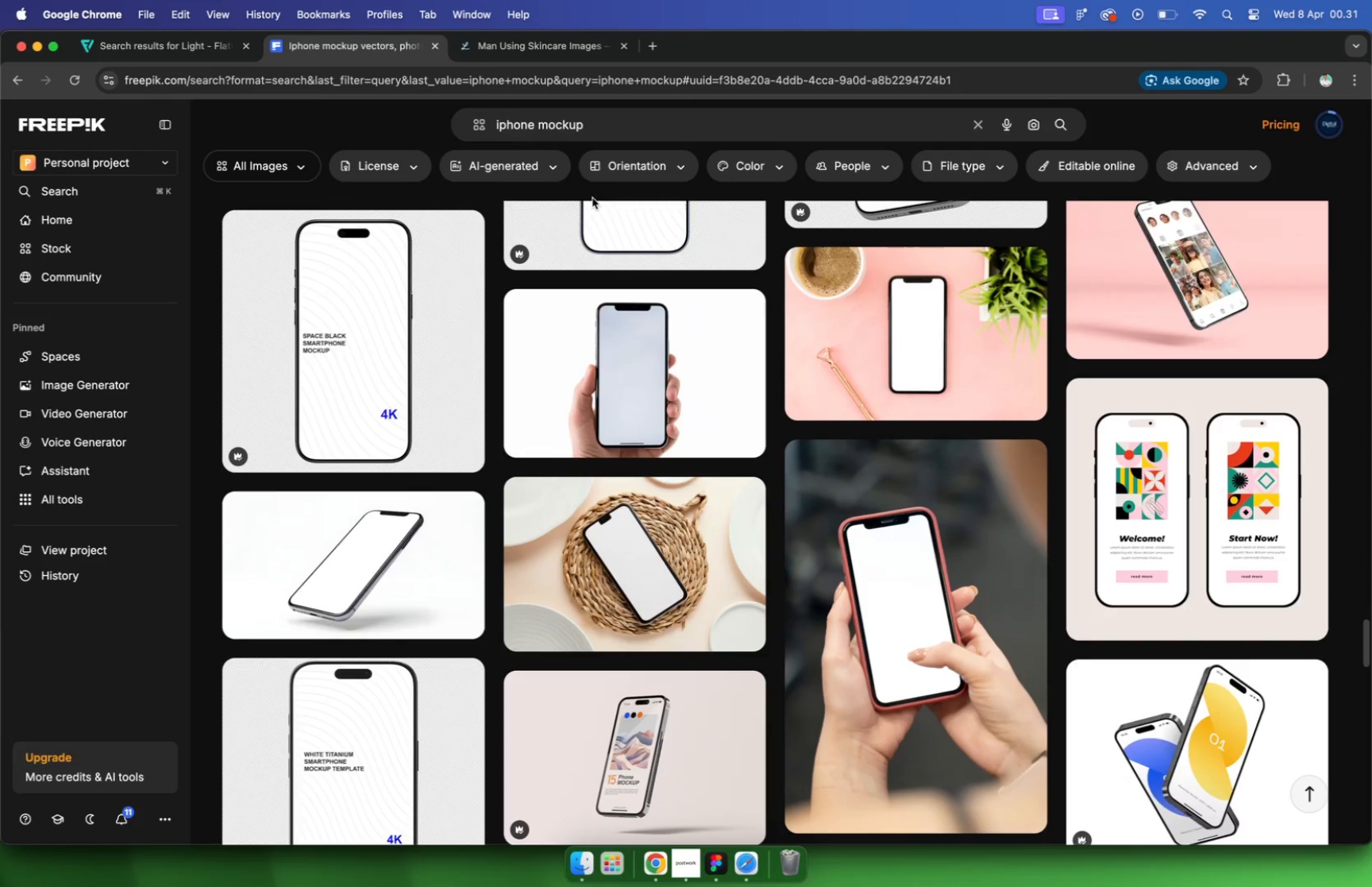 
left_click_drag(start_coordinate=[597, 124], to_coordinate=[476, 107])
 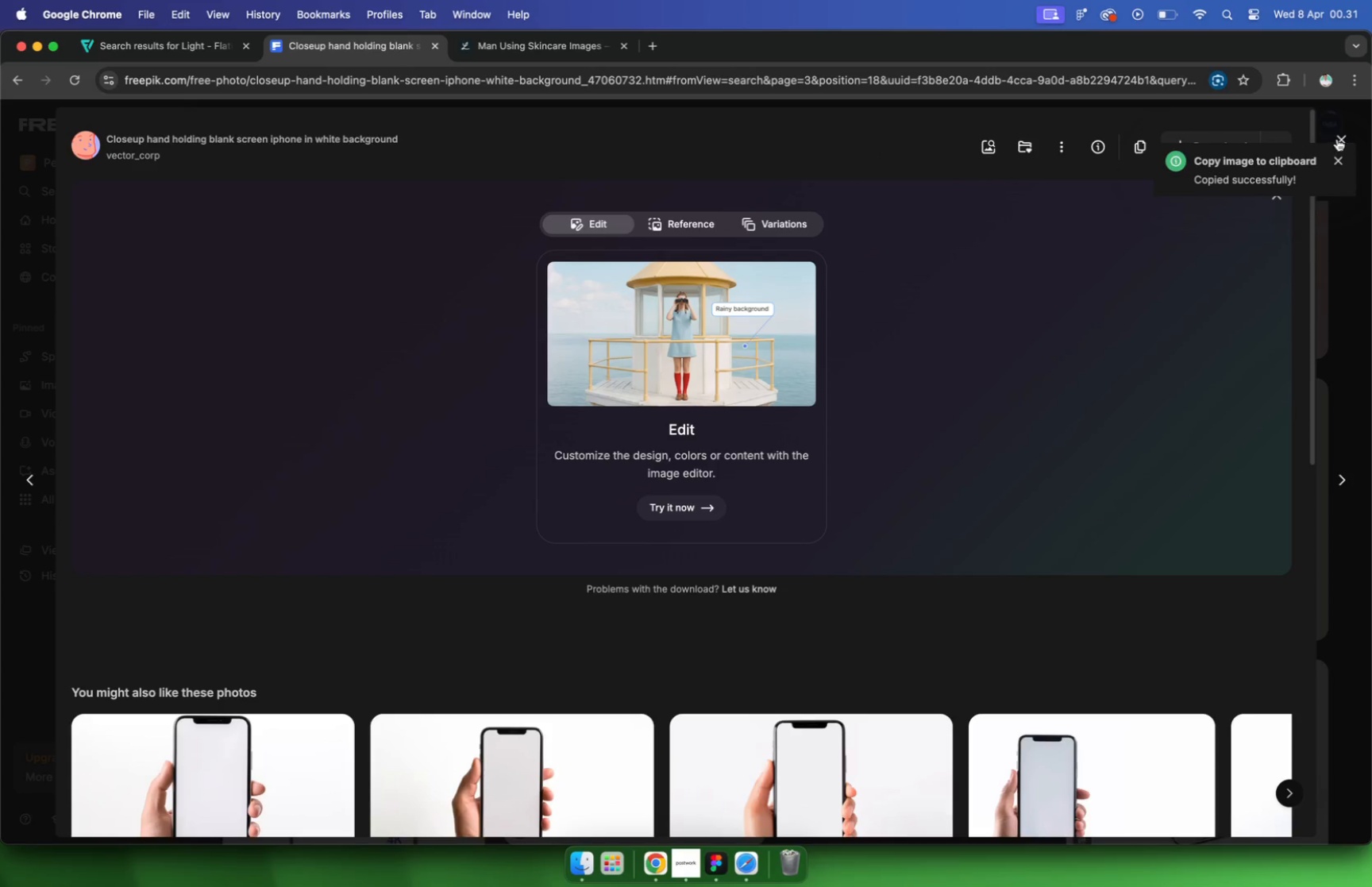 
type(man using mosturaizer)
 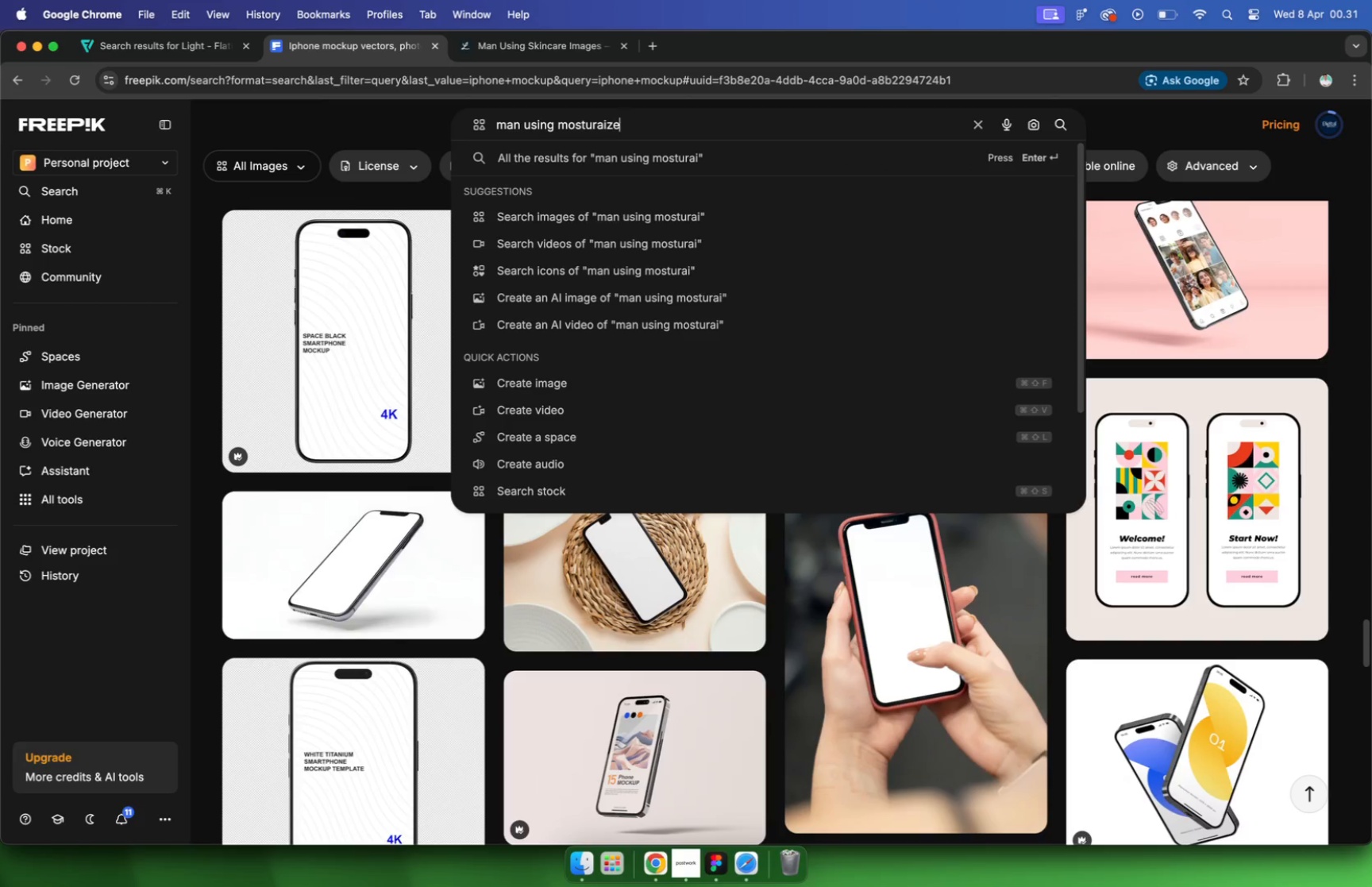 
key(Enter)
 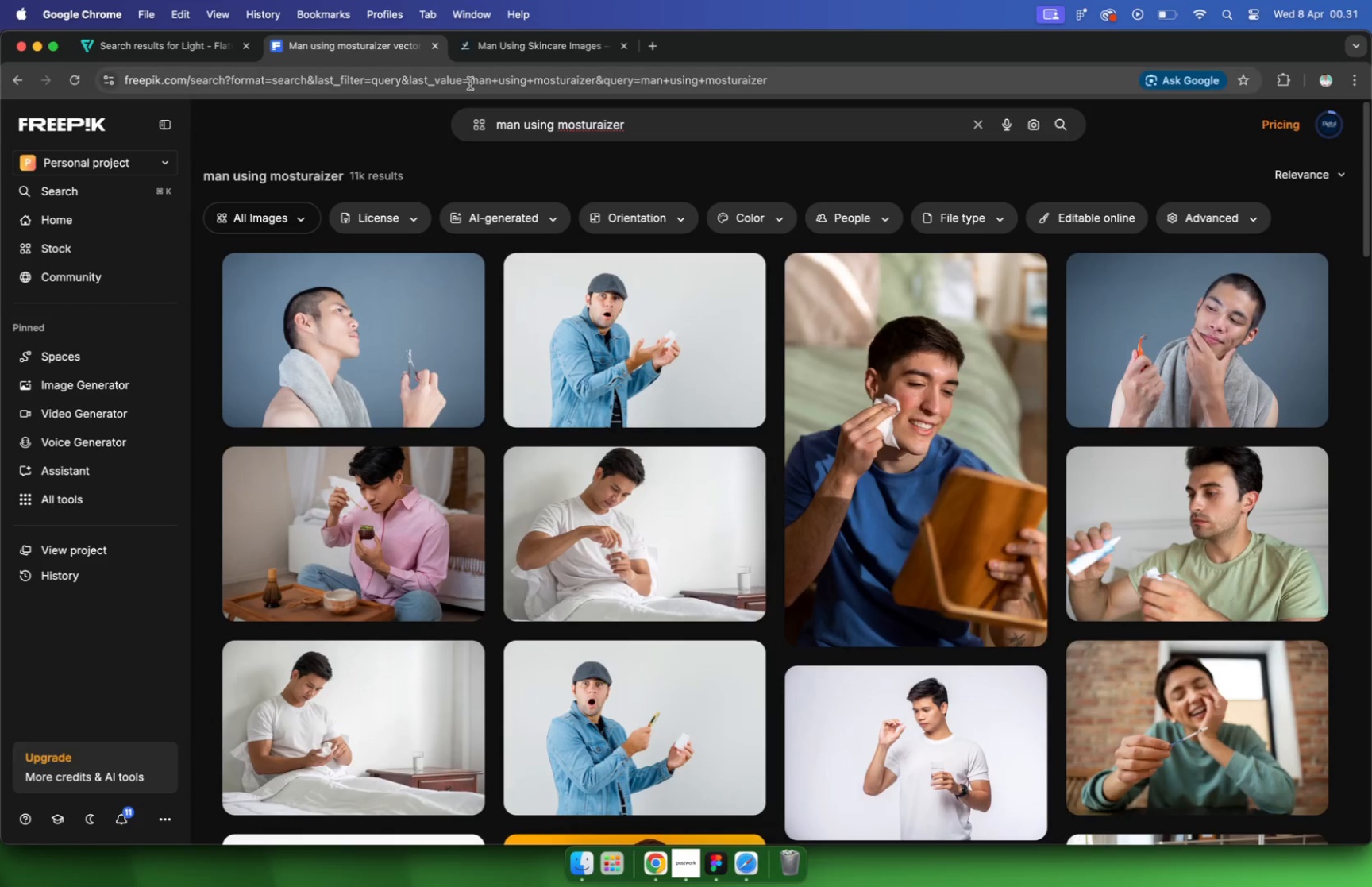 
mouse_move([656, 288])
 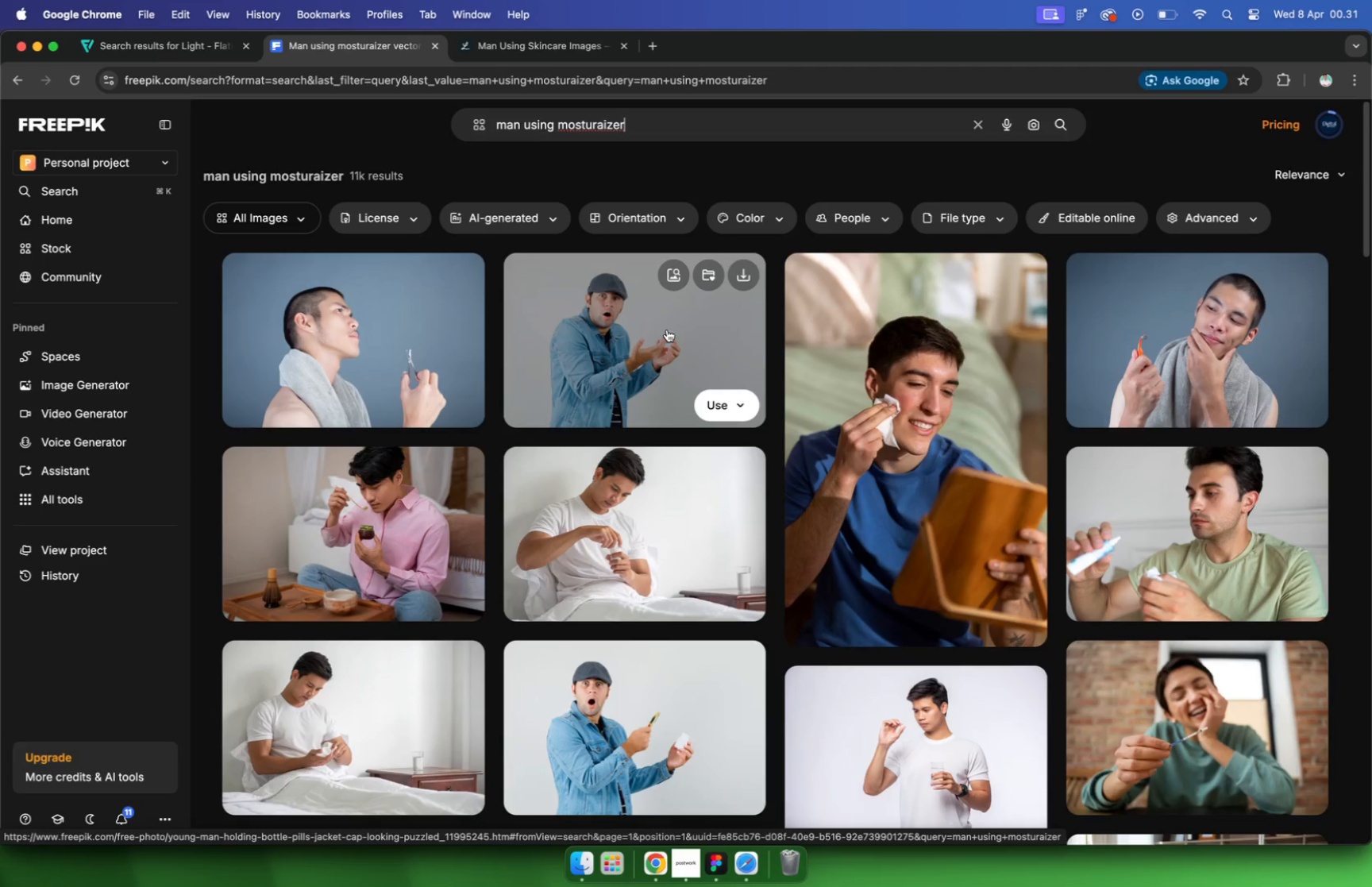 
scroll: coordinate [694, 404], scroll_direction: down, amount: 25.0
 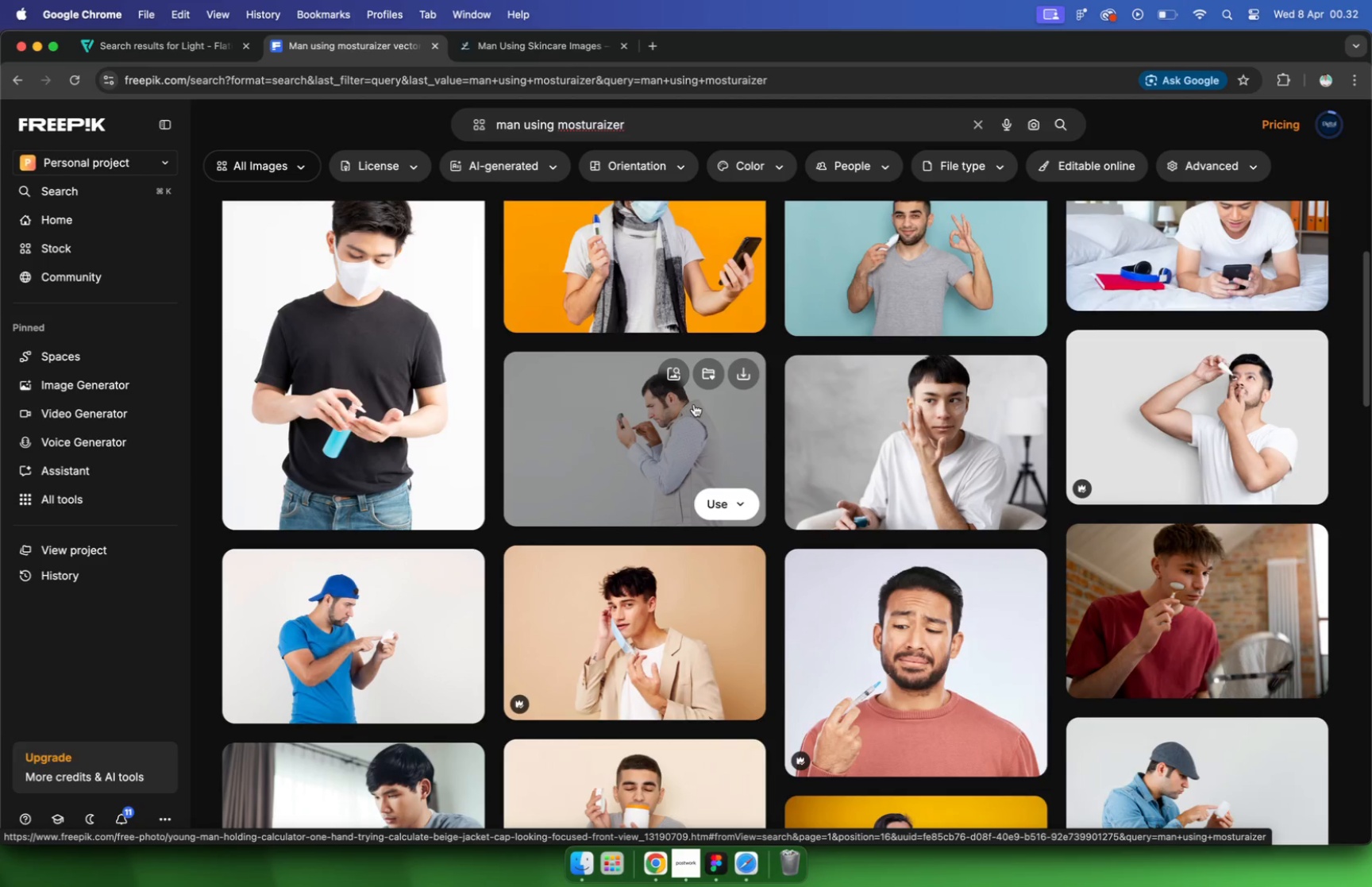 
scroll: coordinate [693, 408], scroll_direction: down, amount: 58.0
 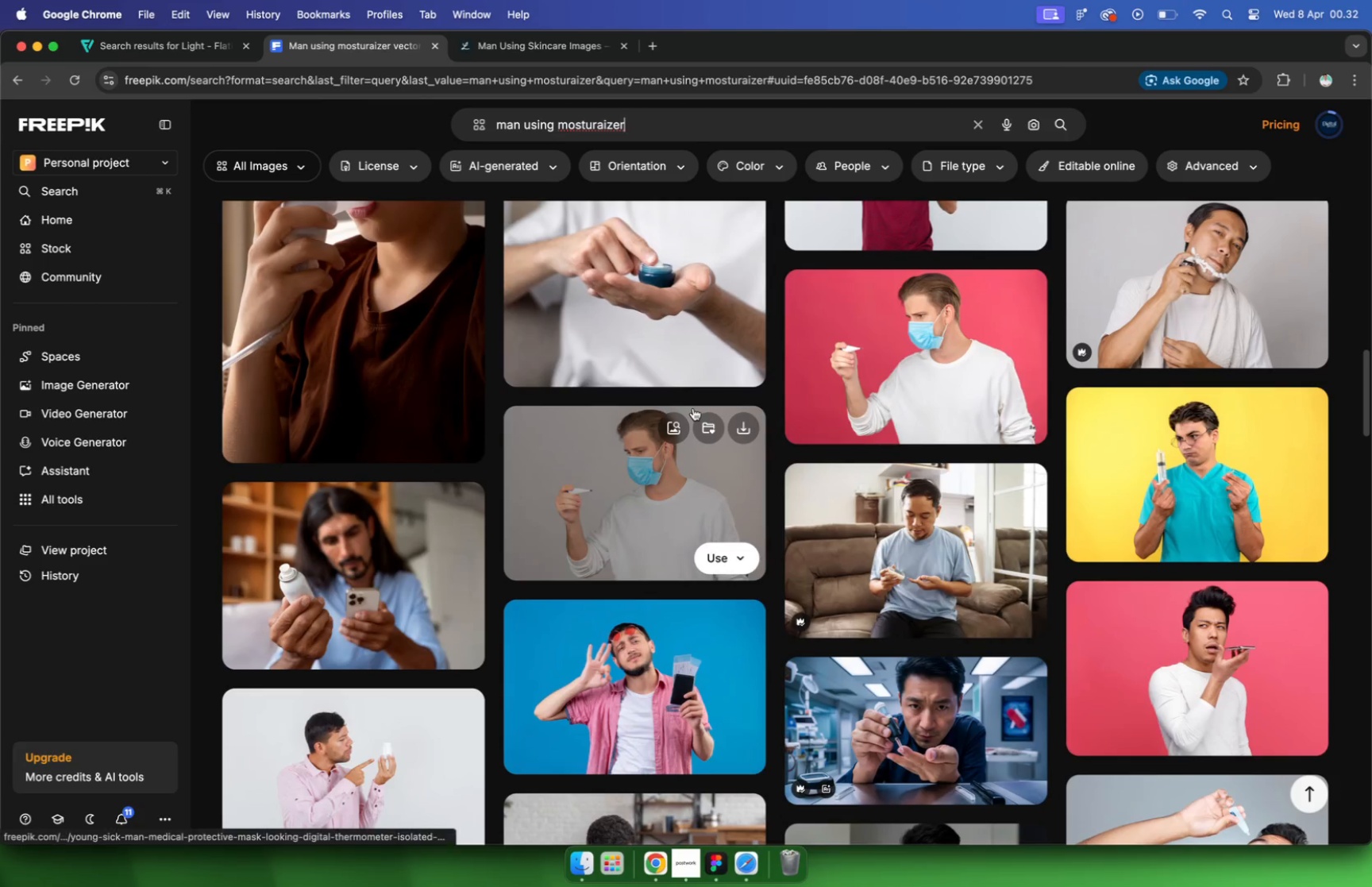 
scroll: coordinate [688, 418], scroll_direction: down, amount: 44.0
 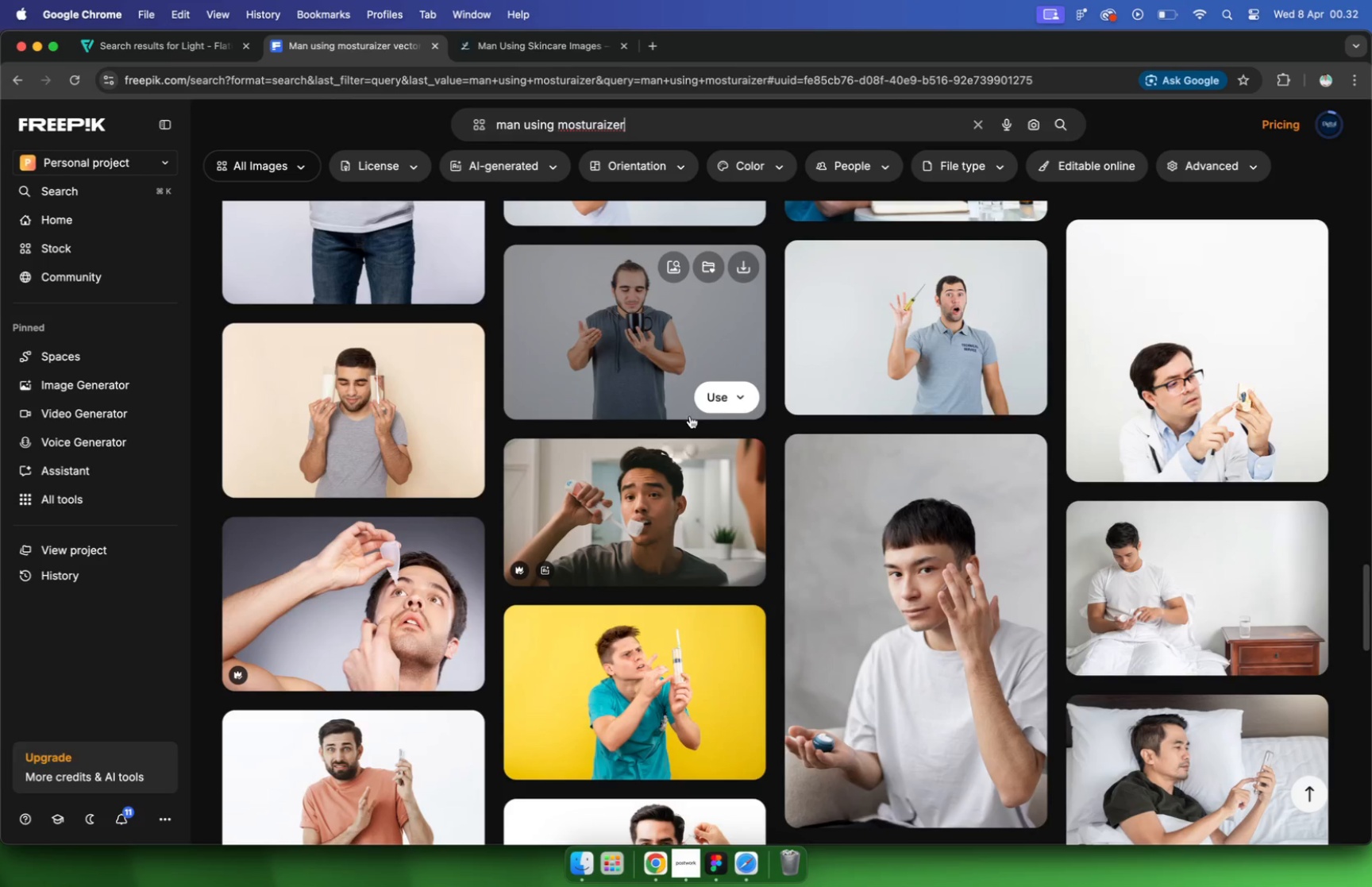 
scroll: coordinate [688, 418], scroll_direction: down, amount: 10.0
 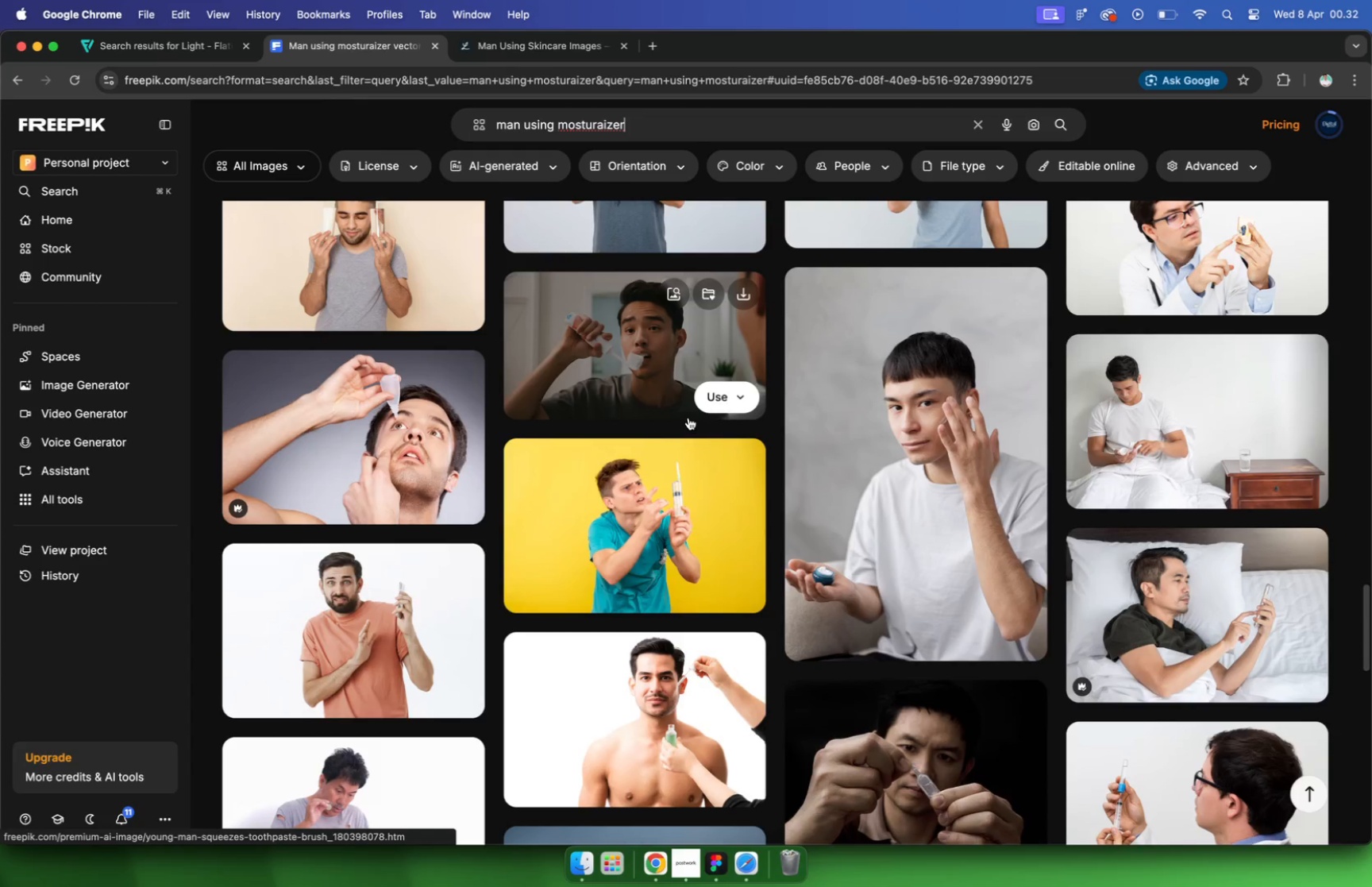 
left_click_drag(start_coordinate=[642, 123], to_coordinate=[526, 124])
 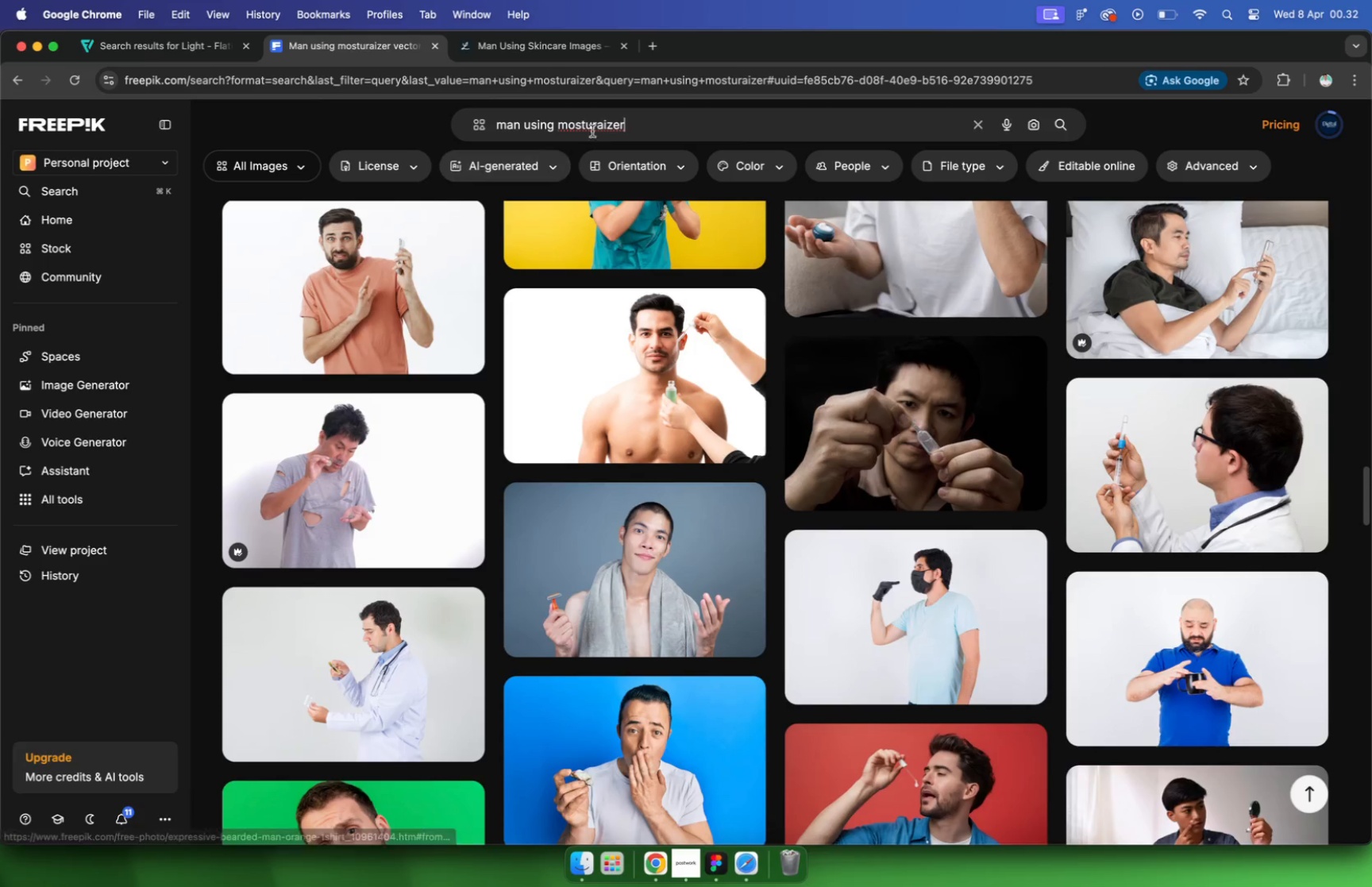 
type(skin care)
 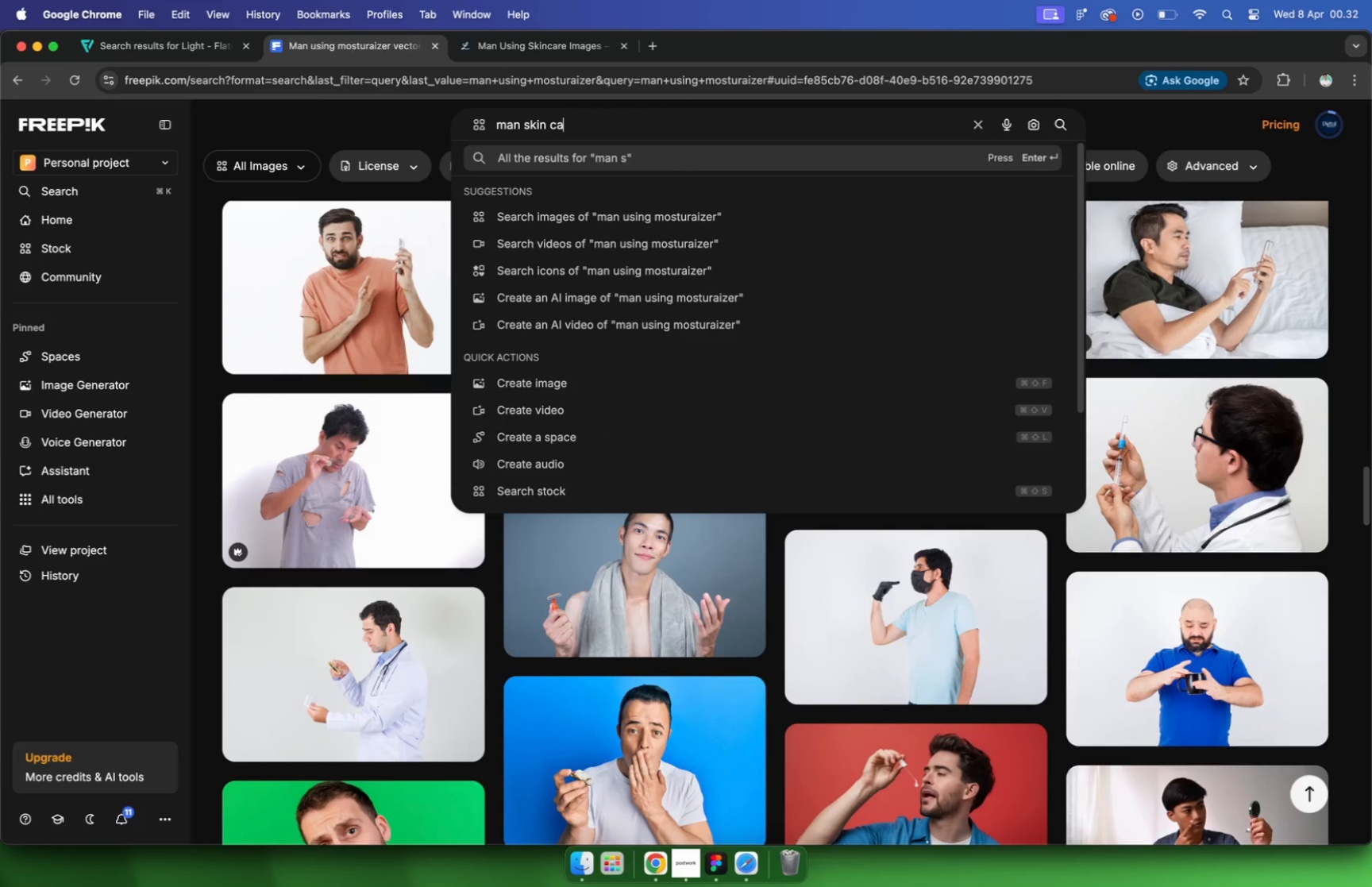 
key(Enter)
 